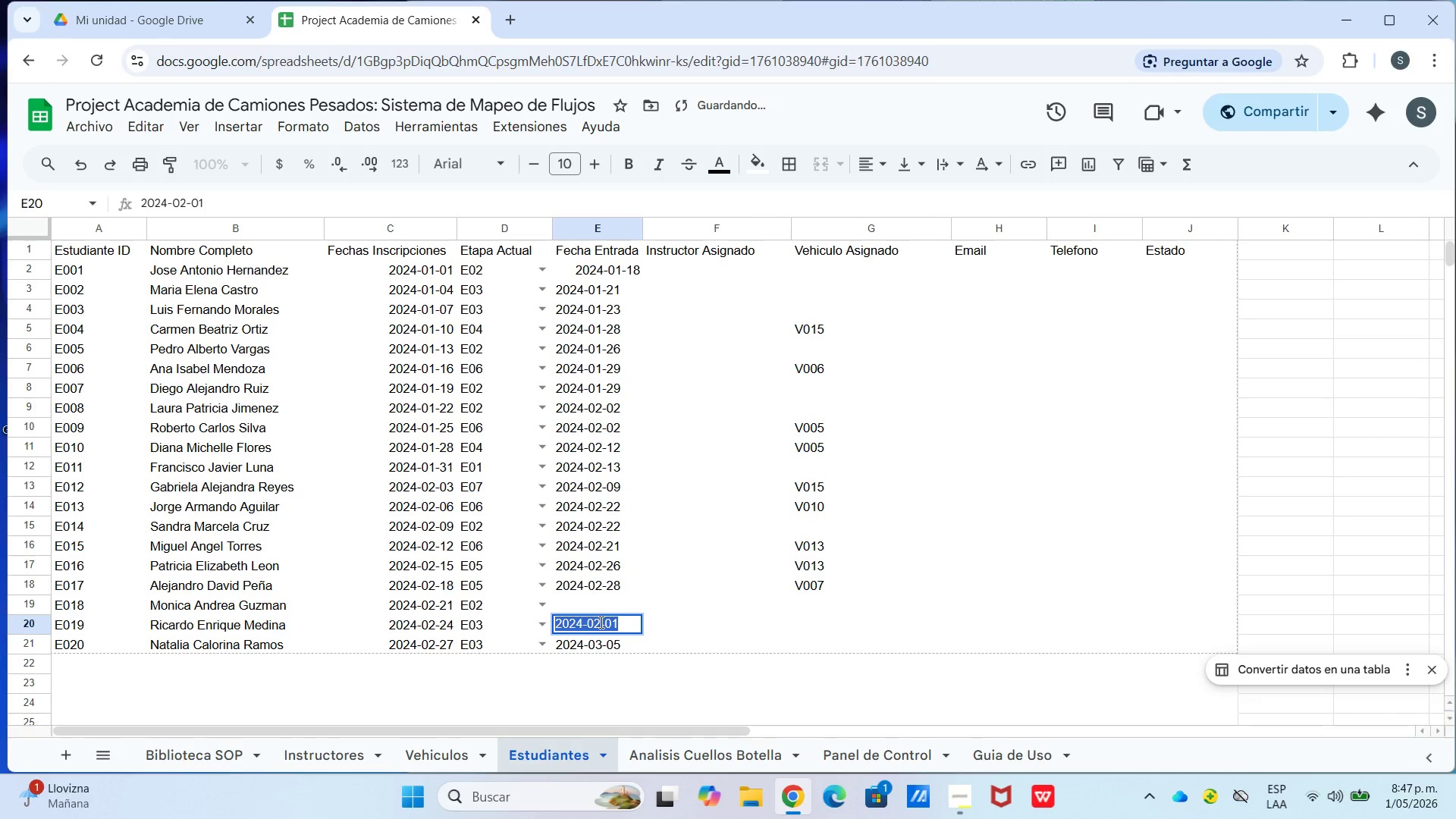 
left_click([603, 628])
 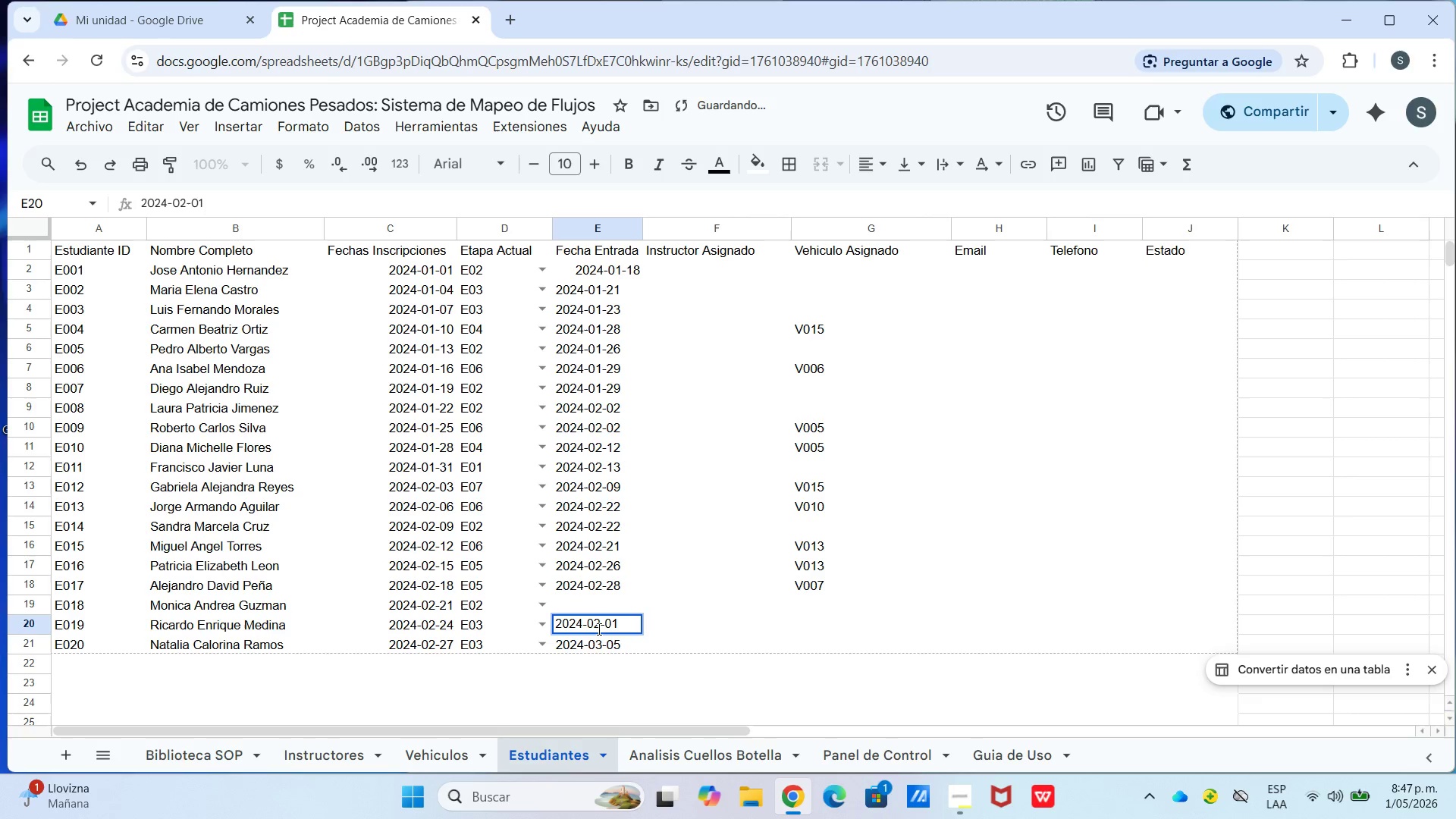 
left_click([595, 628])
 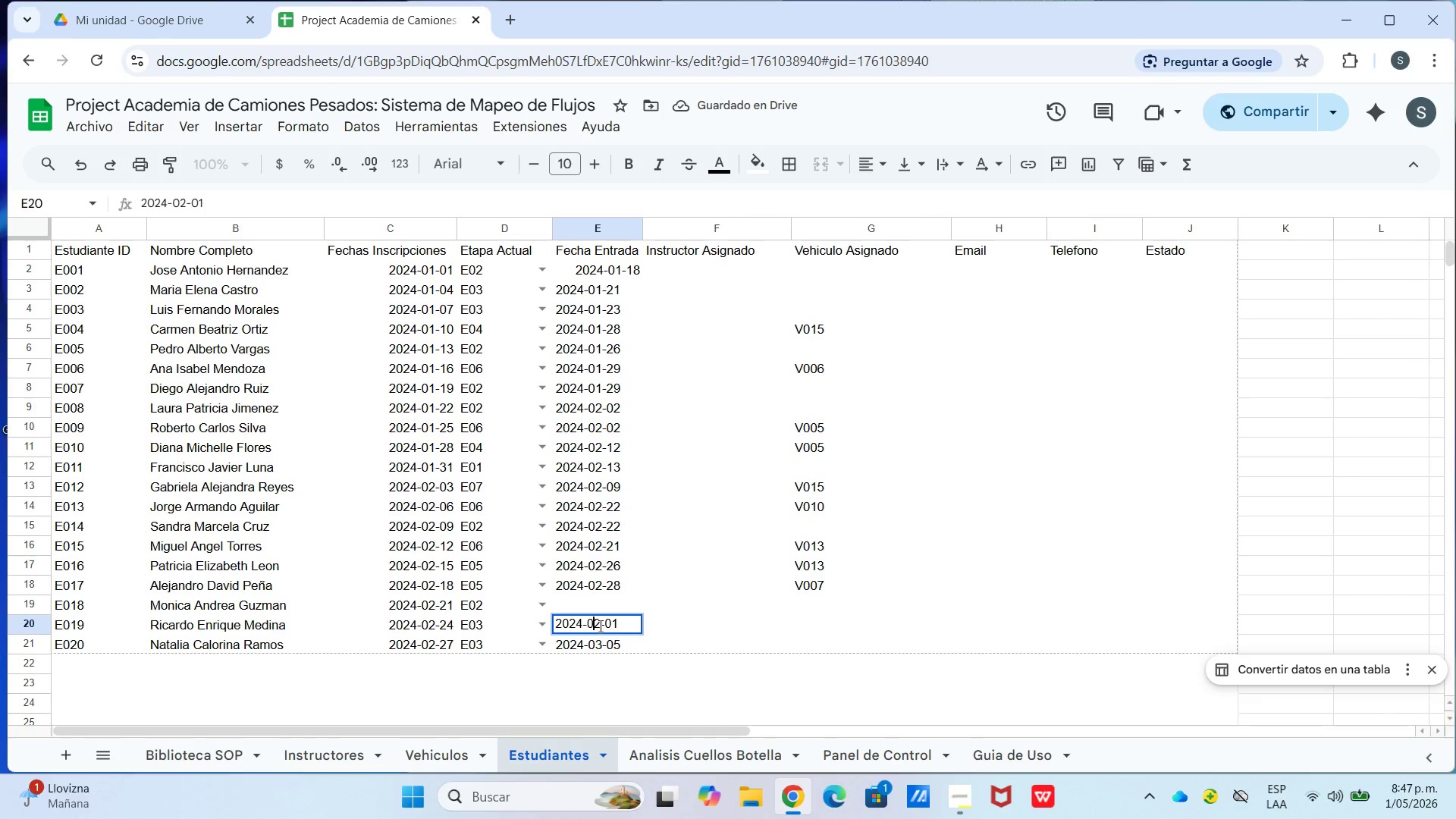 
left_click([598, 625])
 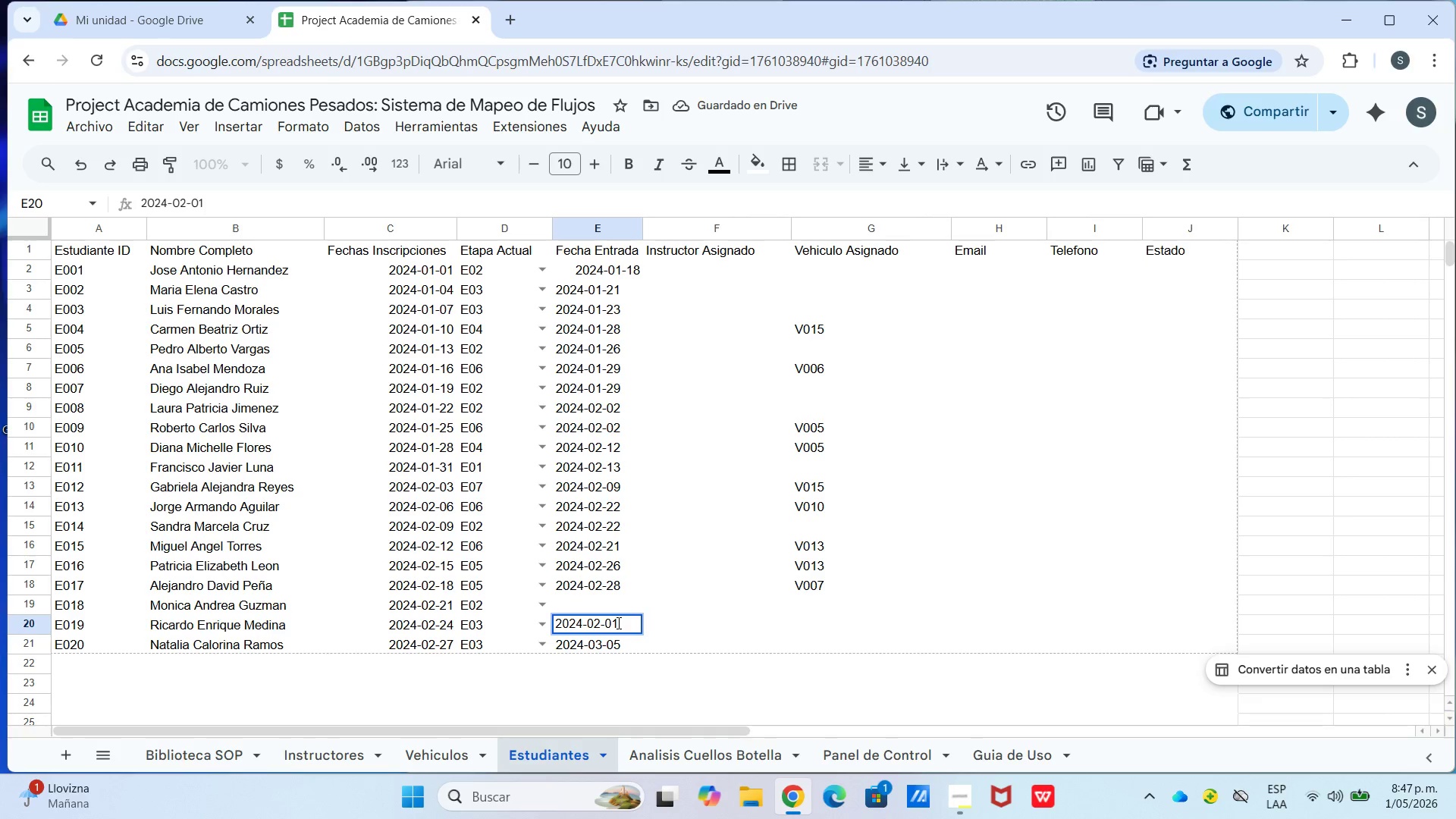 
key(Backspace)
 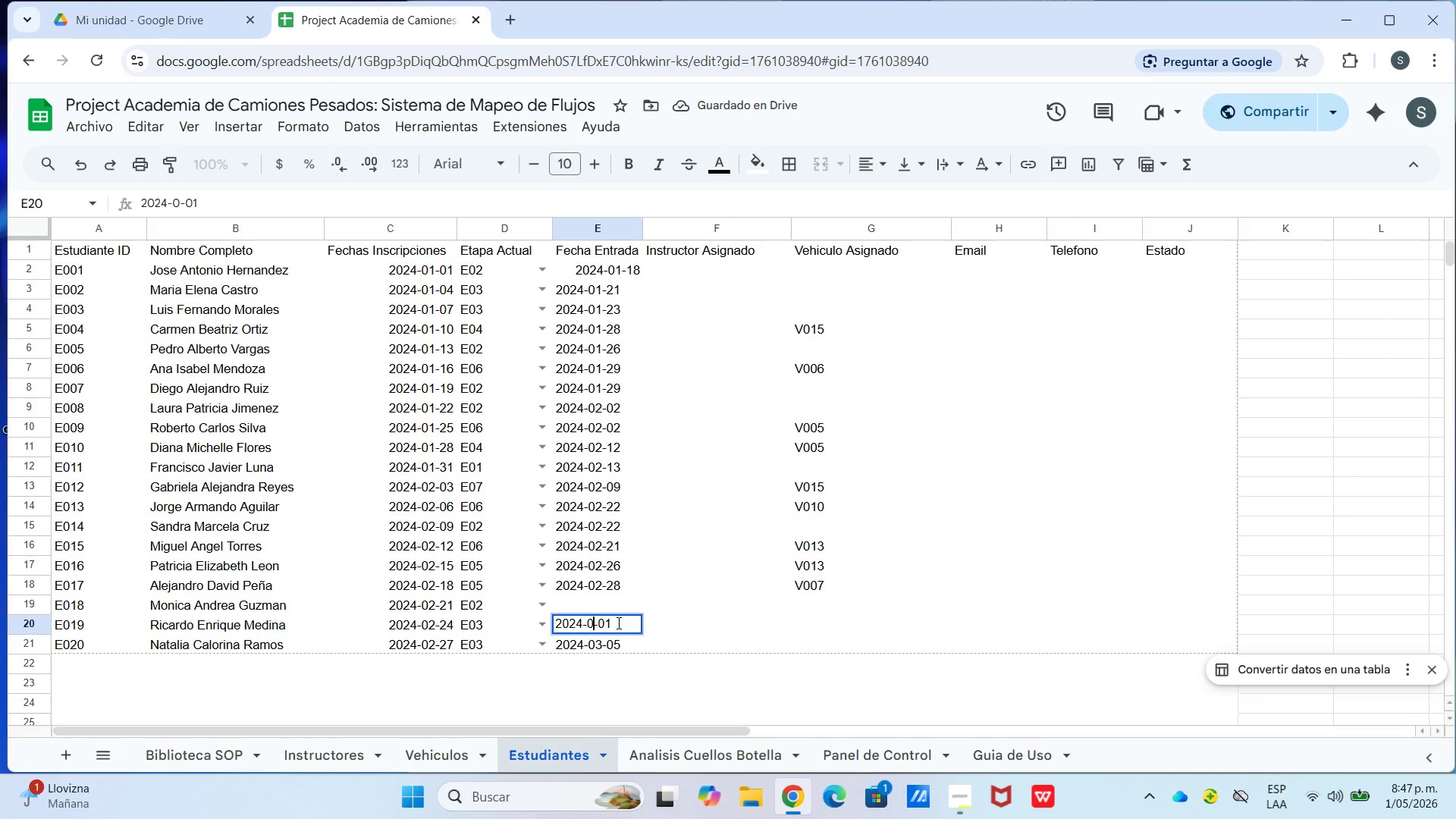 
key(Numpad3)
 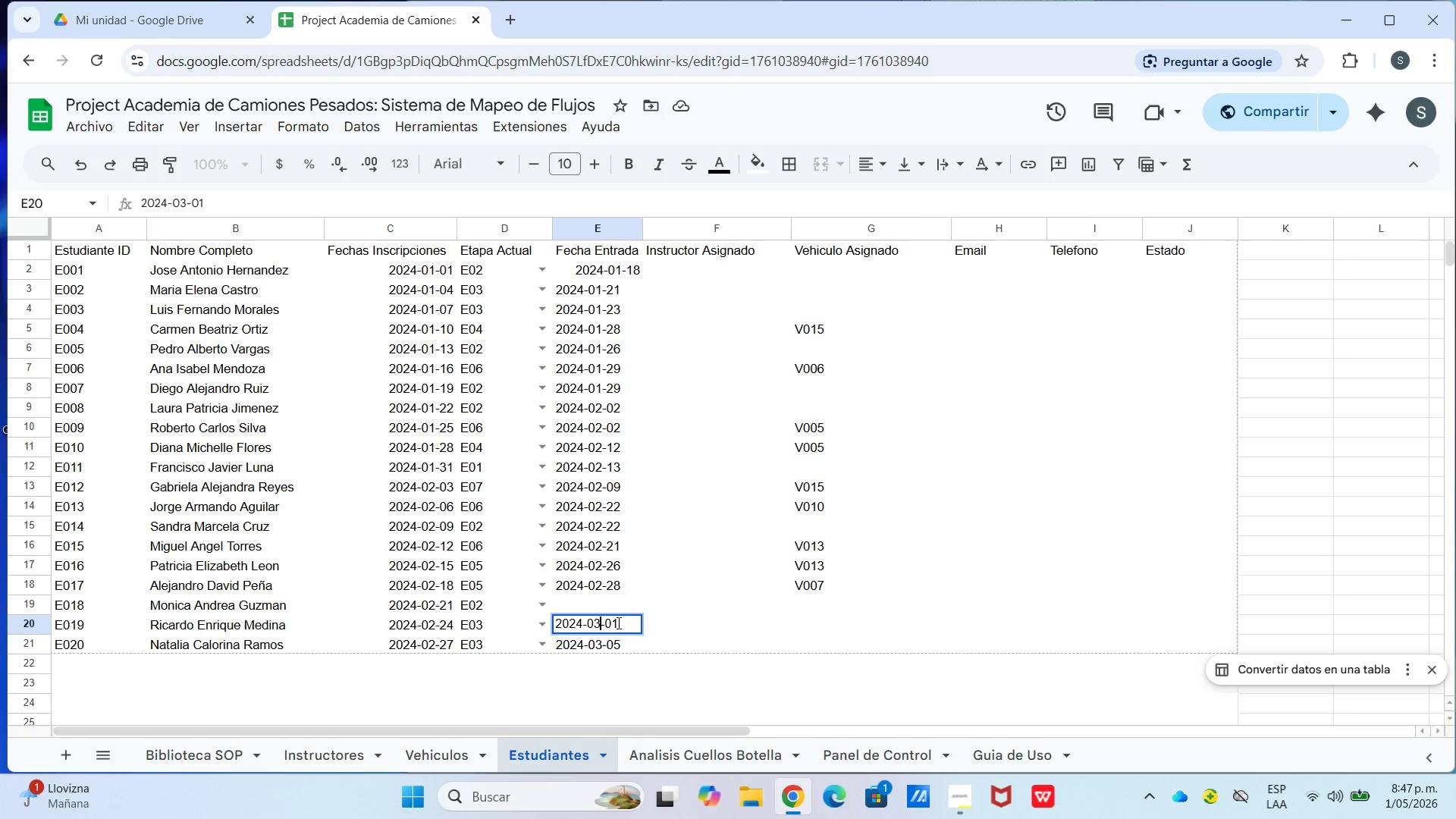 
left_click([673, 617])
 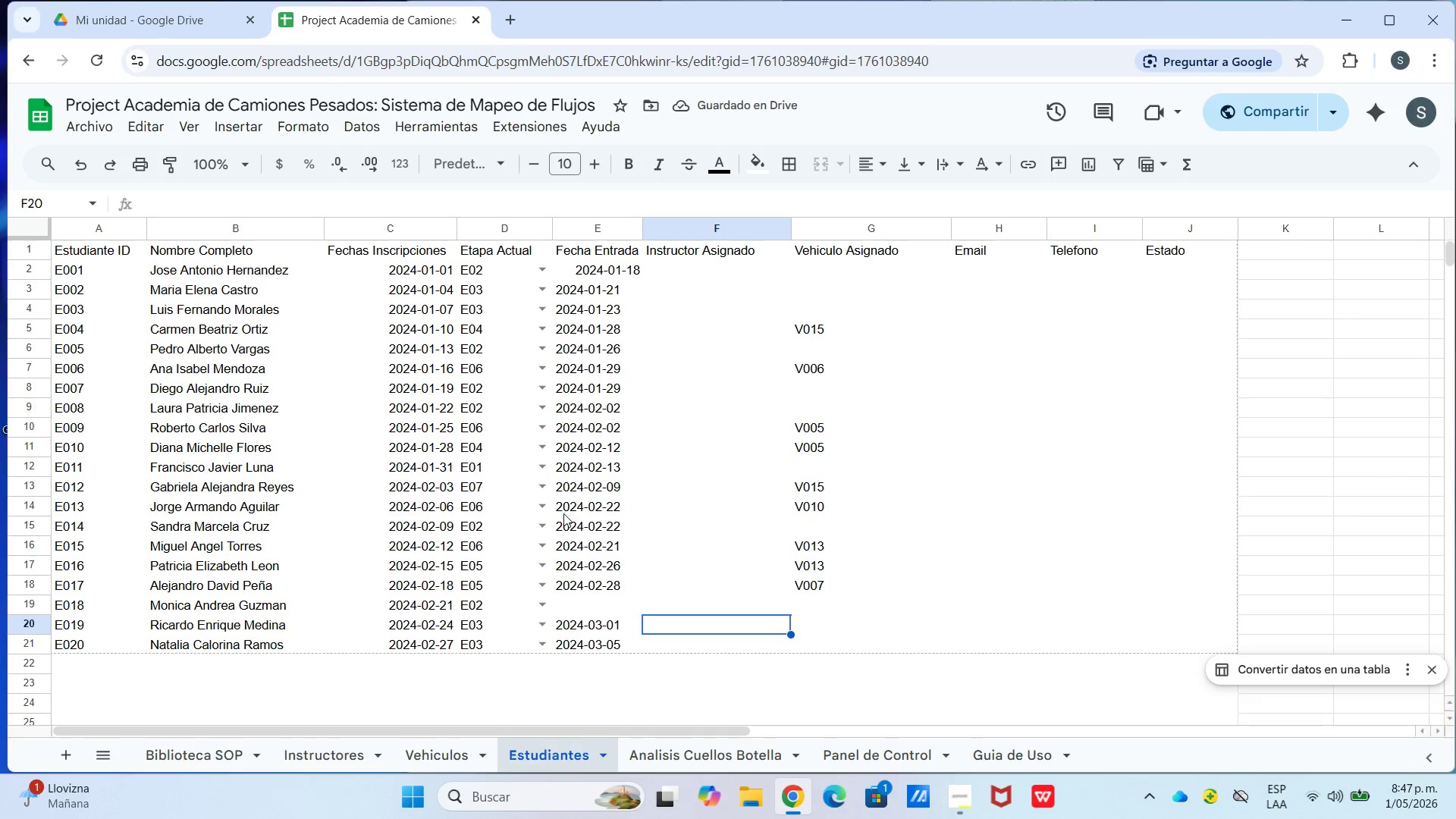 
left_click_drag(start_coordinate=[570, 549], to_coordinate=[581, 588])
 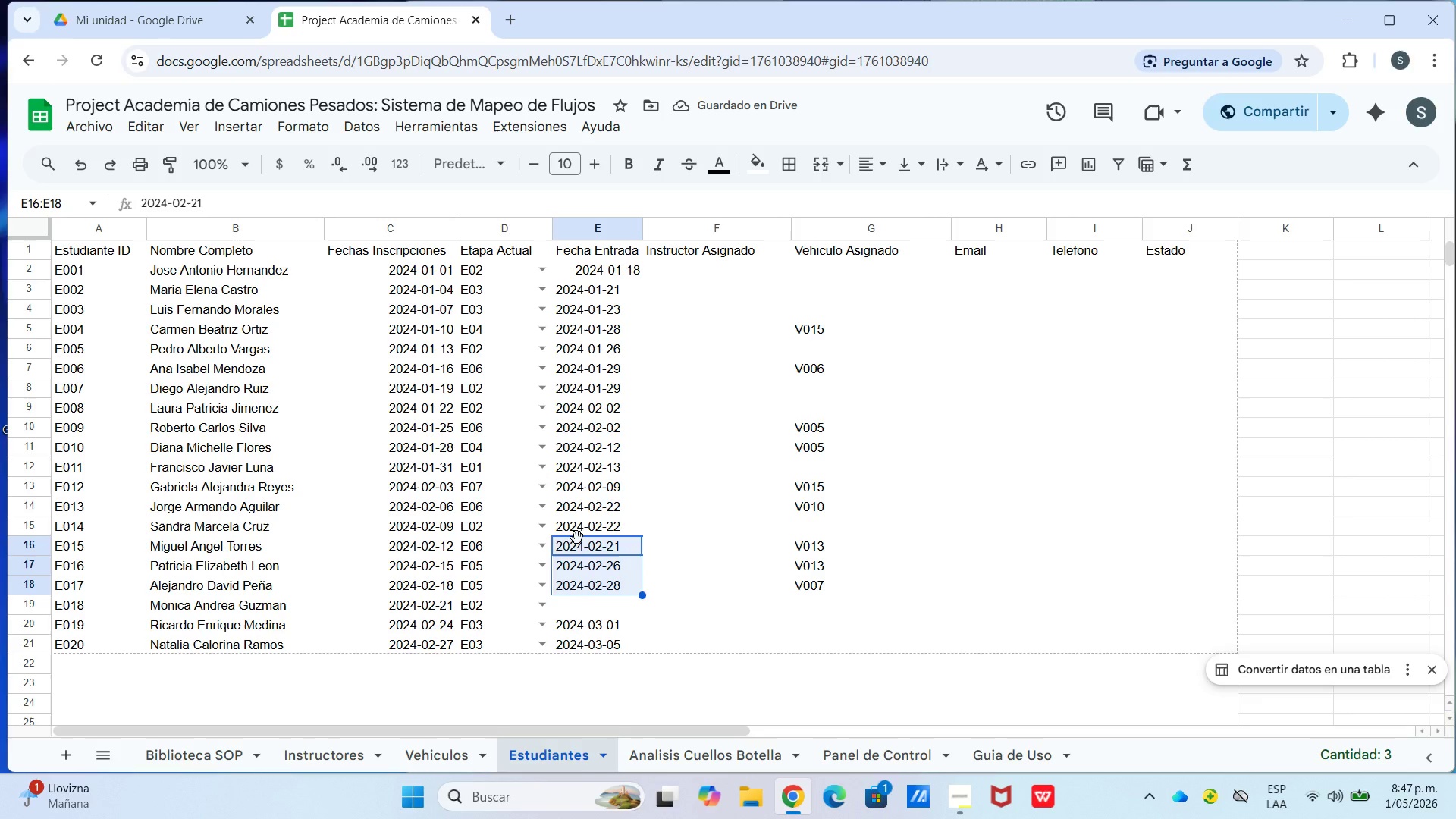 
left_click_drag(start_coordinate=[577, 538], to_coordinate=[577, 566])
 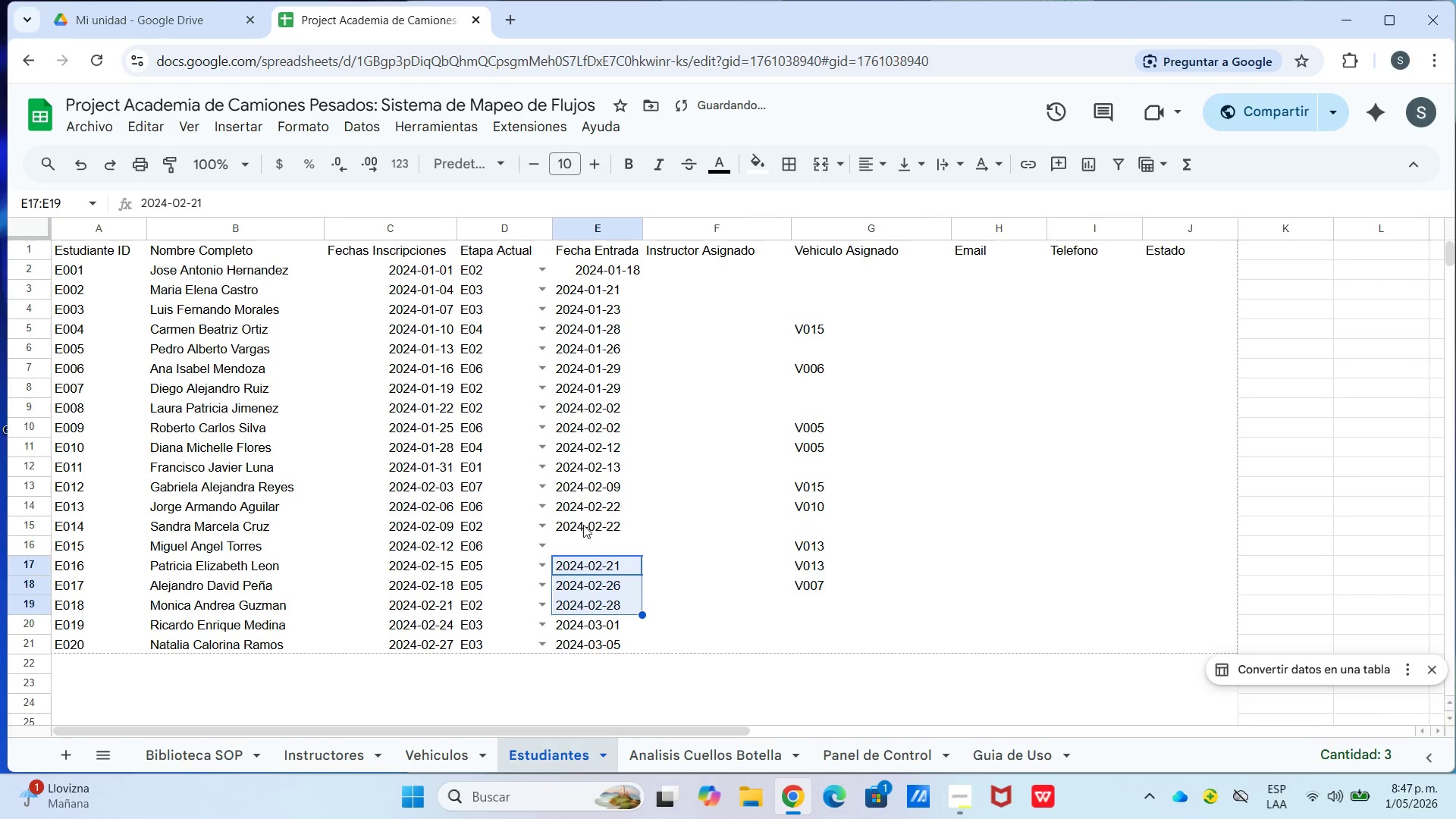 
left_click([583, 524])
 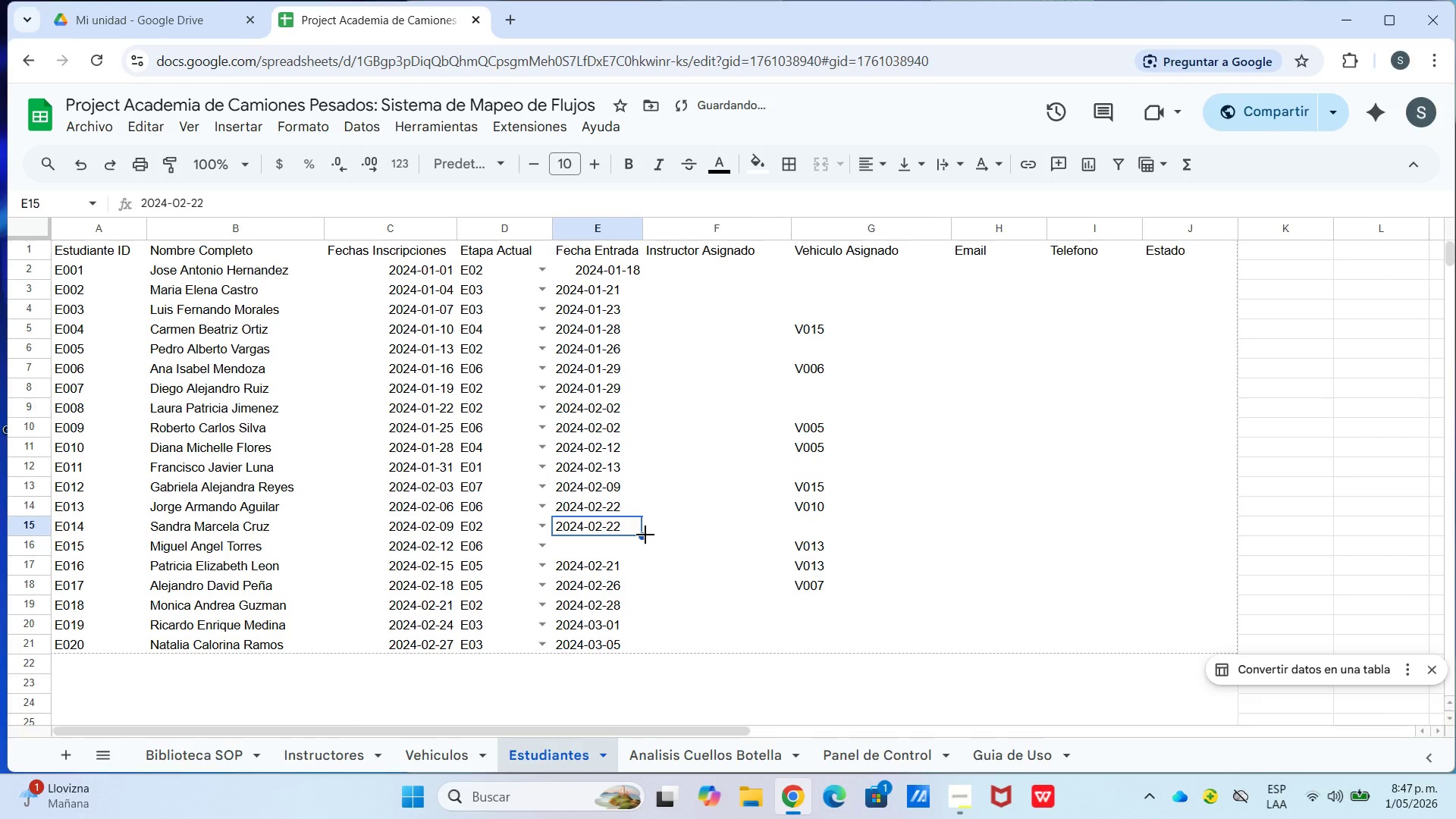 
left_click_drag(start_coordinate=[645, 535], to_coordinate=[630, 538])
 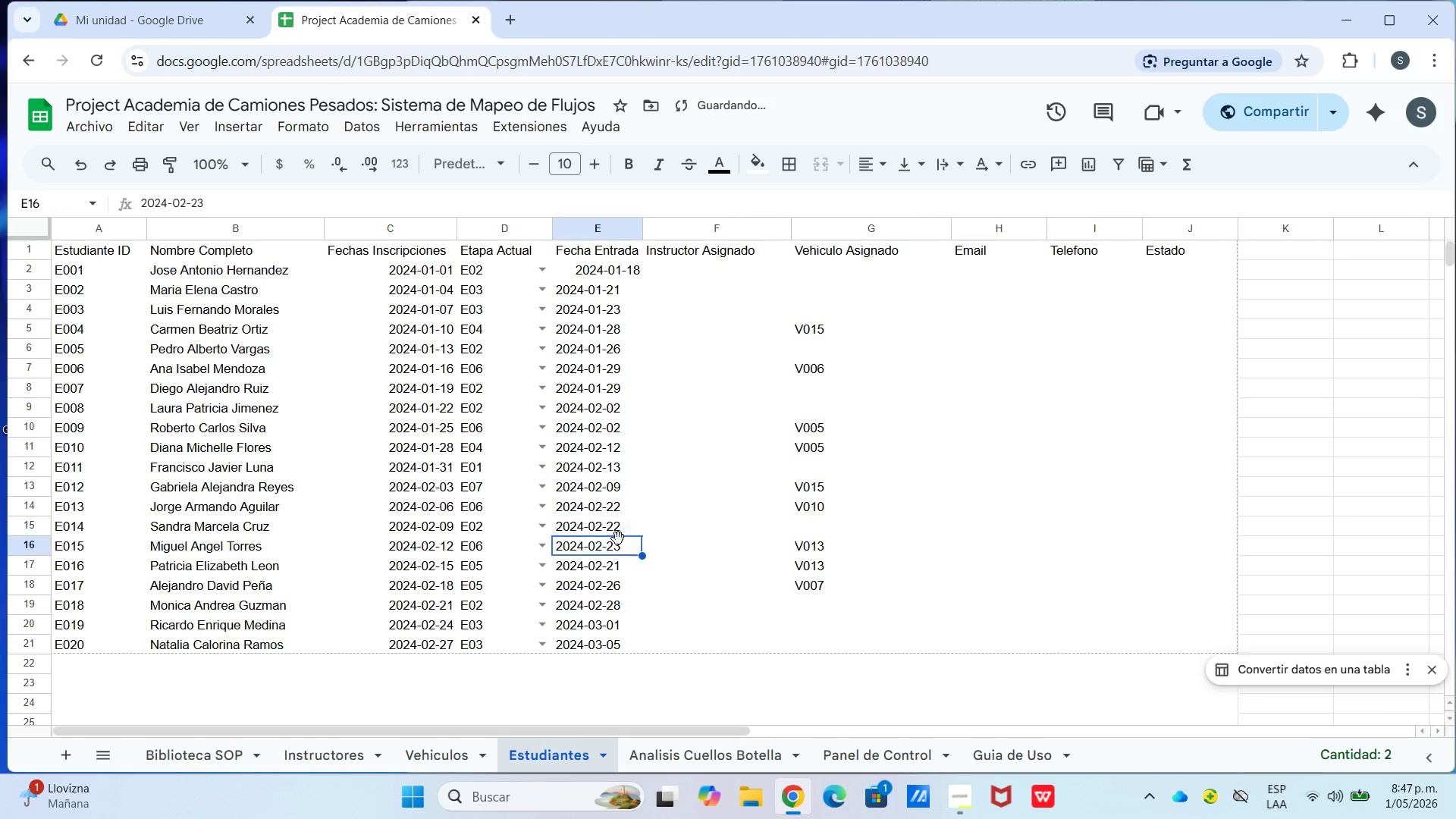 
double_click([618, 538])
 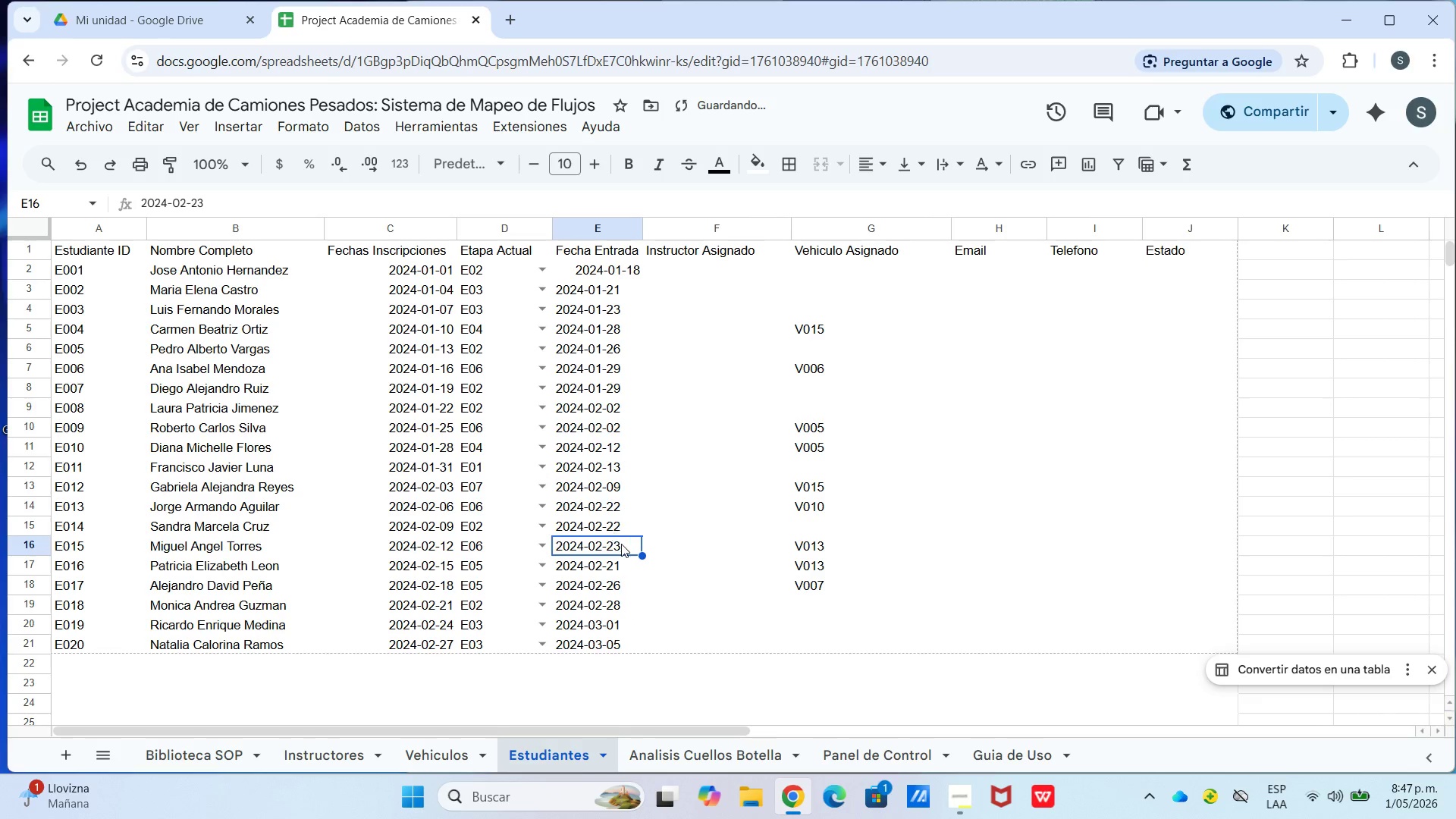 
triple_click([621, 544])
 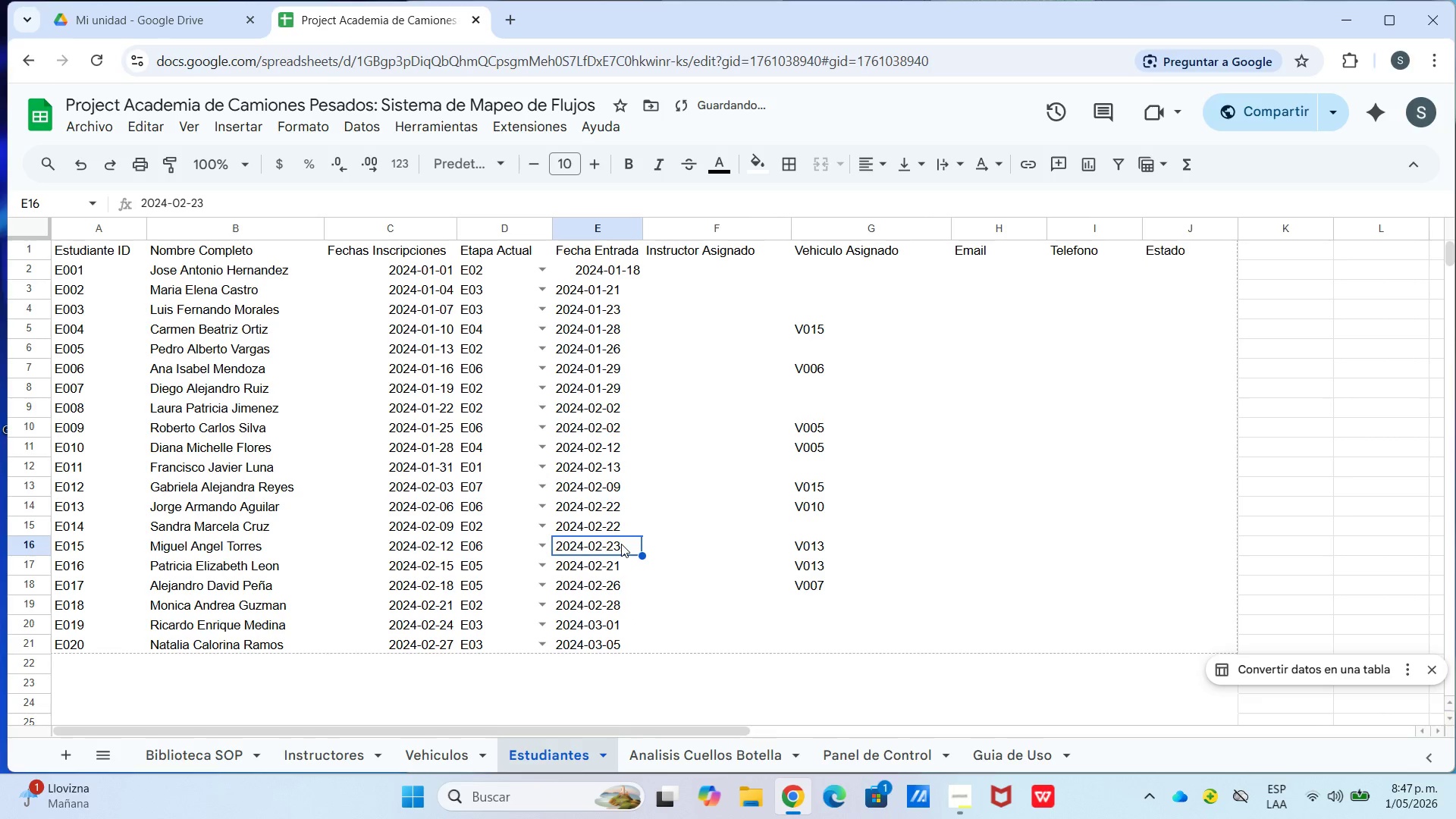 
triple_click([621, 544])
 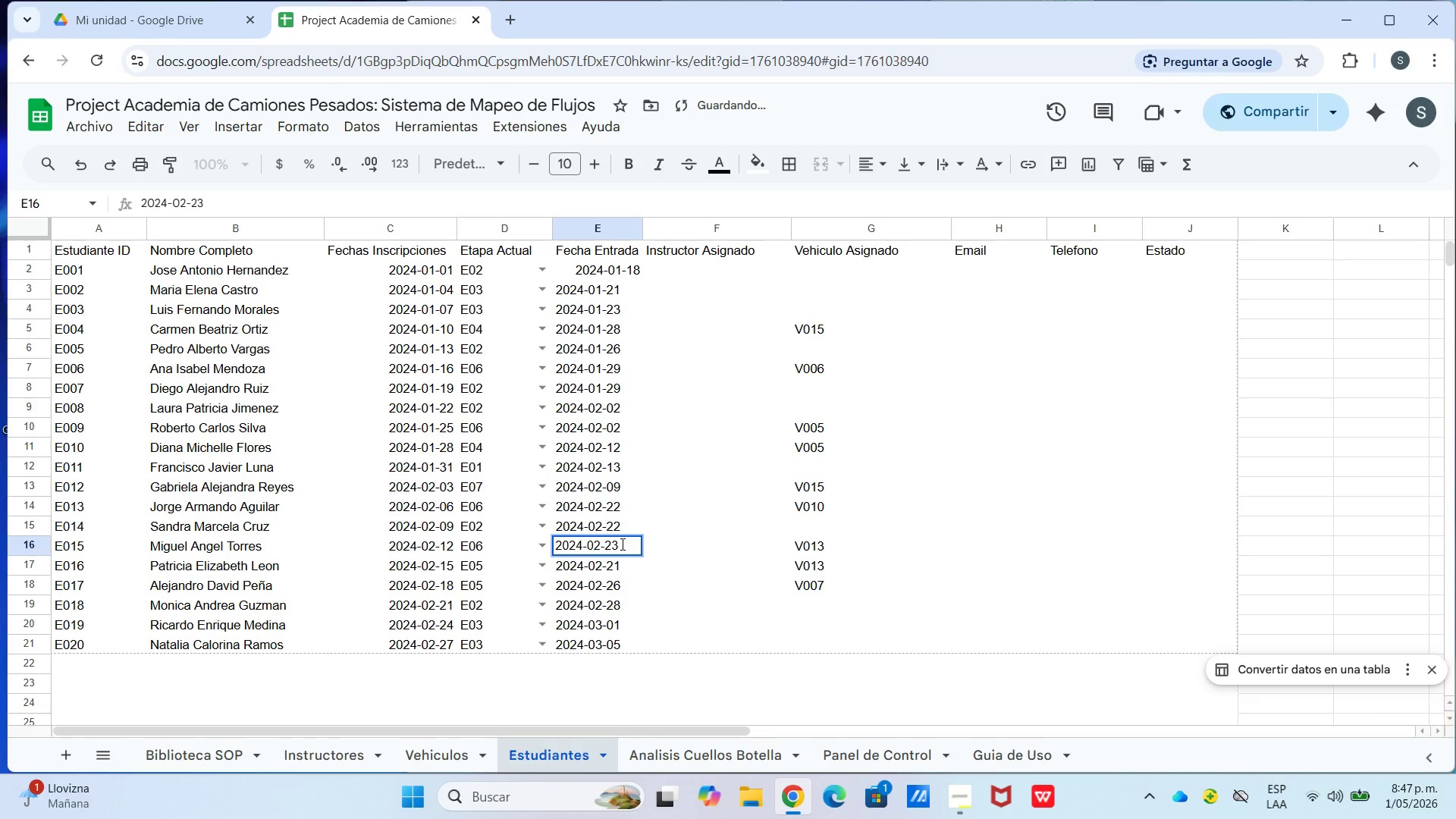 
key(Backspace)
 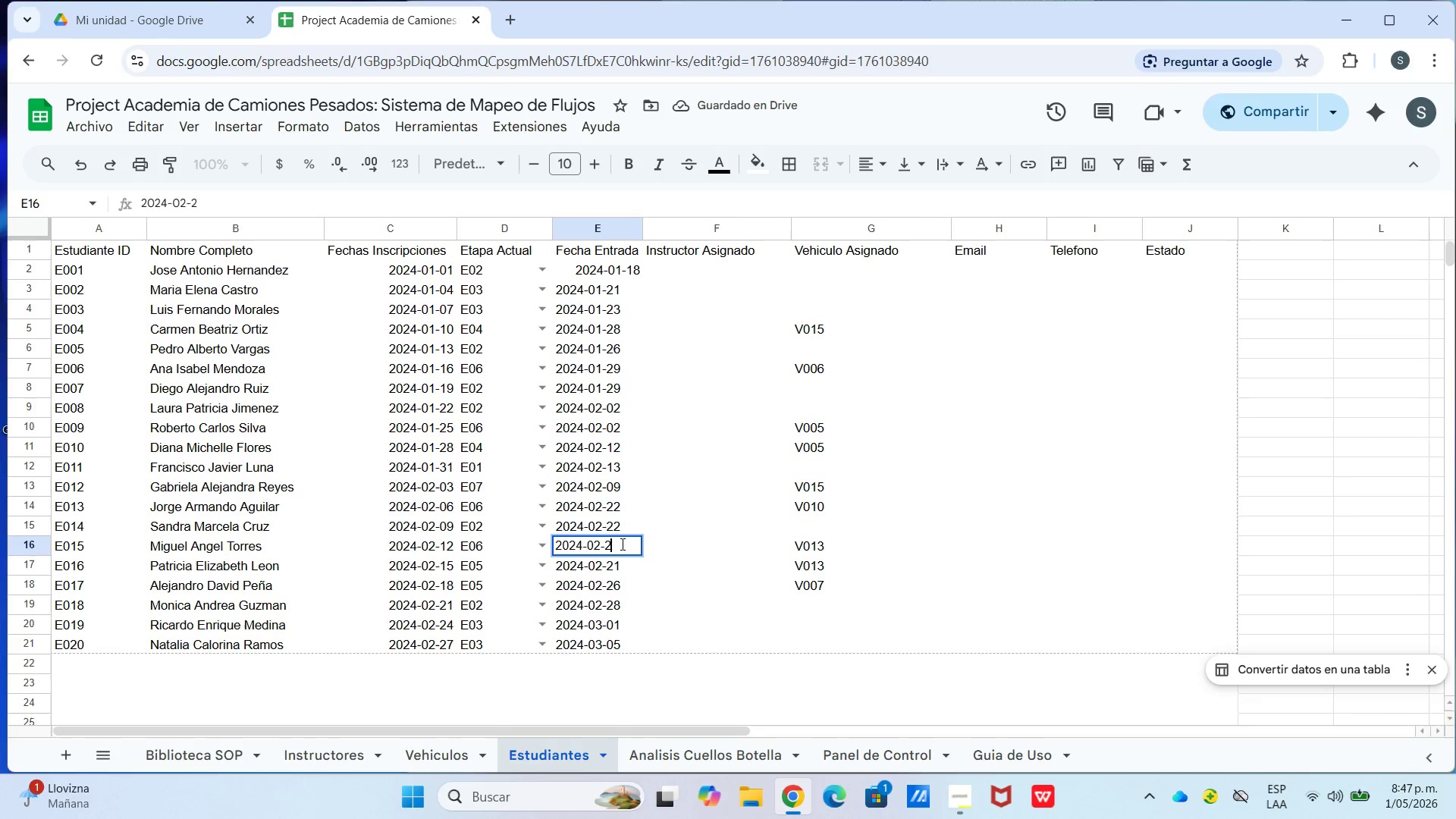 
key(Numpad2)
 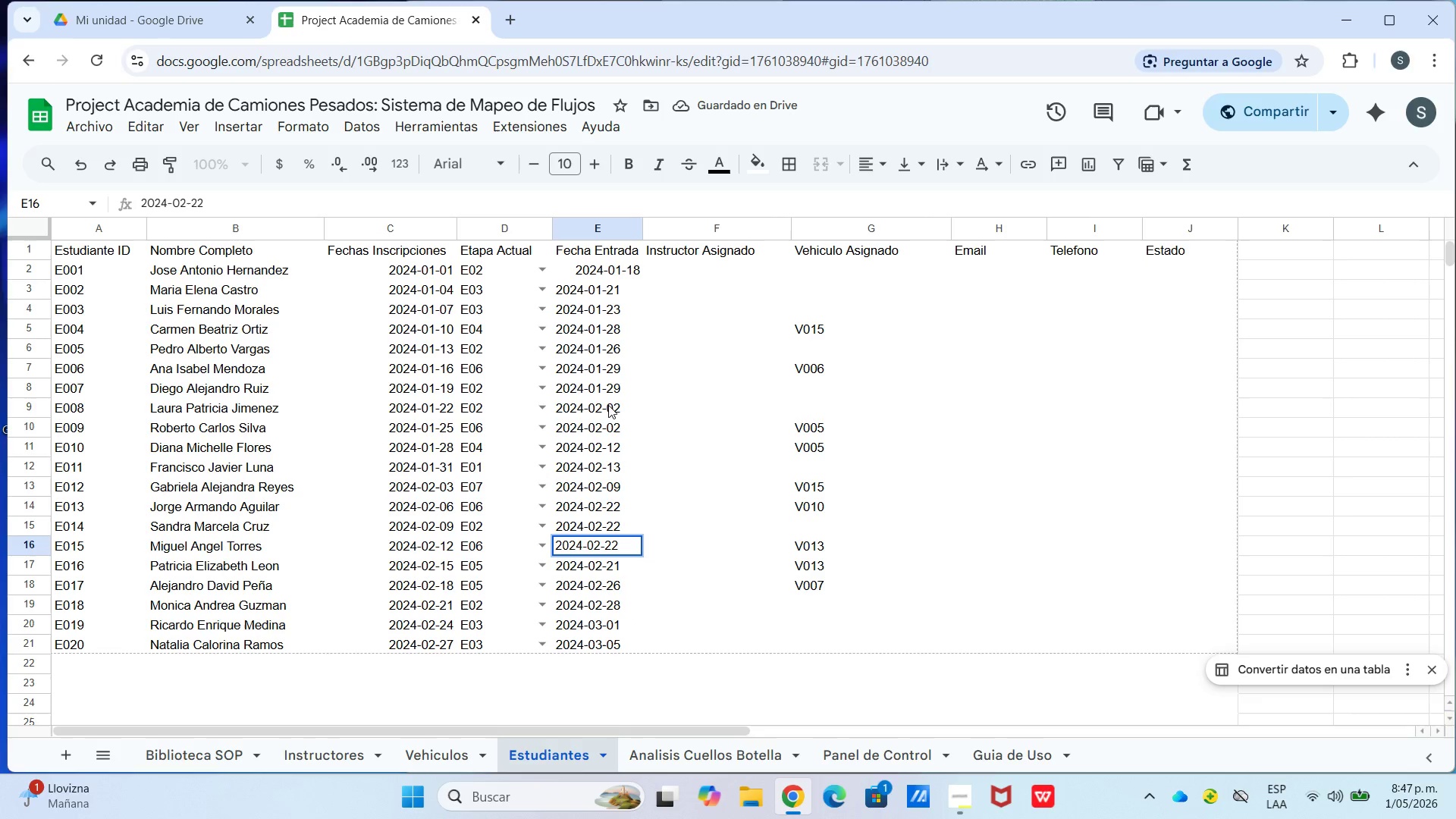 
left_click([641, 429])
 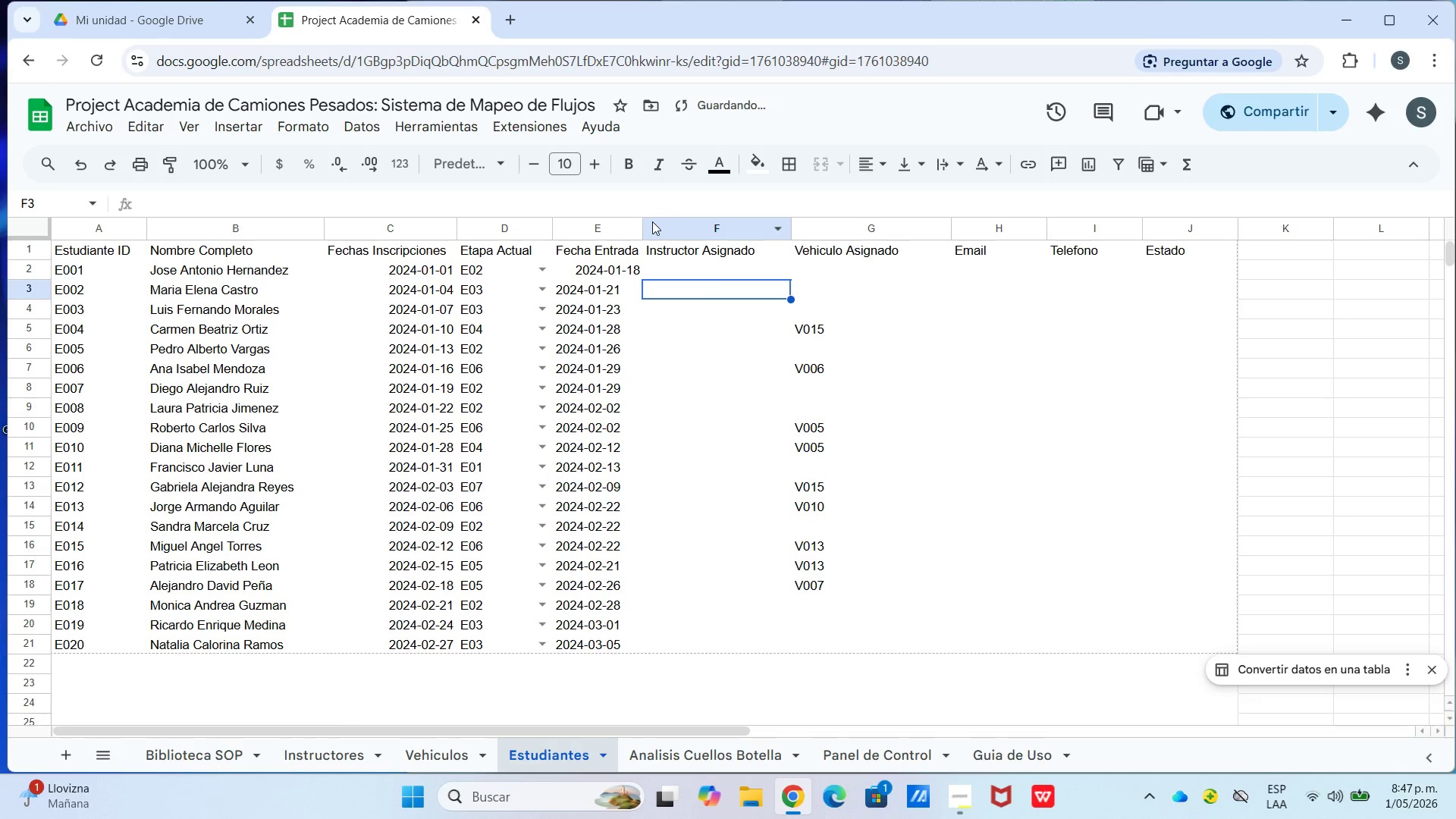 
left_click_drag(start_coordinate=[643, 225], to_coordinate=[666, 233])
 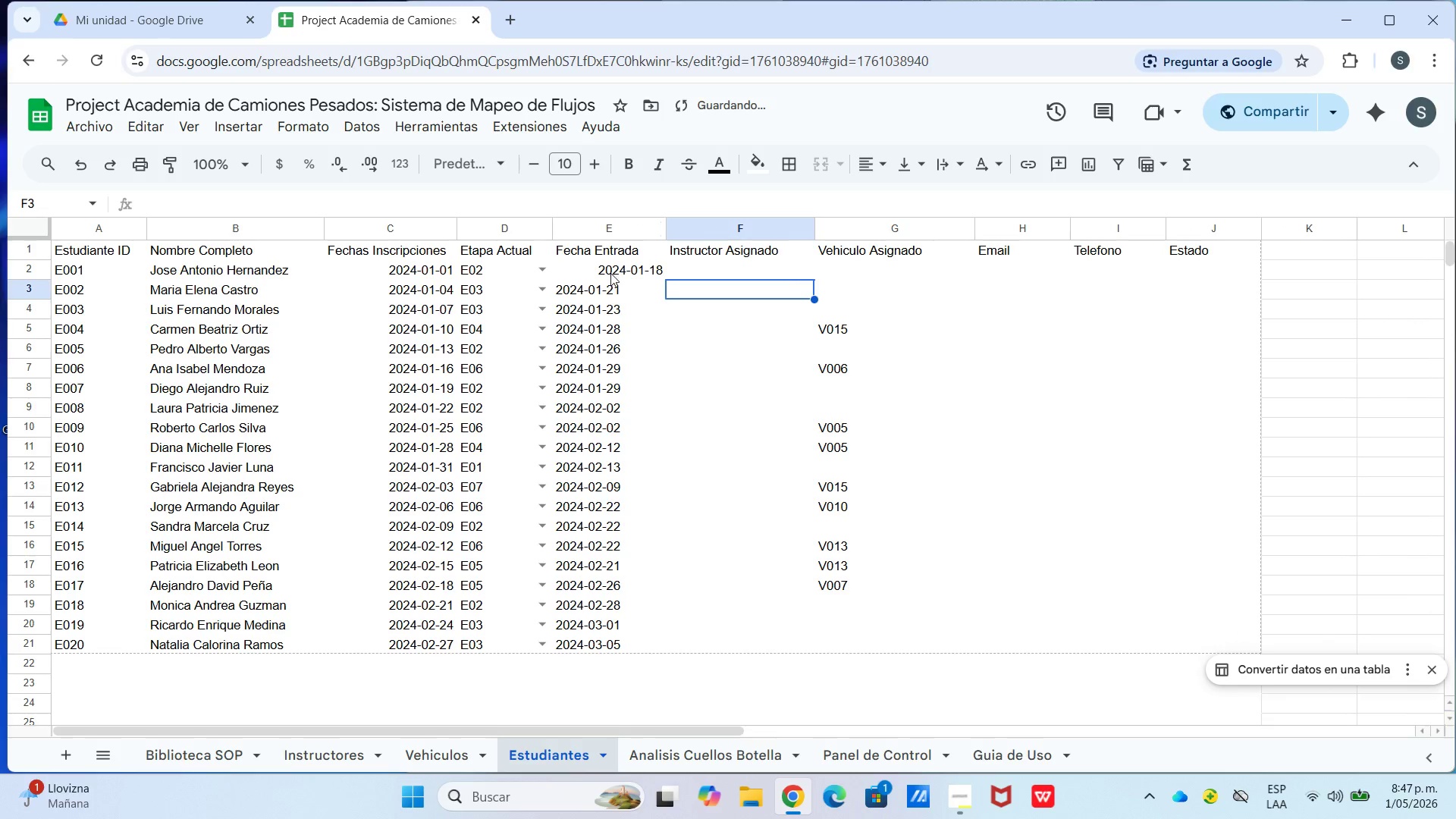 
left_click_drag(start_coordinate=[610, 272], to_coordinate=[604, 642])
 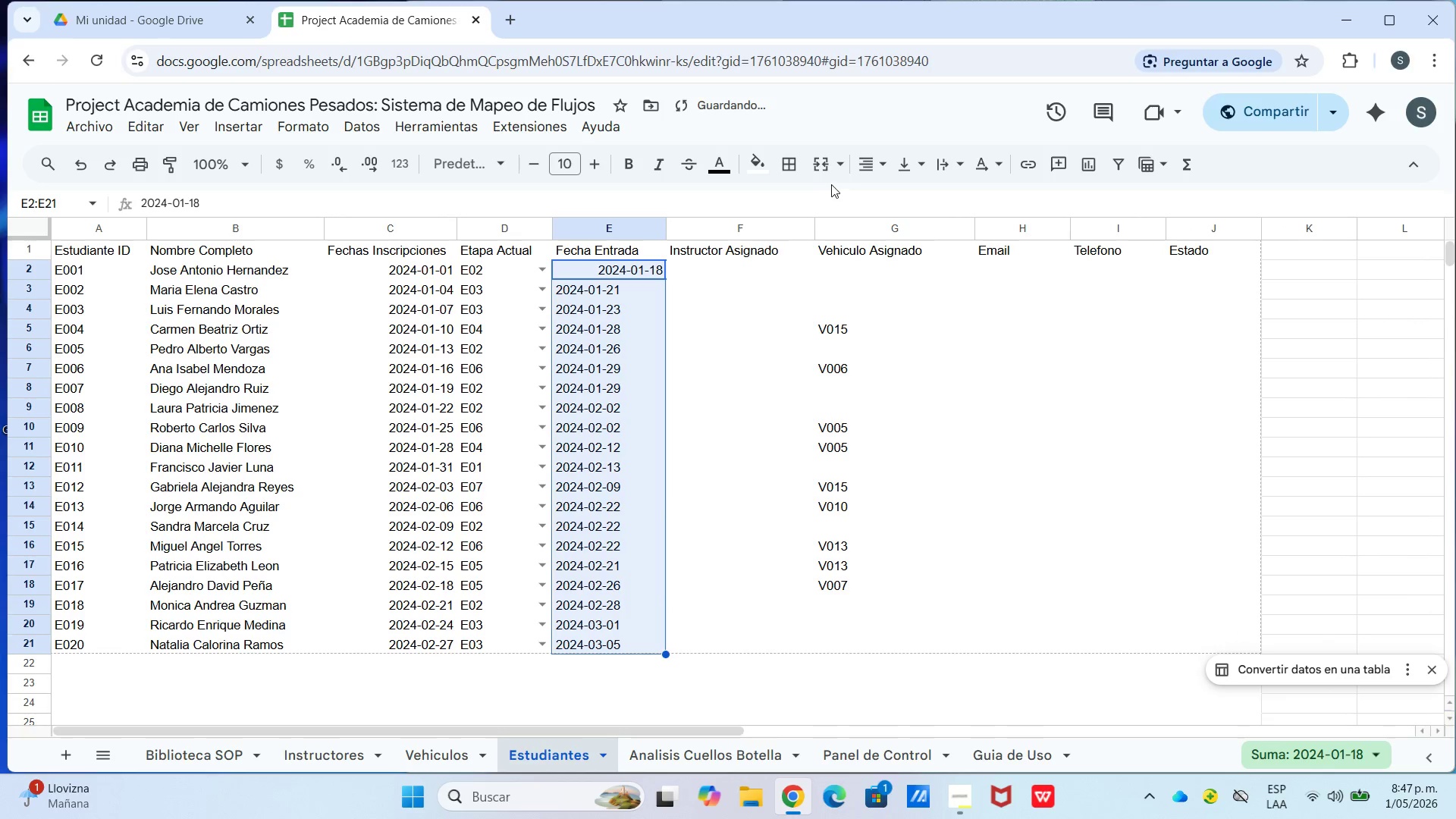 
left_click_drag(start_coordinate=[885, 167], to_coordinate=[881, 175])
 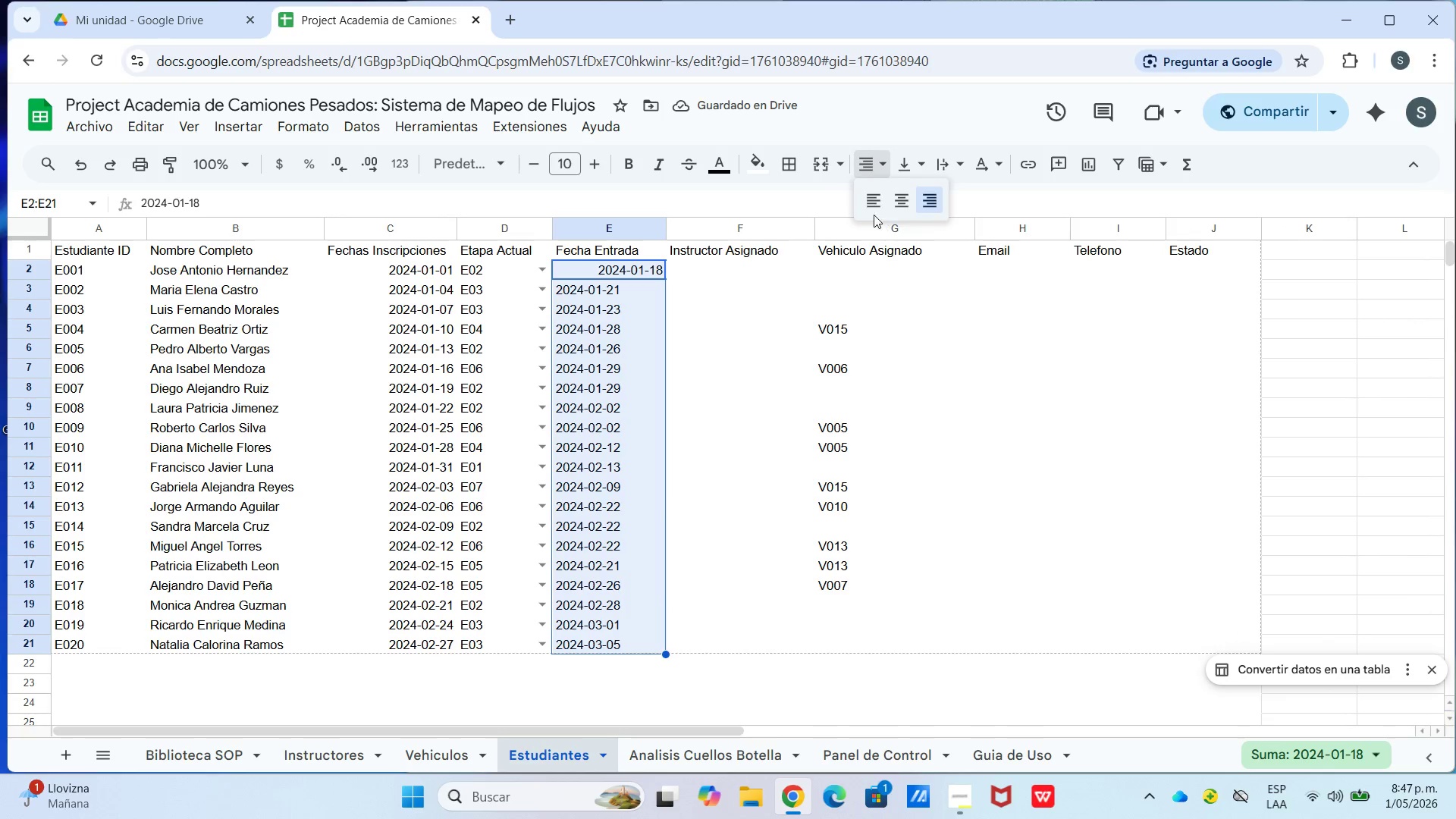 
left_click([871, 205])
 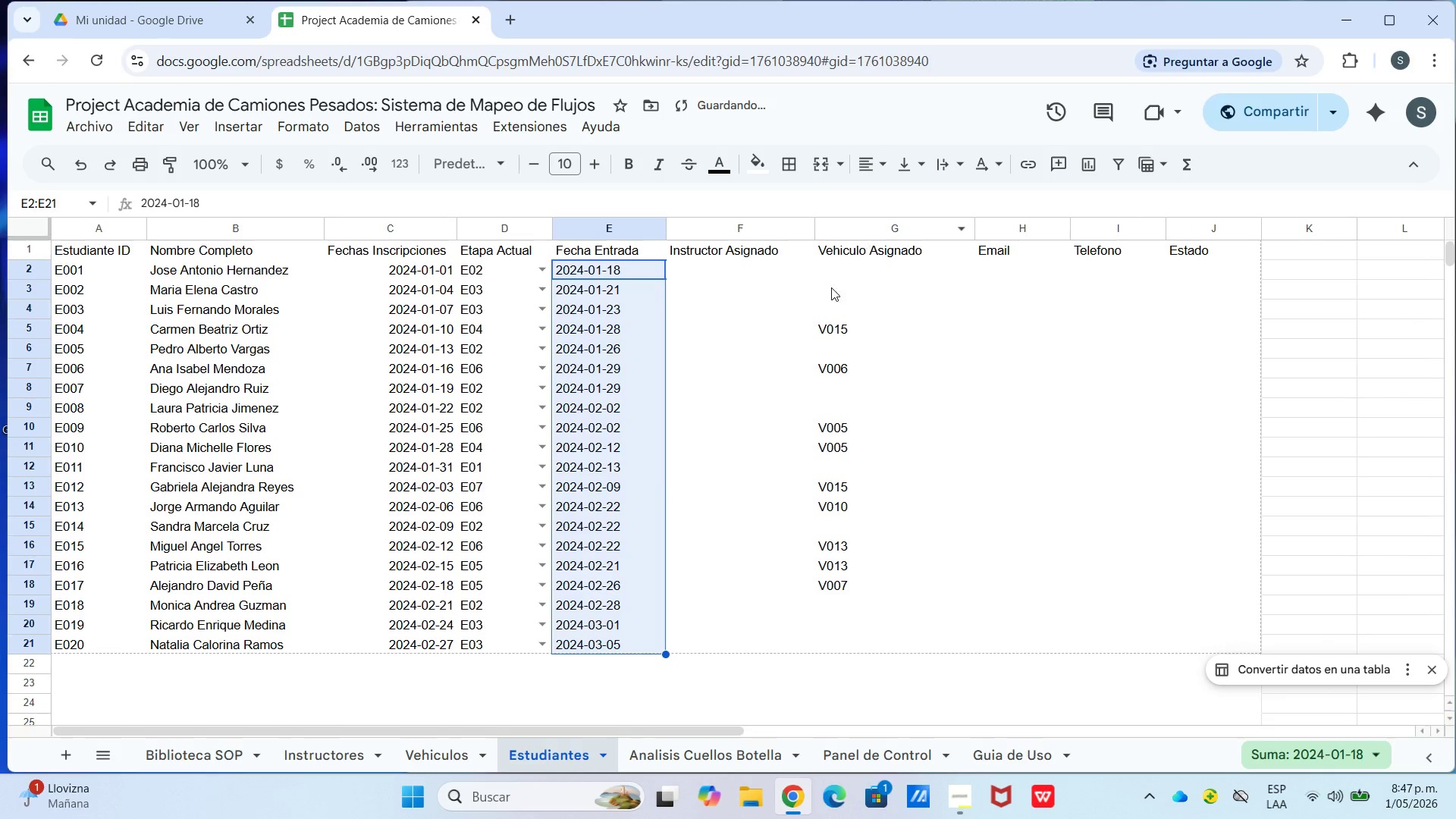 
left_click([792, 414])
 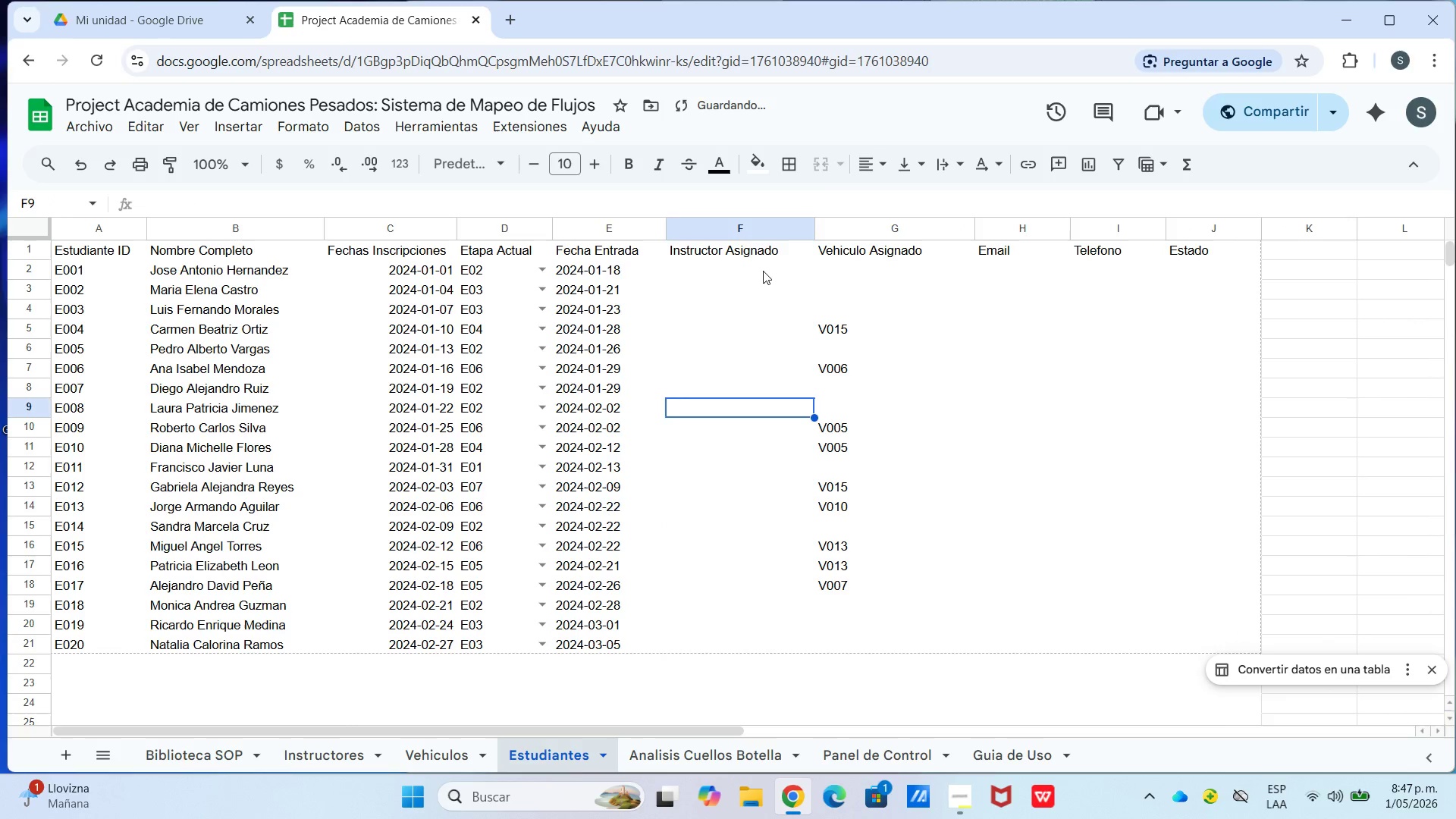 
left_click([757, 266])
 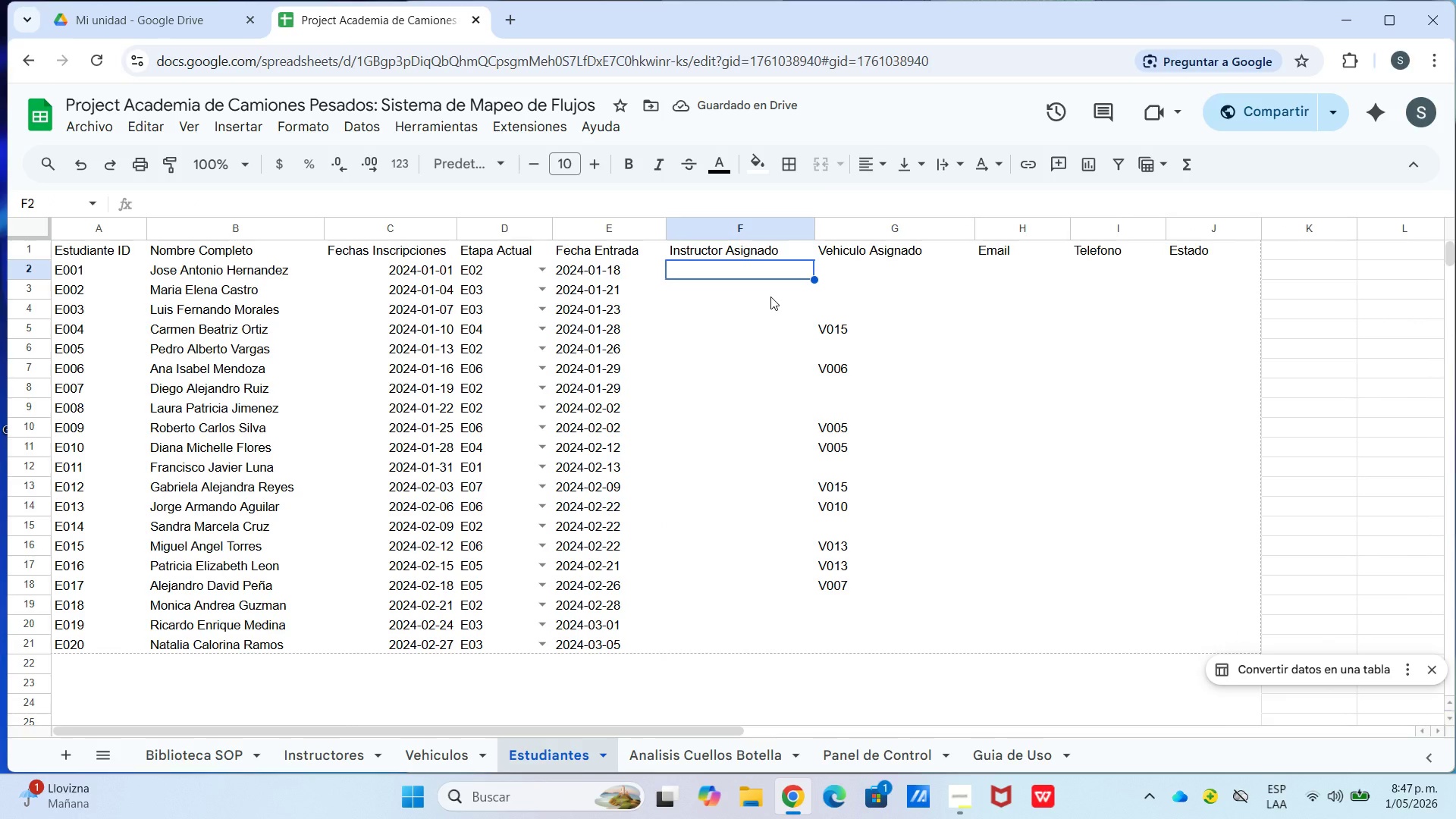 
double_click([768, 268])
 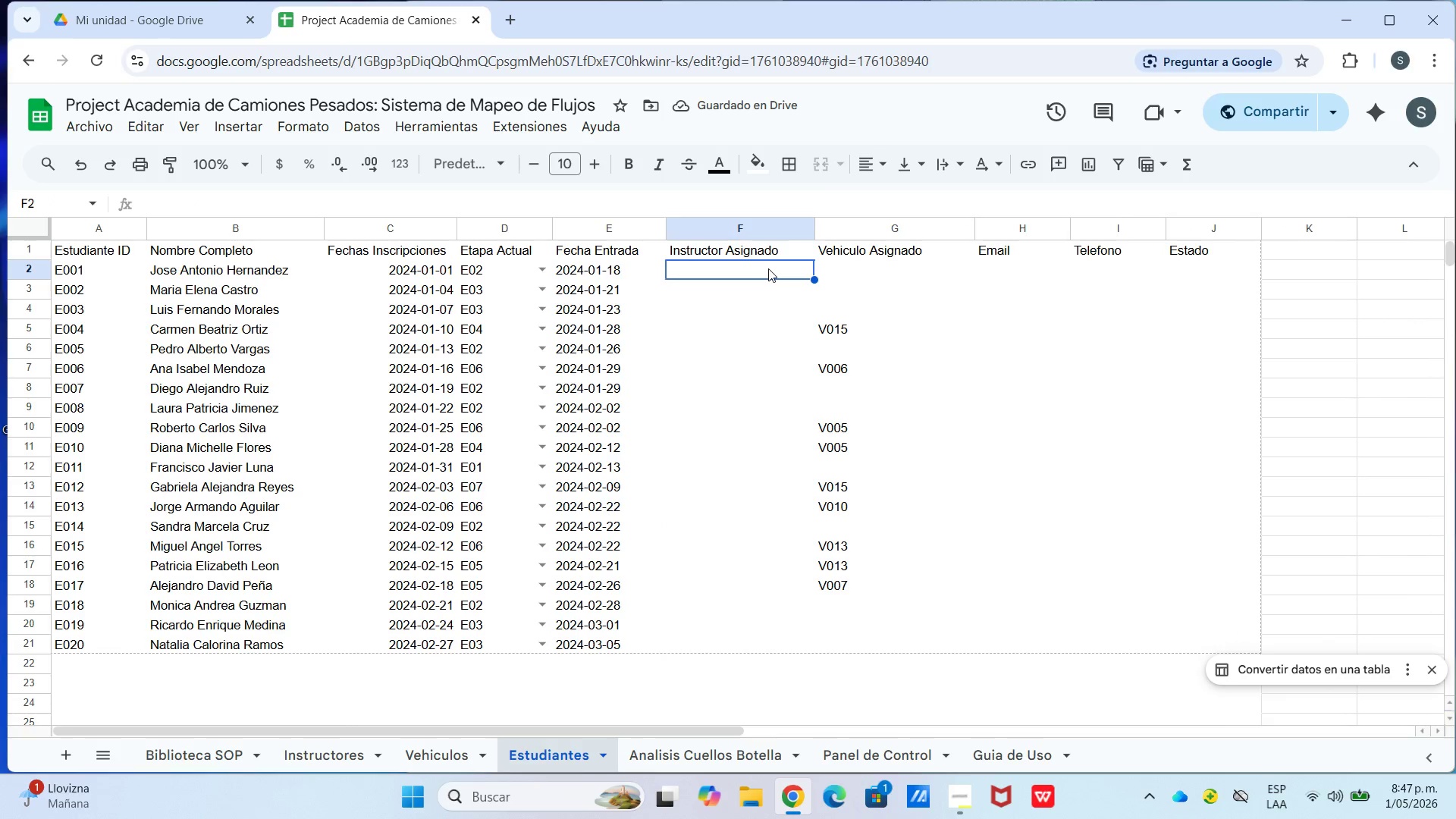 
right_click([767, 268])
 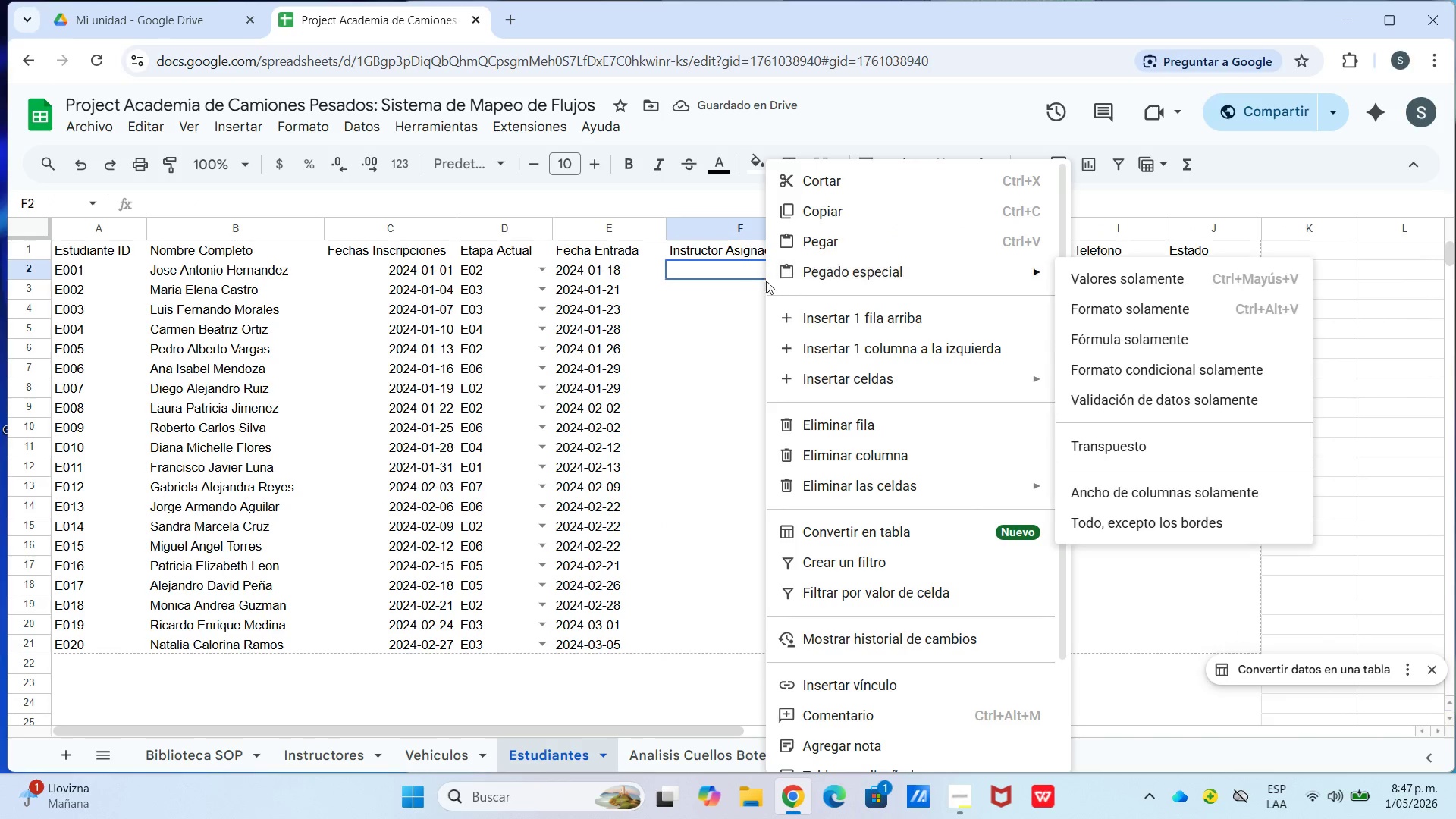 
scroll: coordinate [840, 578], scroll_direction: down, amount: 7.0
 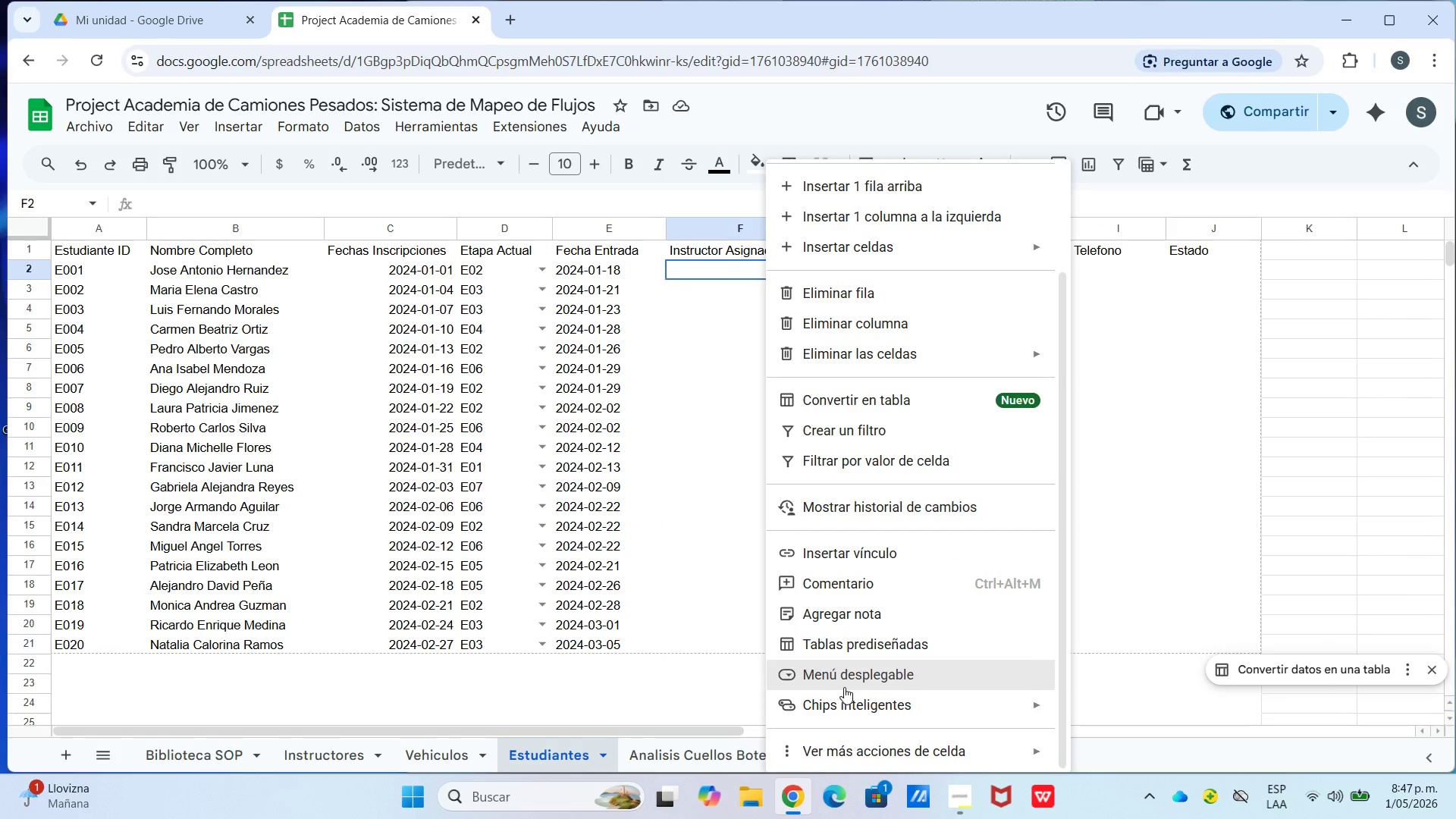 
left_click([844, 687])
 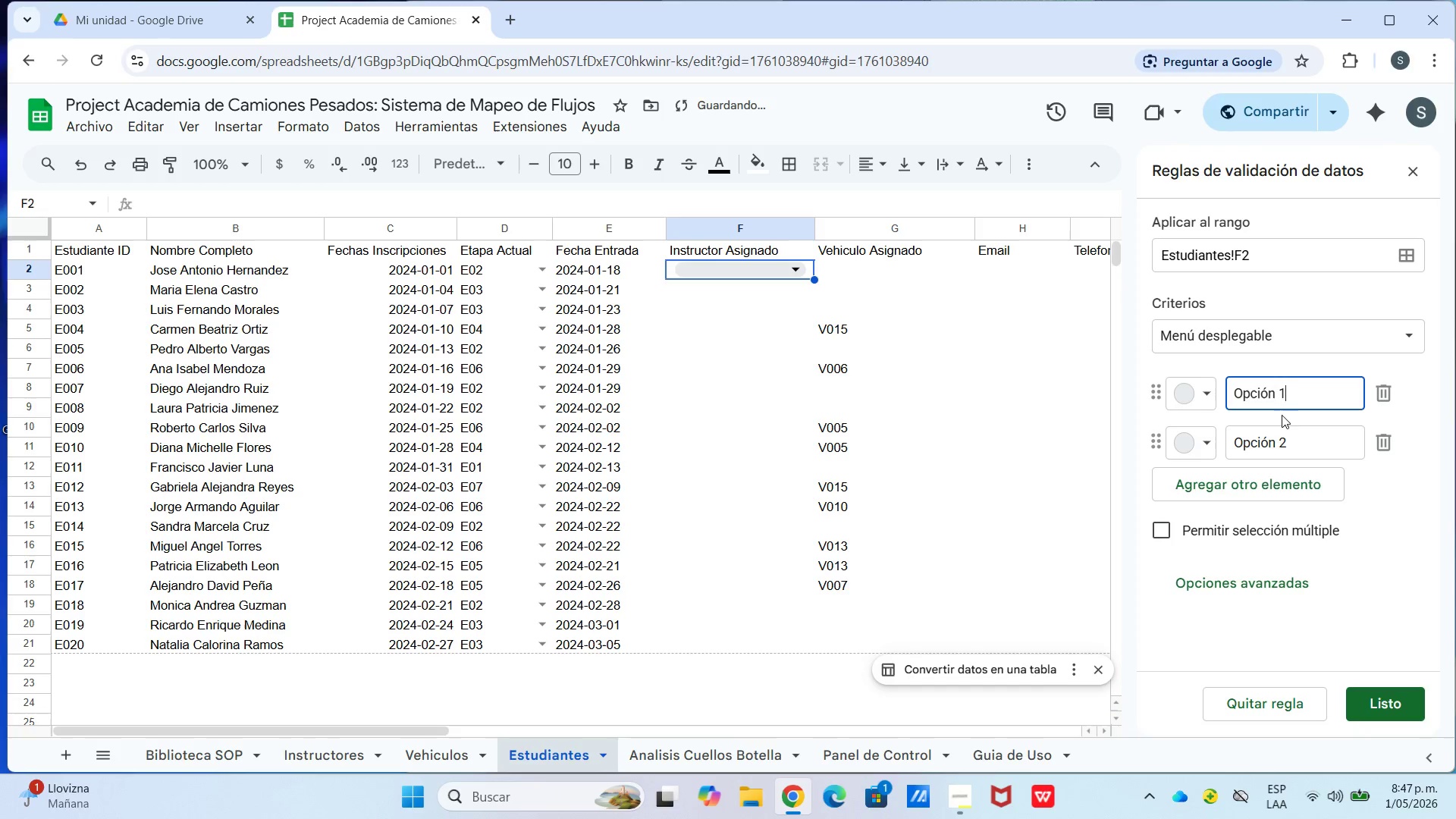 
left_click_drag(start_coordinate=[1294, 391], to_coordinate=[1153, 410])
 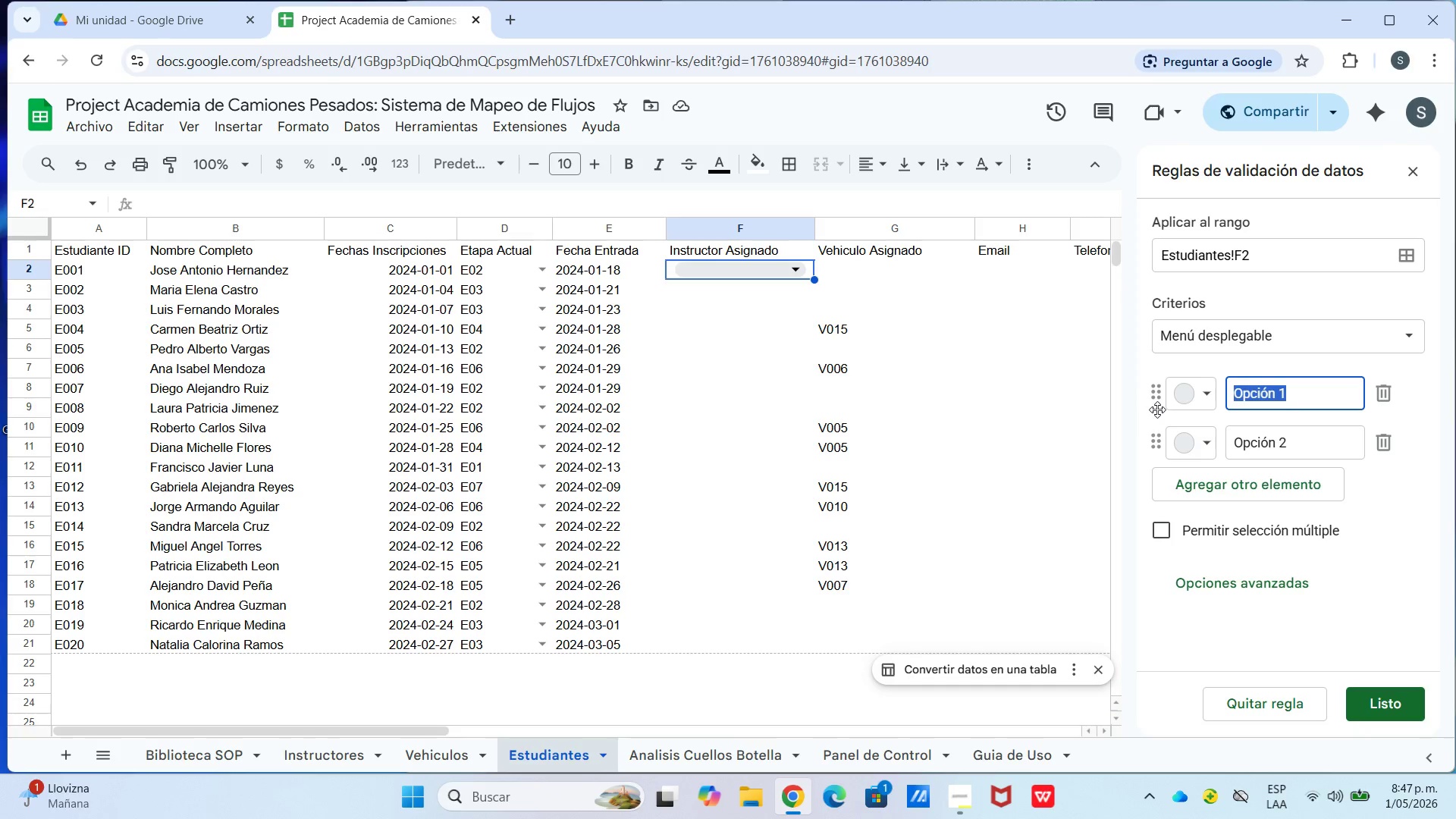 
wait(5.25)
 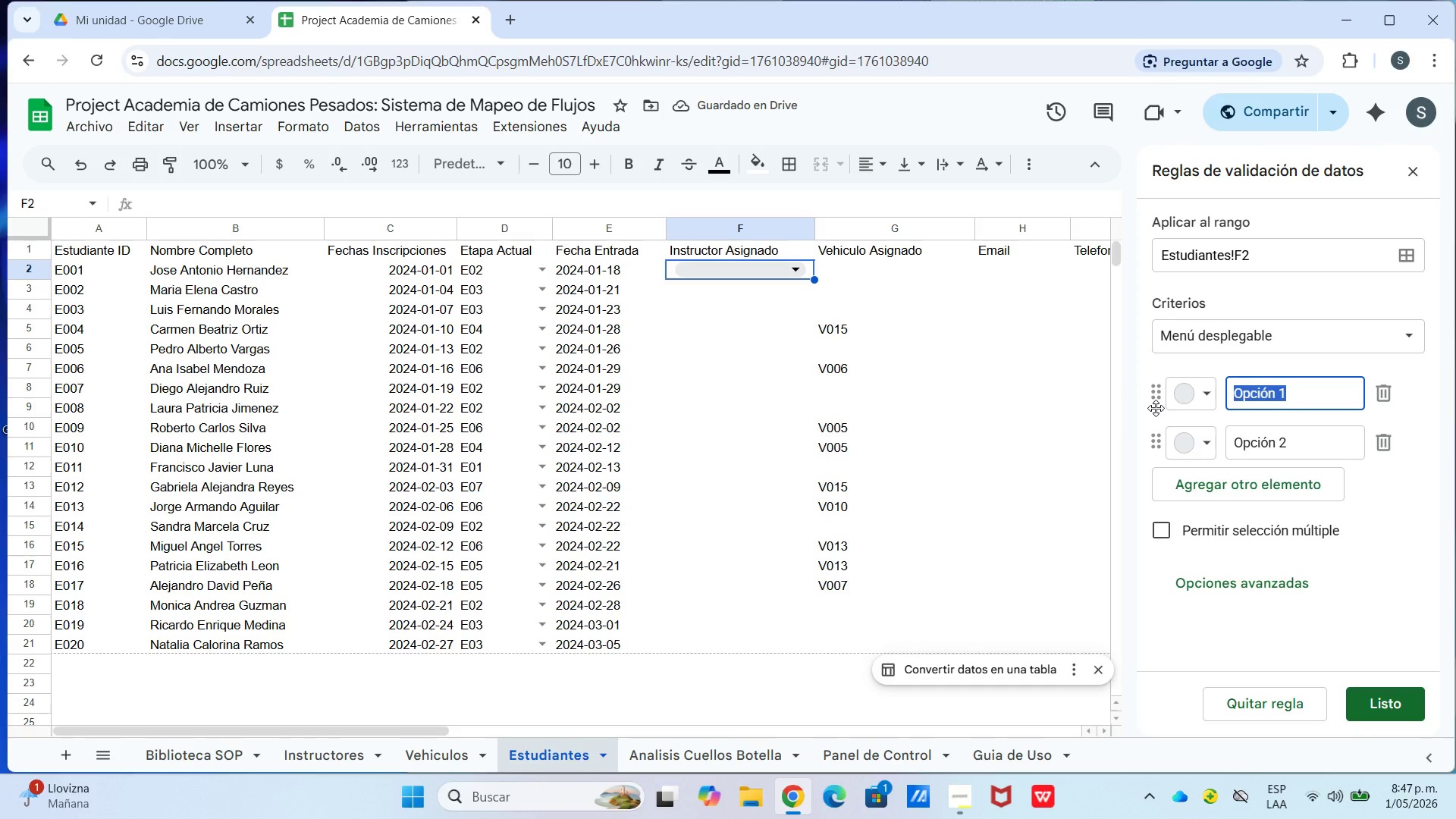 
type(i001)
 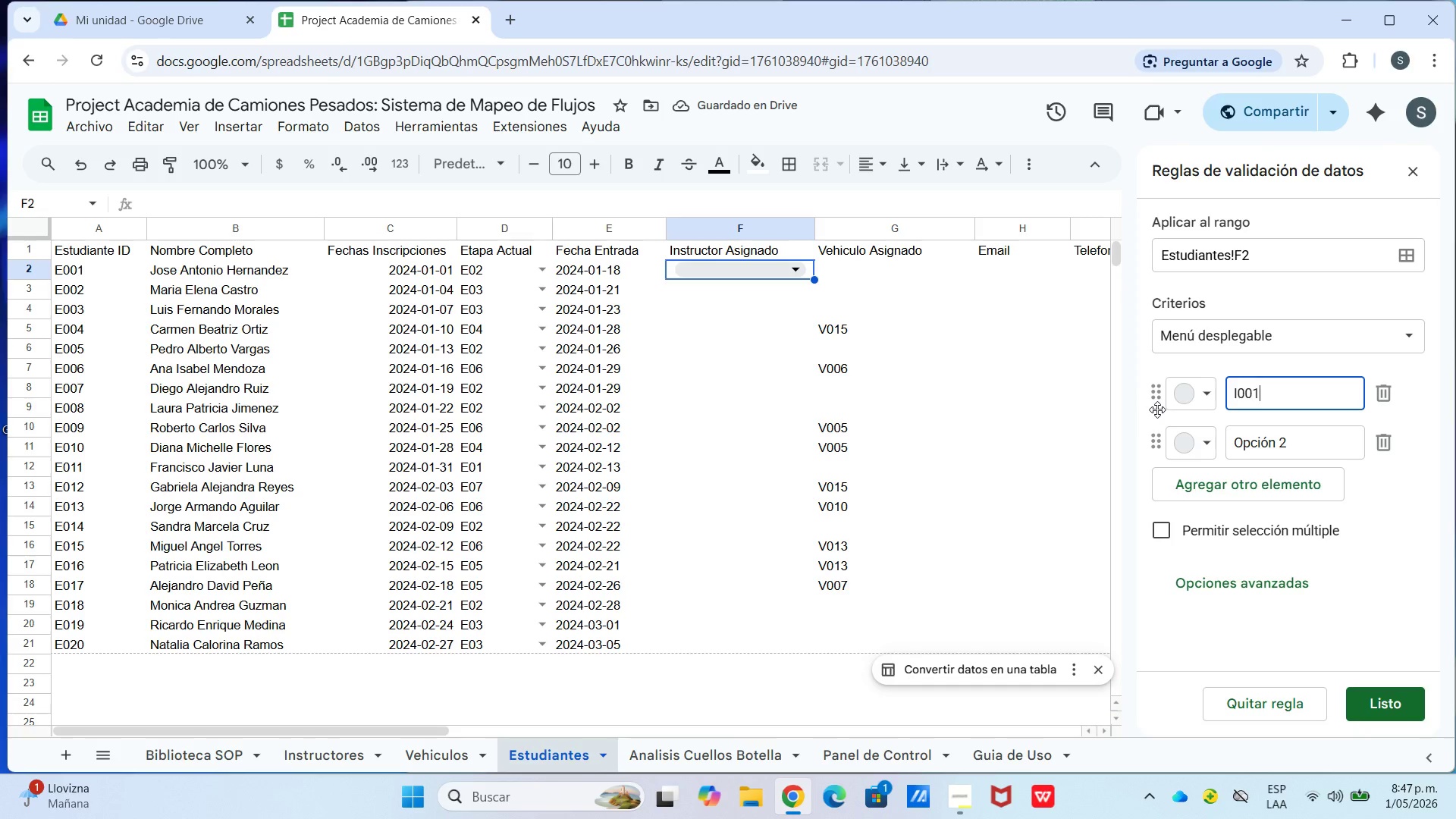 
key(Enter)
 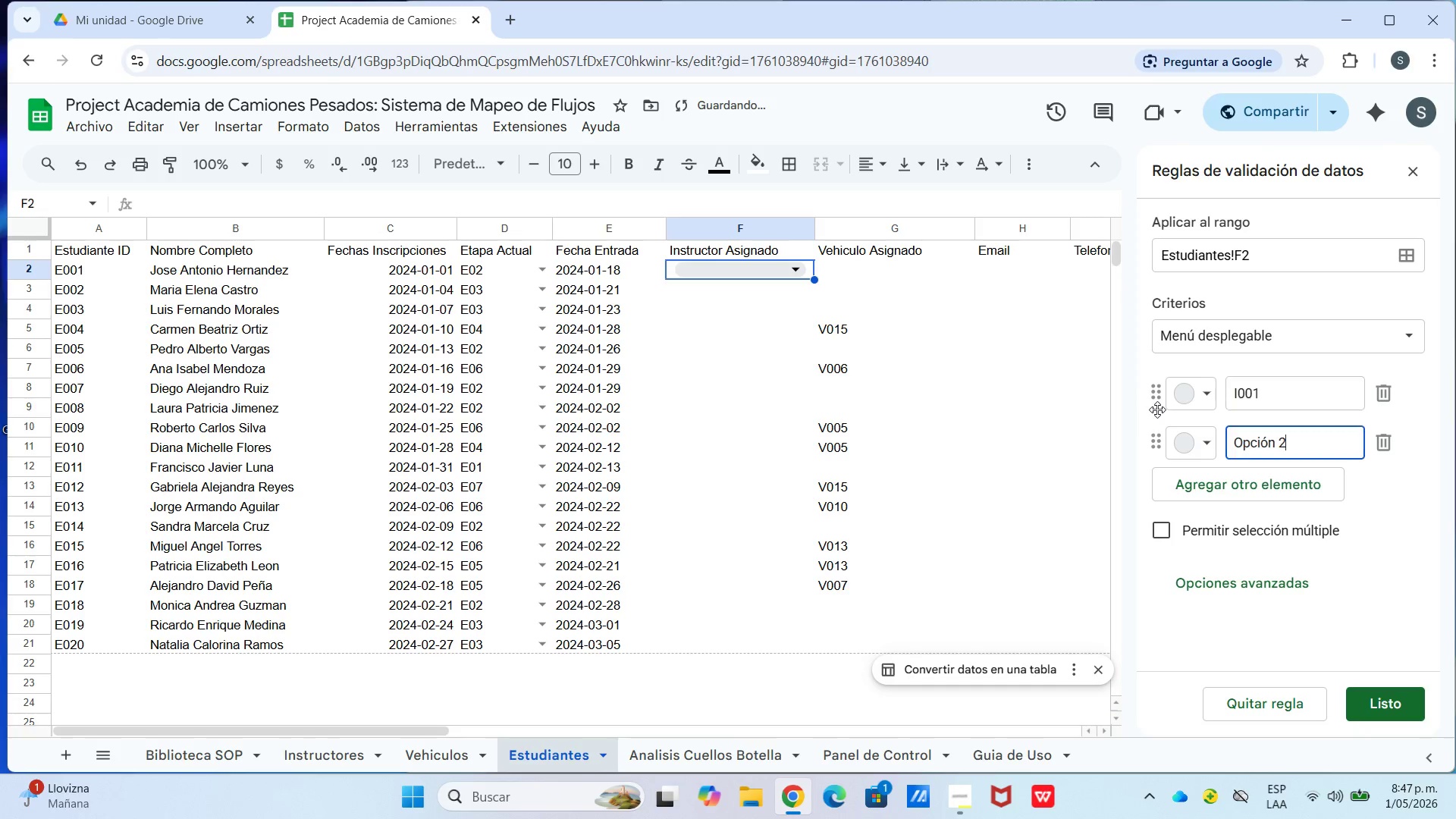 
key(Enter)
 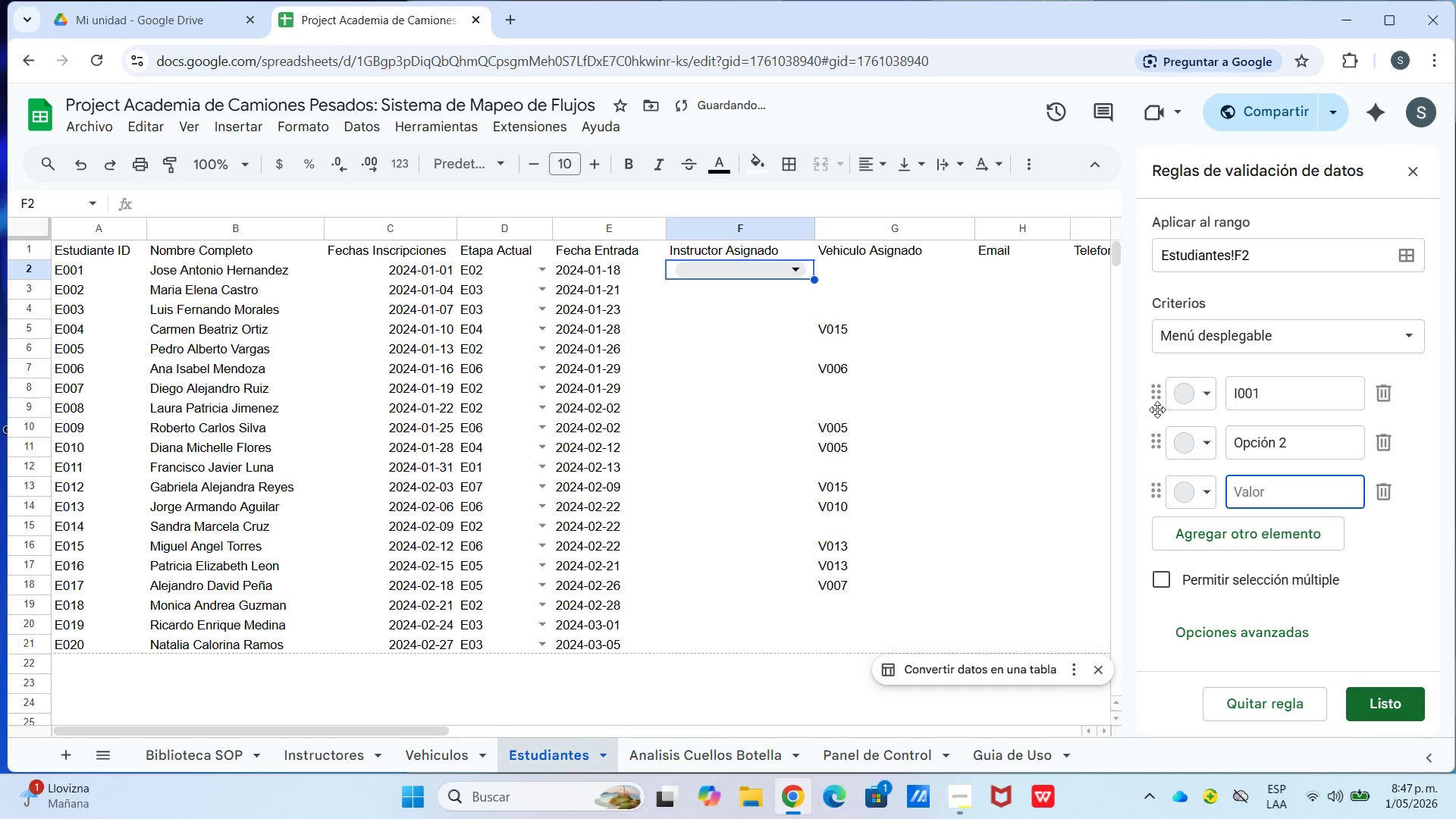 
key(ArrowUp)
 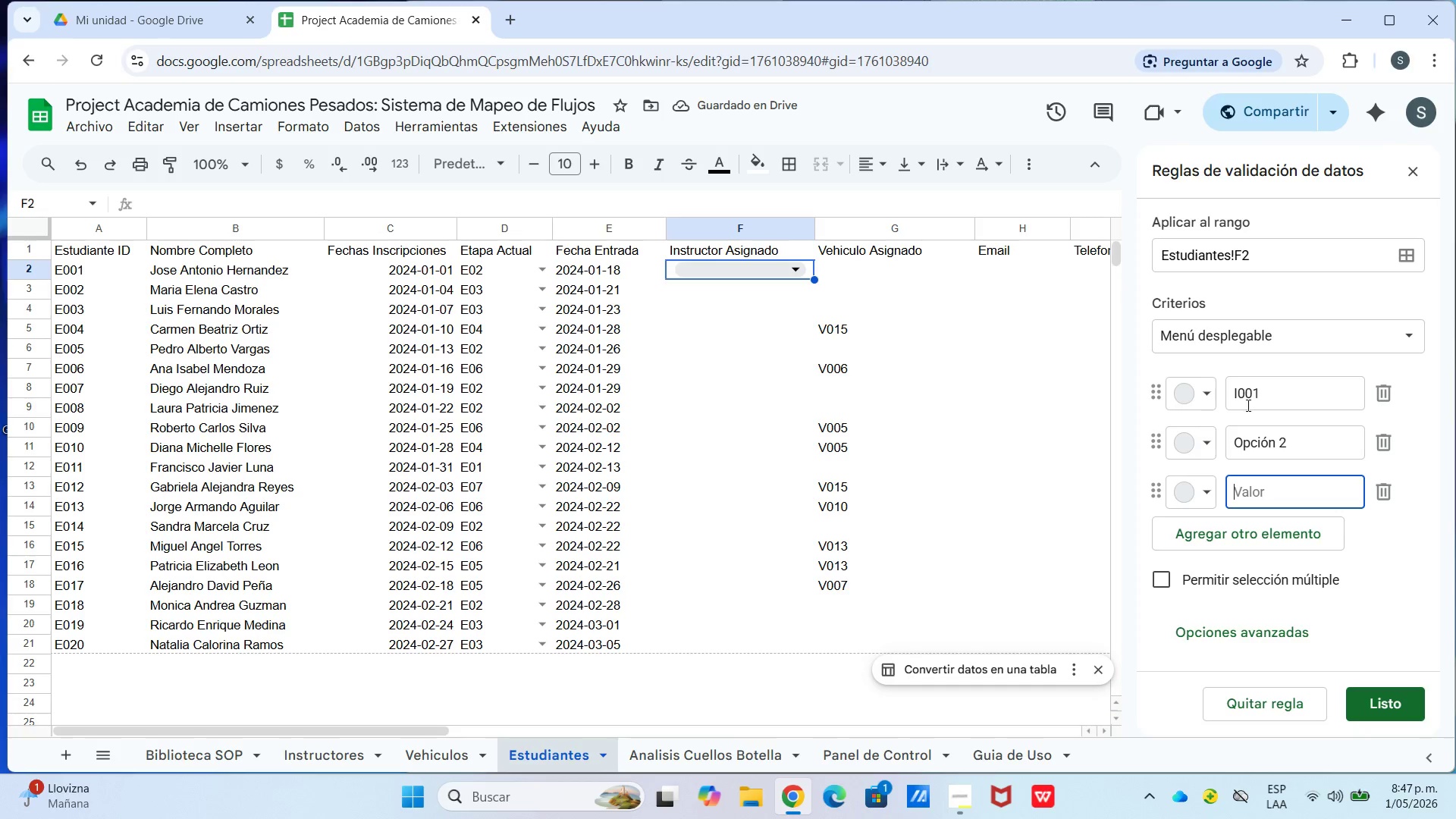 
left_click_drag(start_coordinate=[1324, 441], to_coordinate=[1173, 447])
 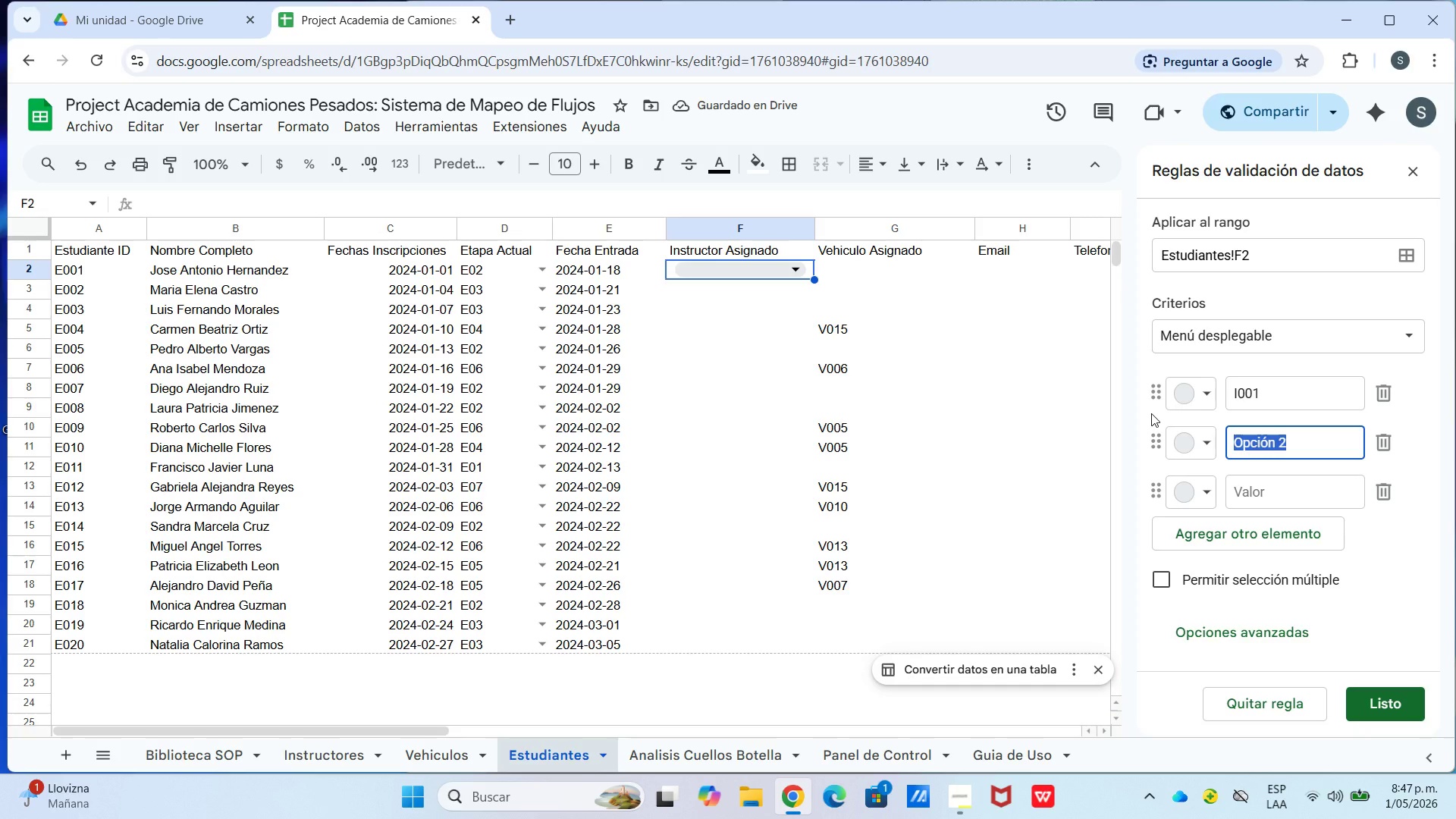 
key(1)
 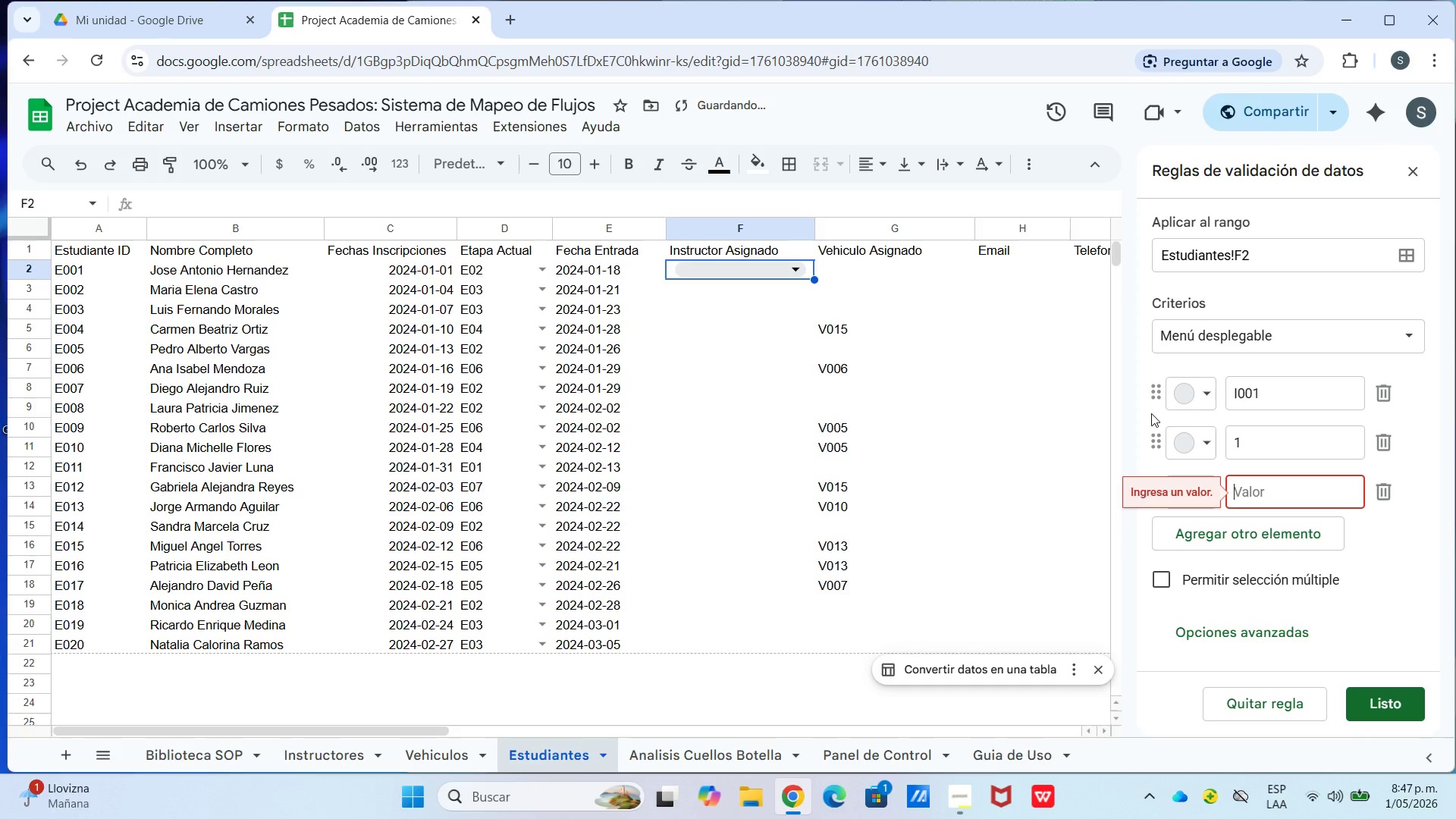 
key(Backspace)
 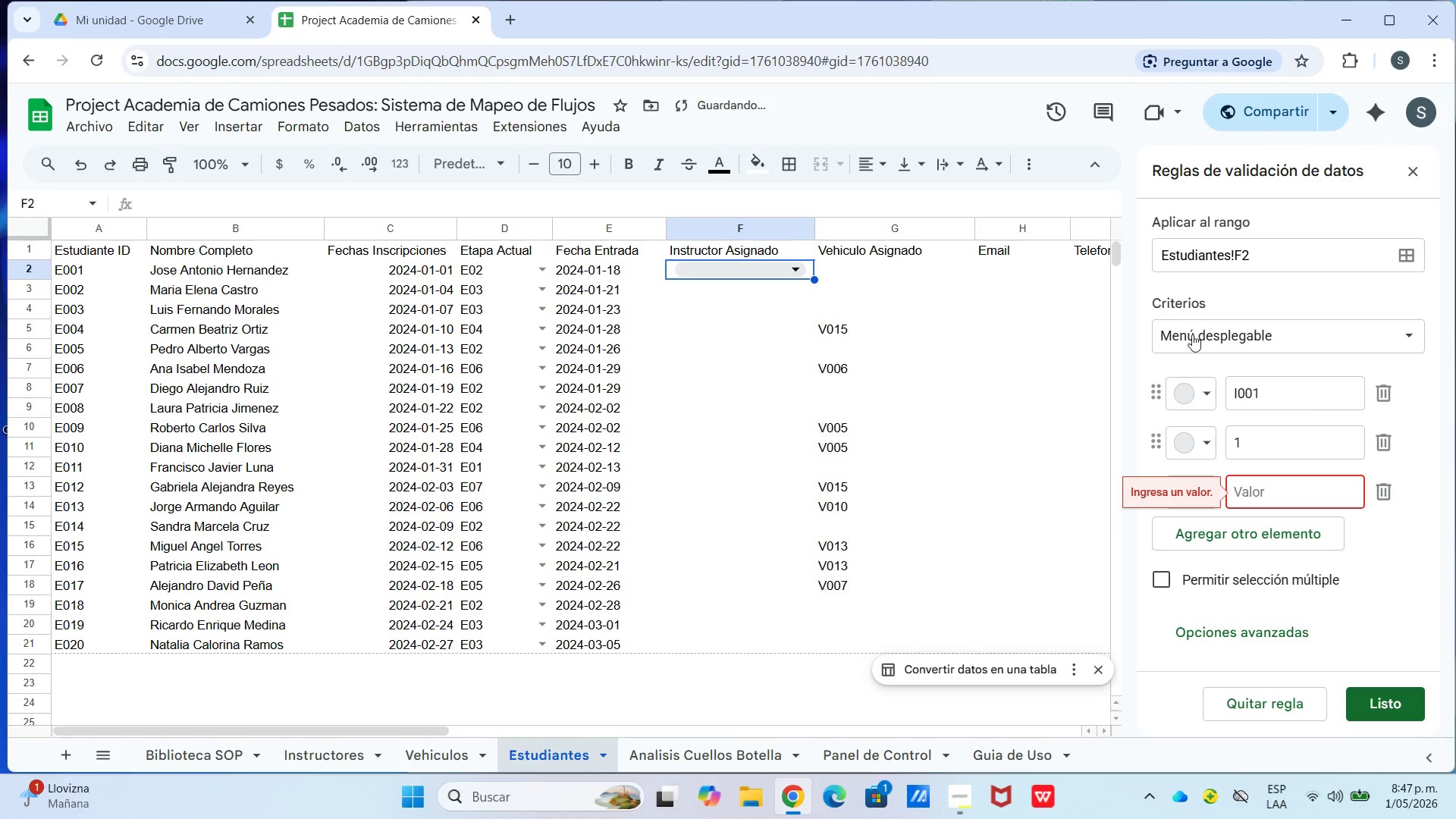 
left_click([1303, 444])
 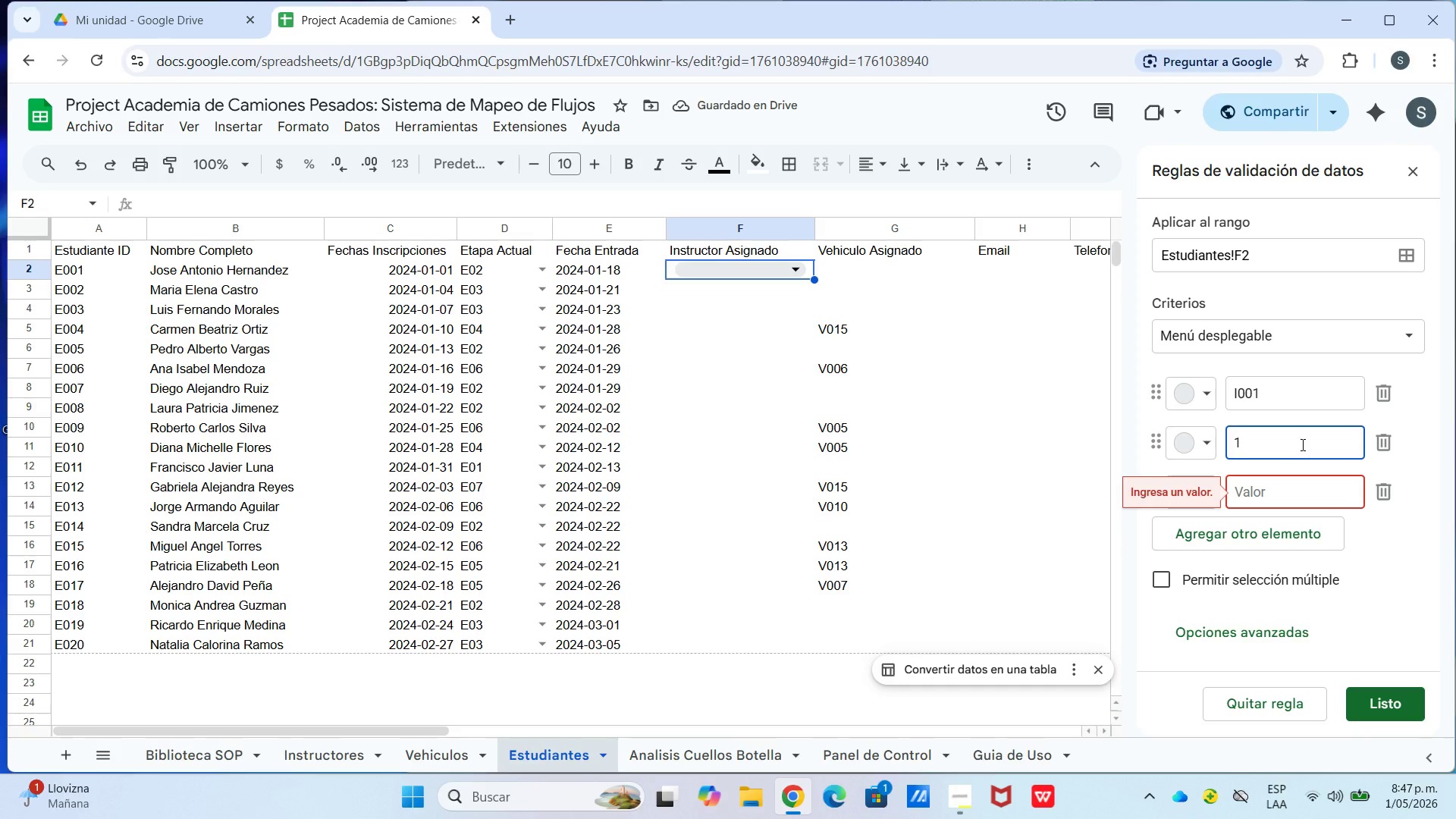 
key(Backspace)
type(i002)
 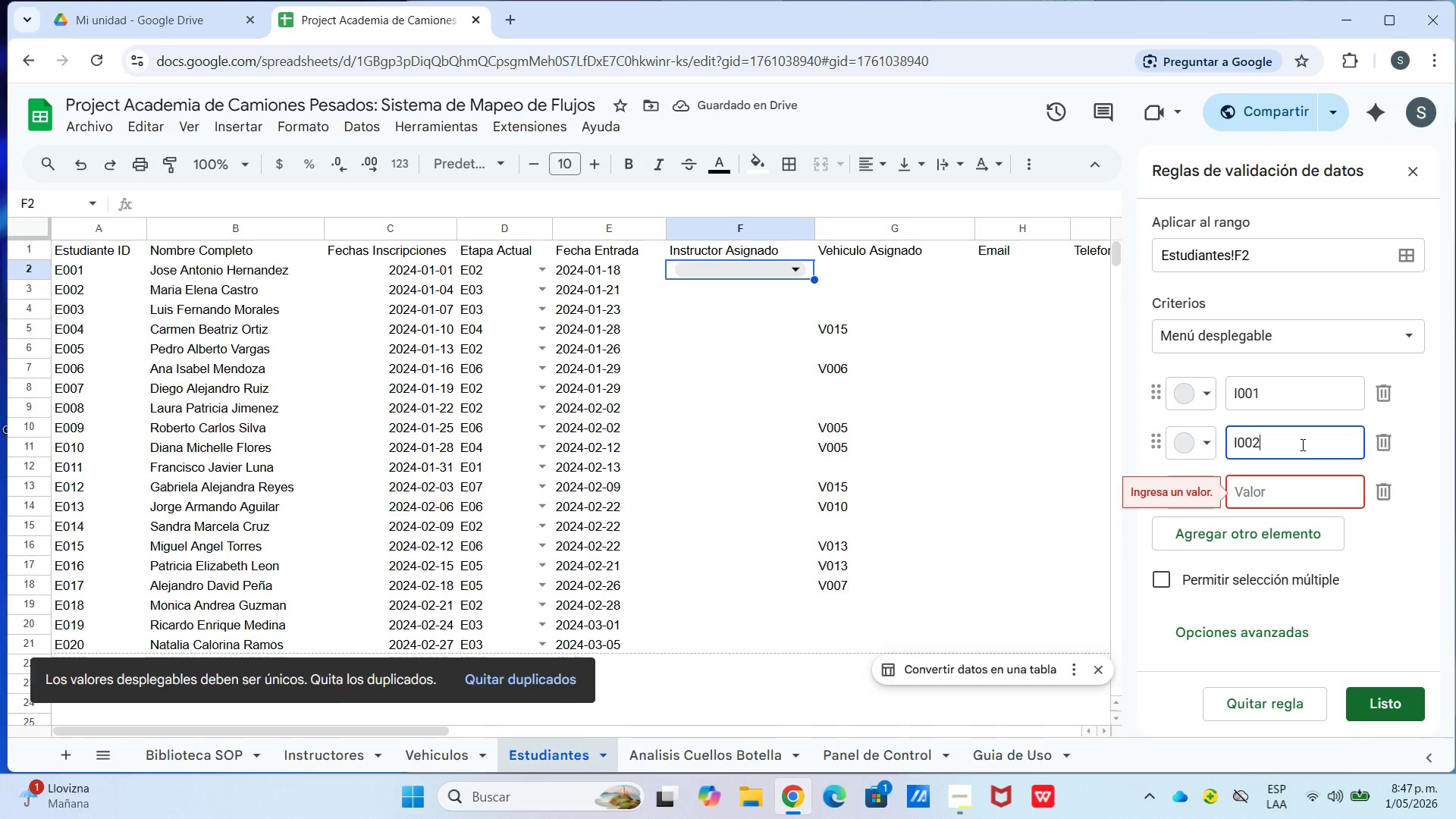 
key(Enter)
 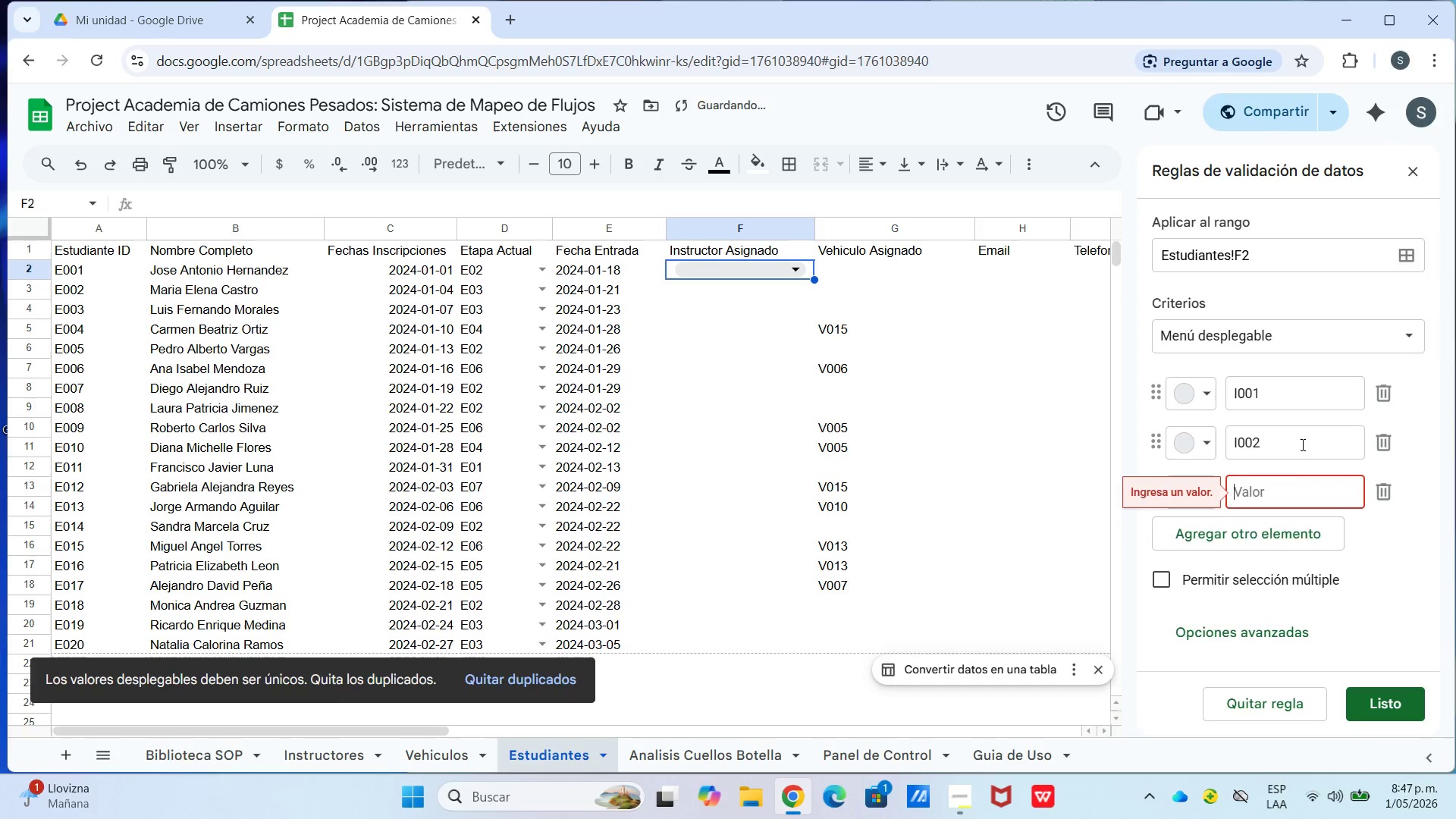 
key(Enter)
 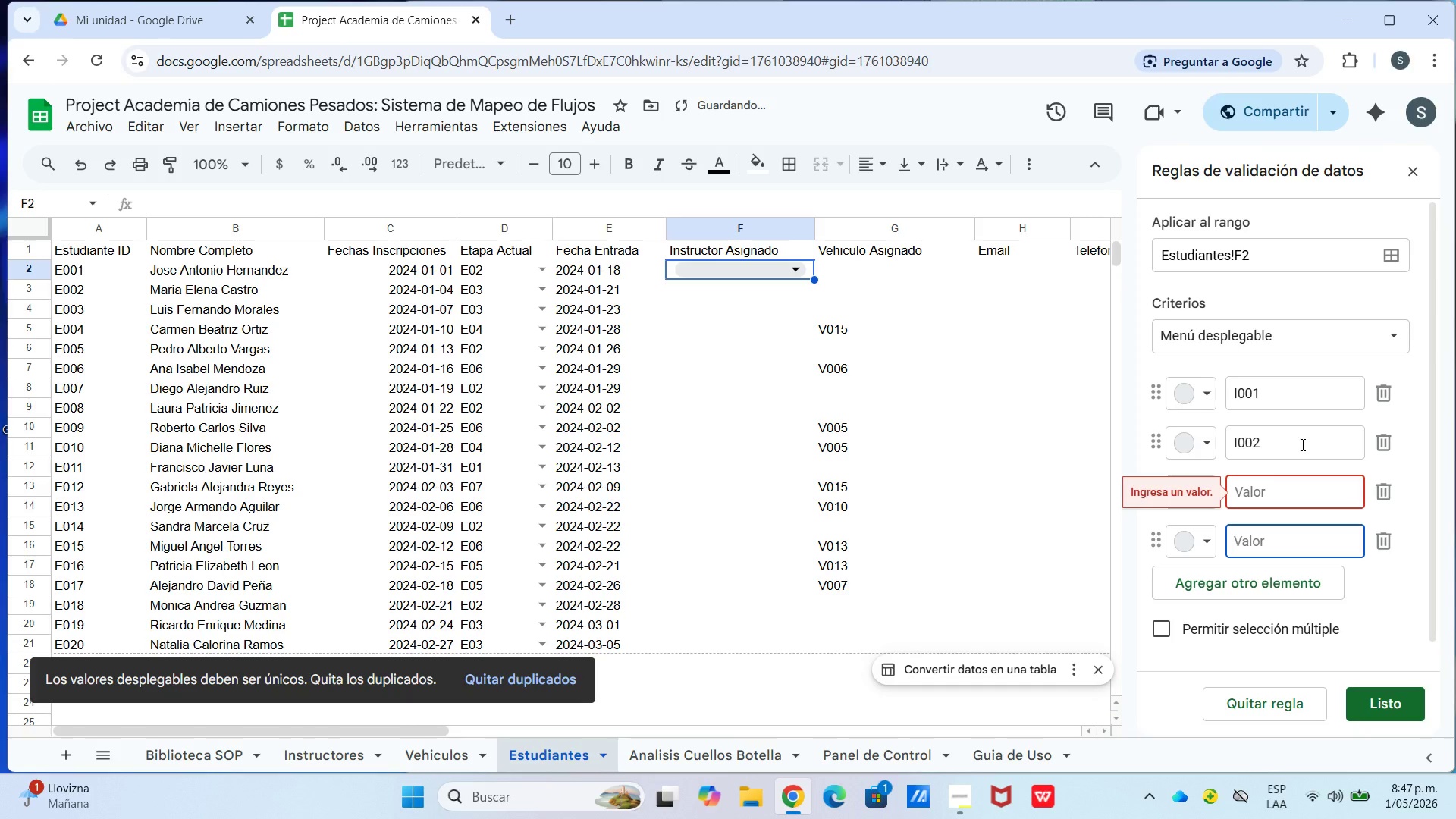 
left_click([1300, 481])
 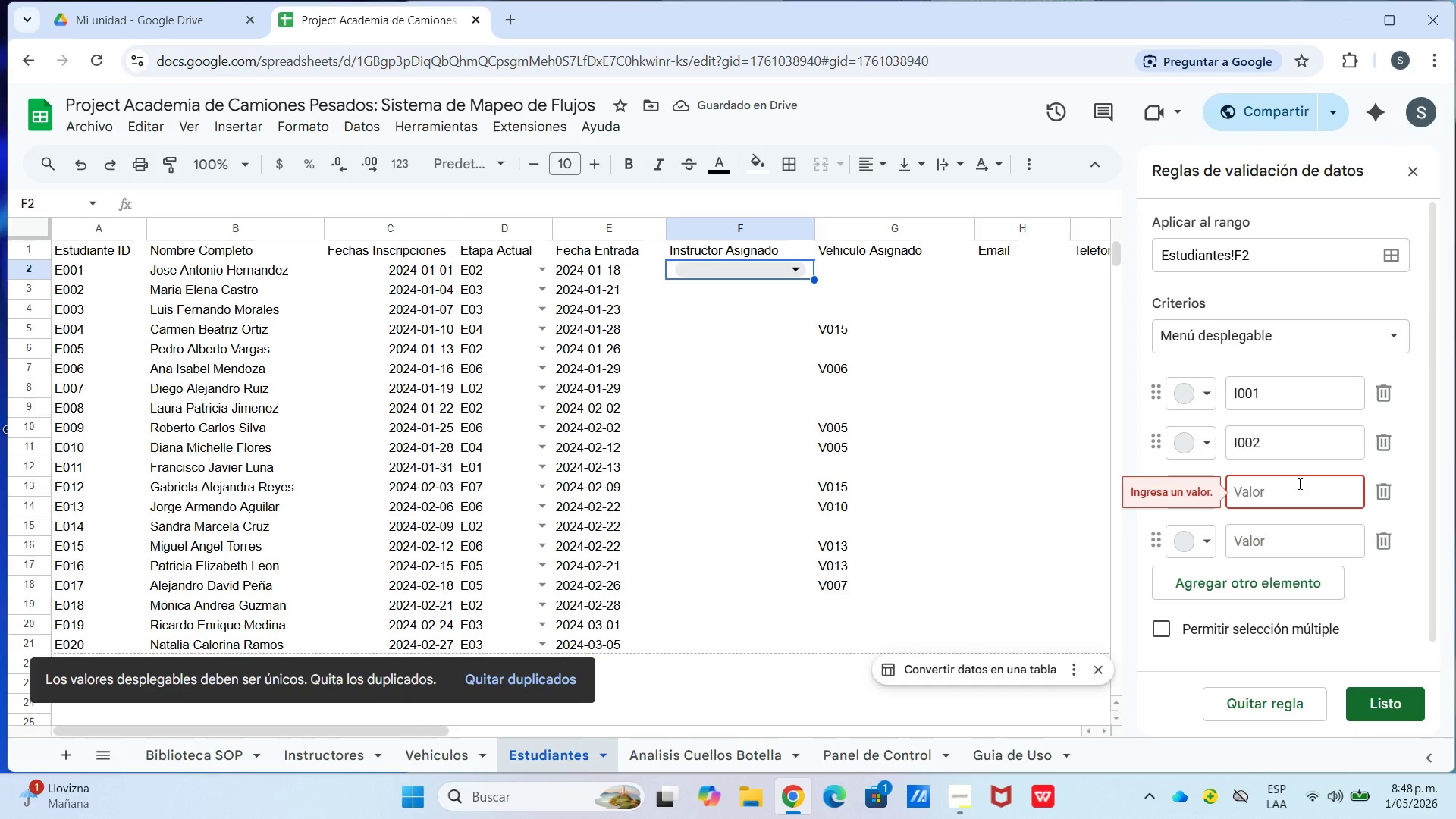 
type(i003)
 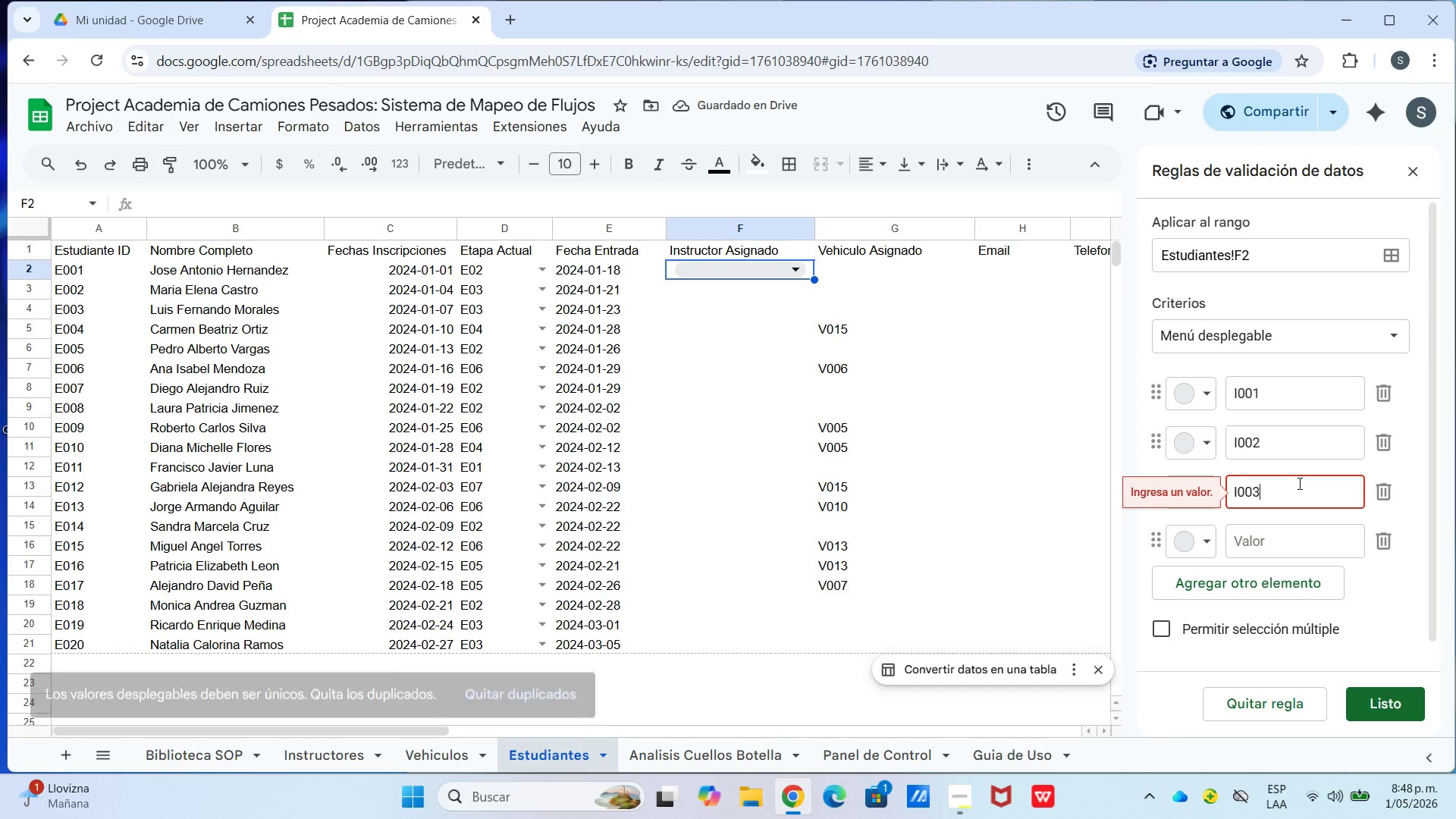 
key(Enter)
 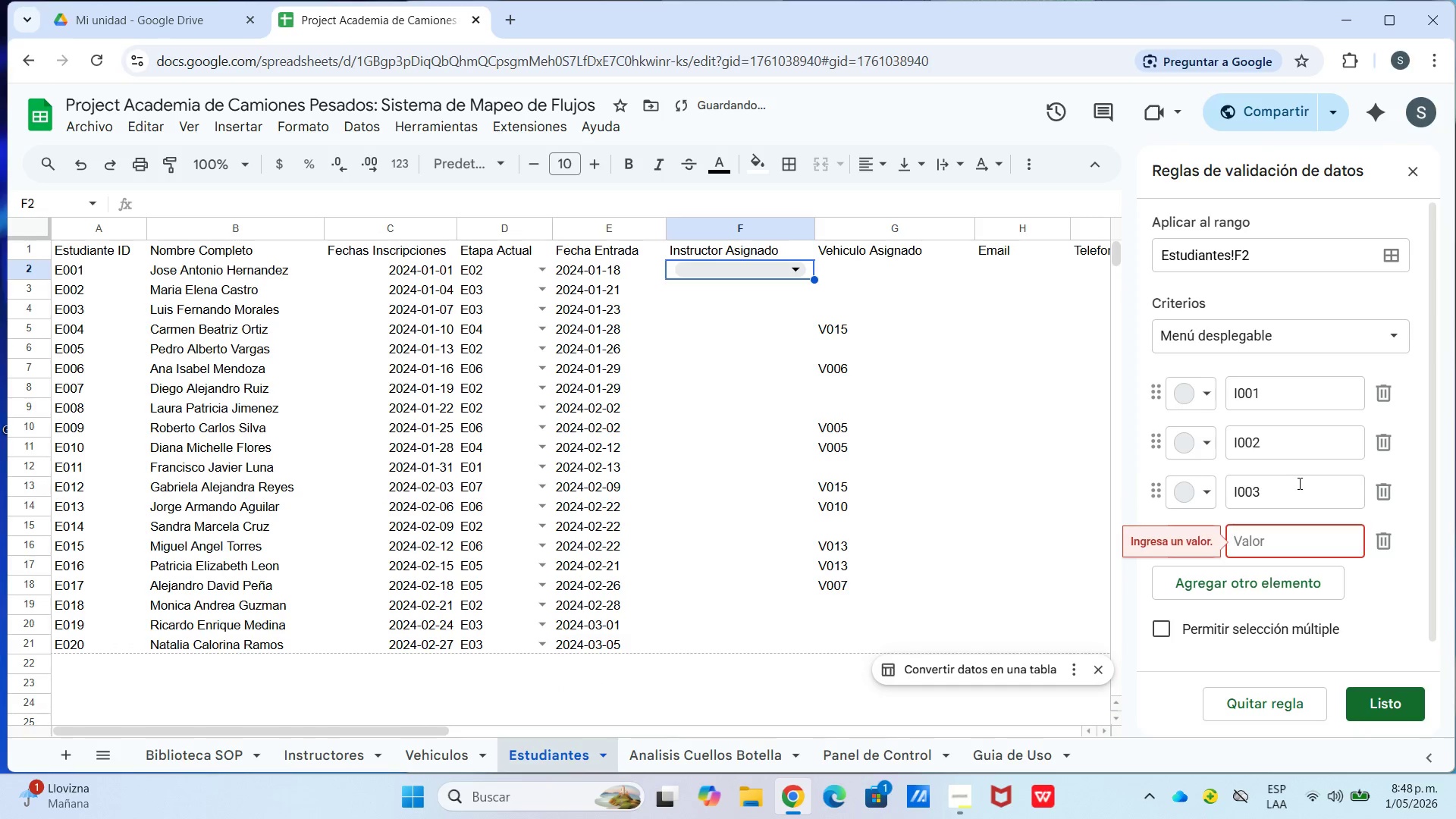 
type(i004)
 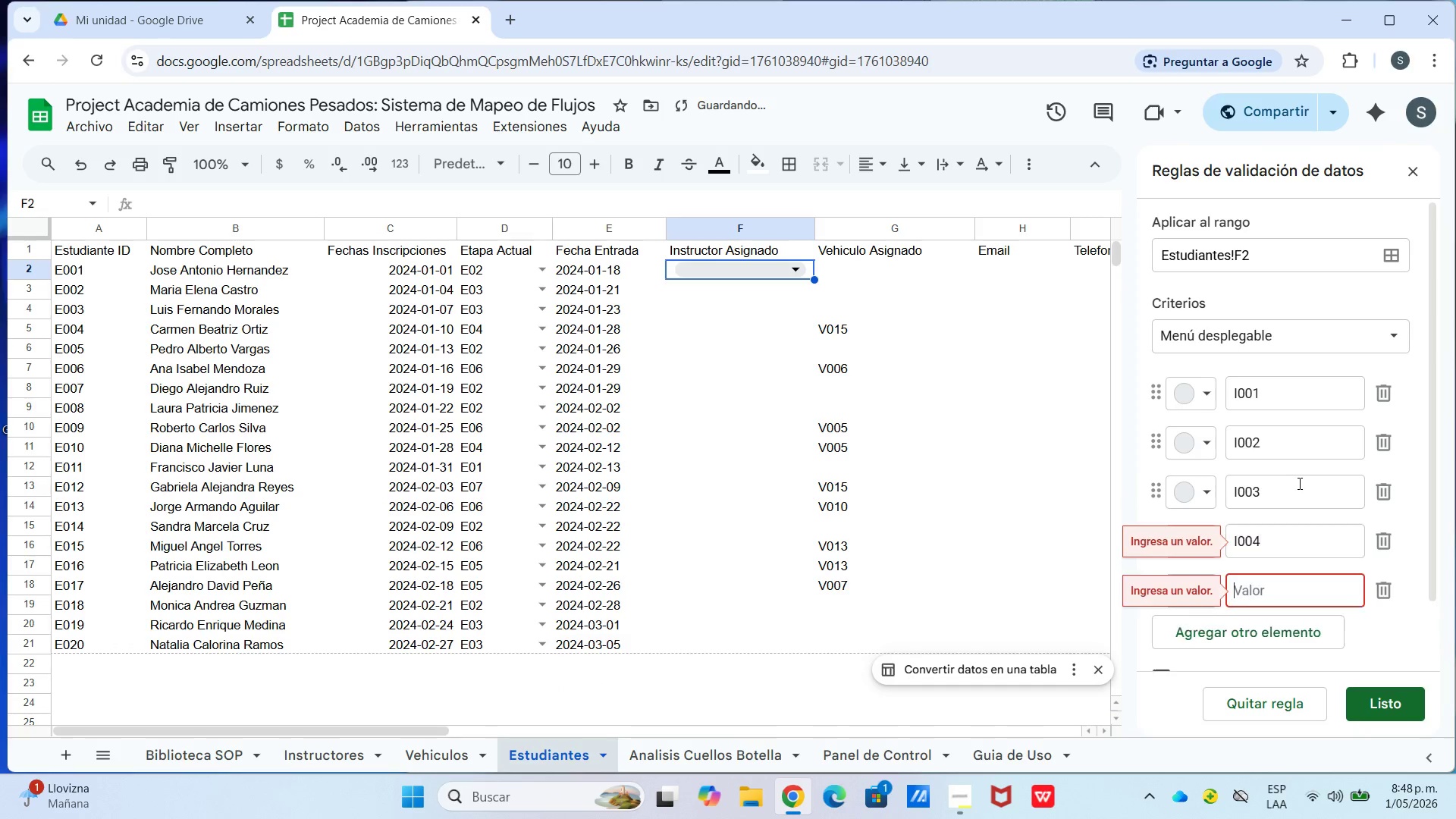 
key(Enter)
 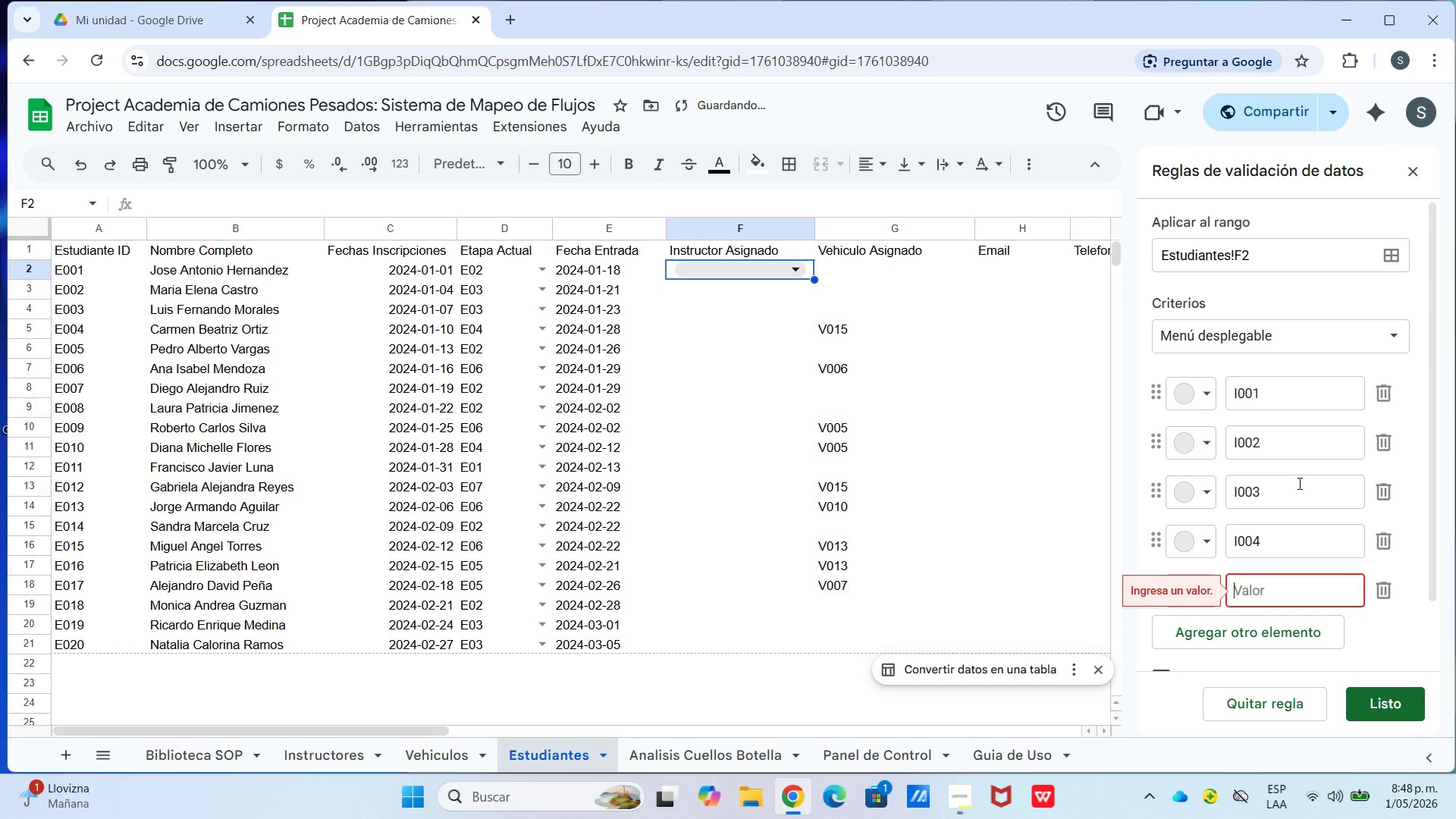 
type(i005)
 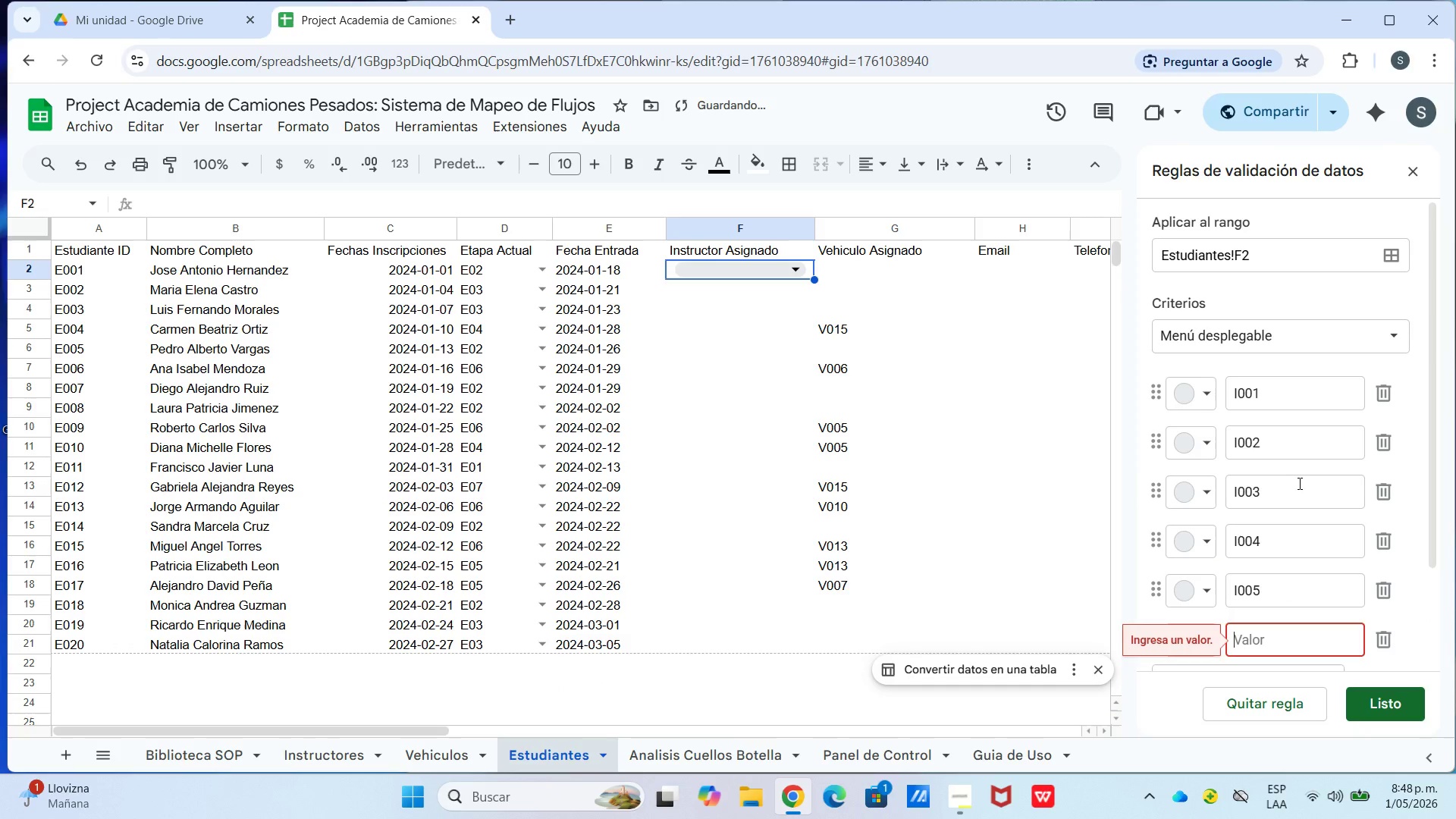 
key(Enter)
 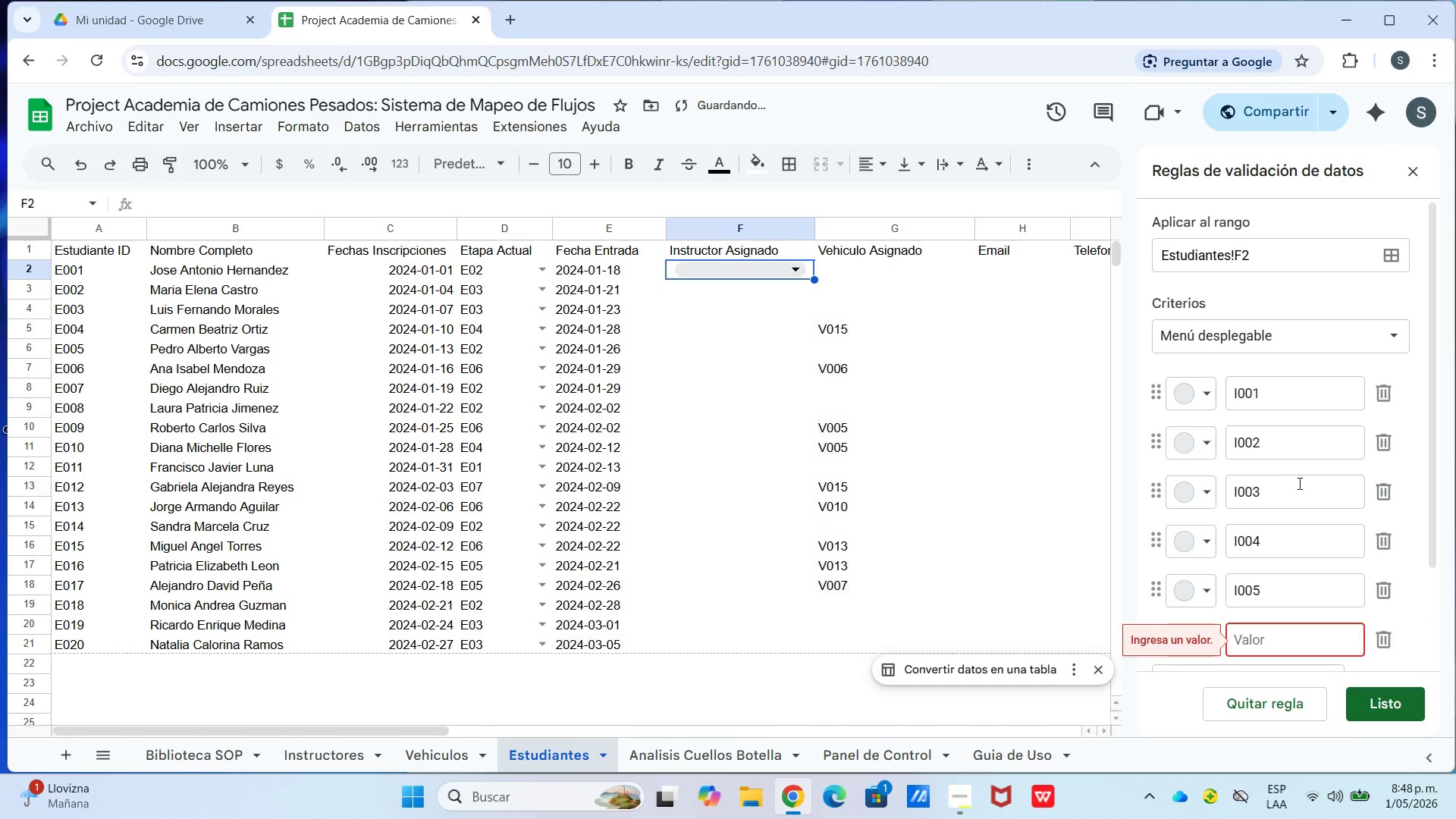 
type(i006)
 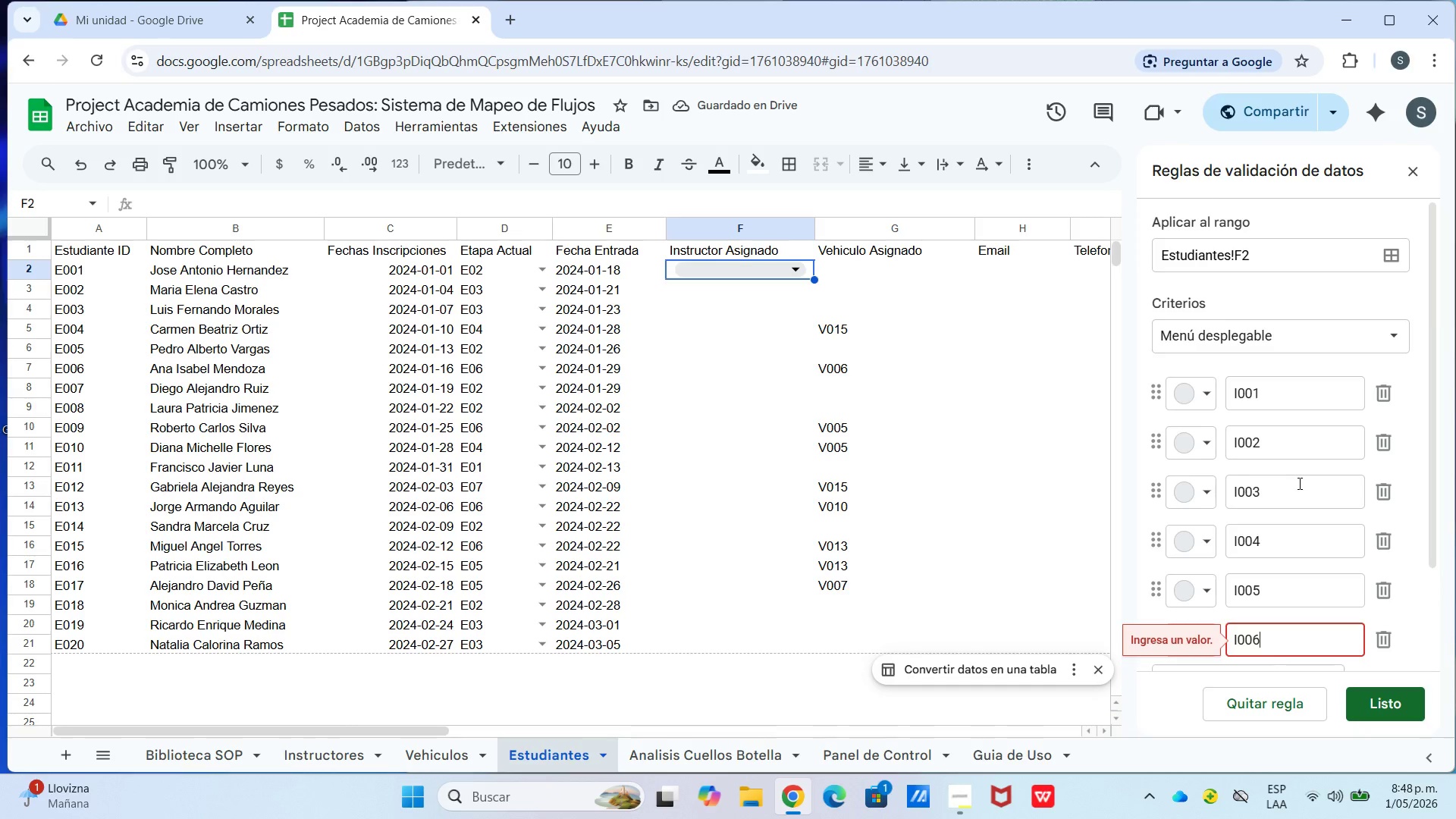 
key(Enter)
 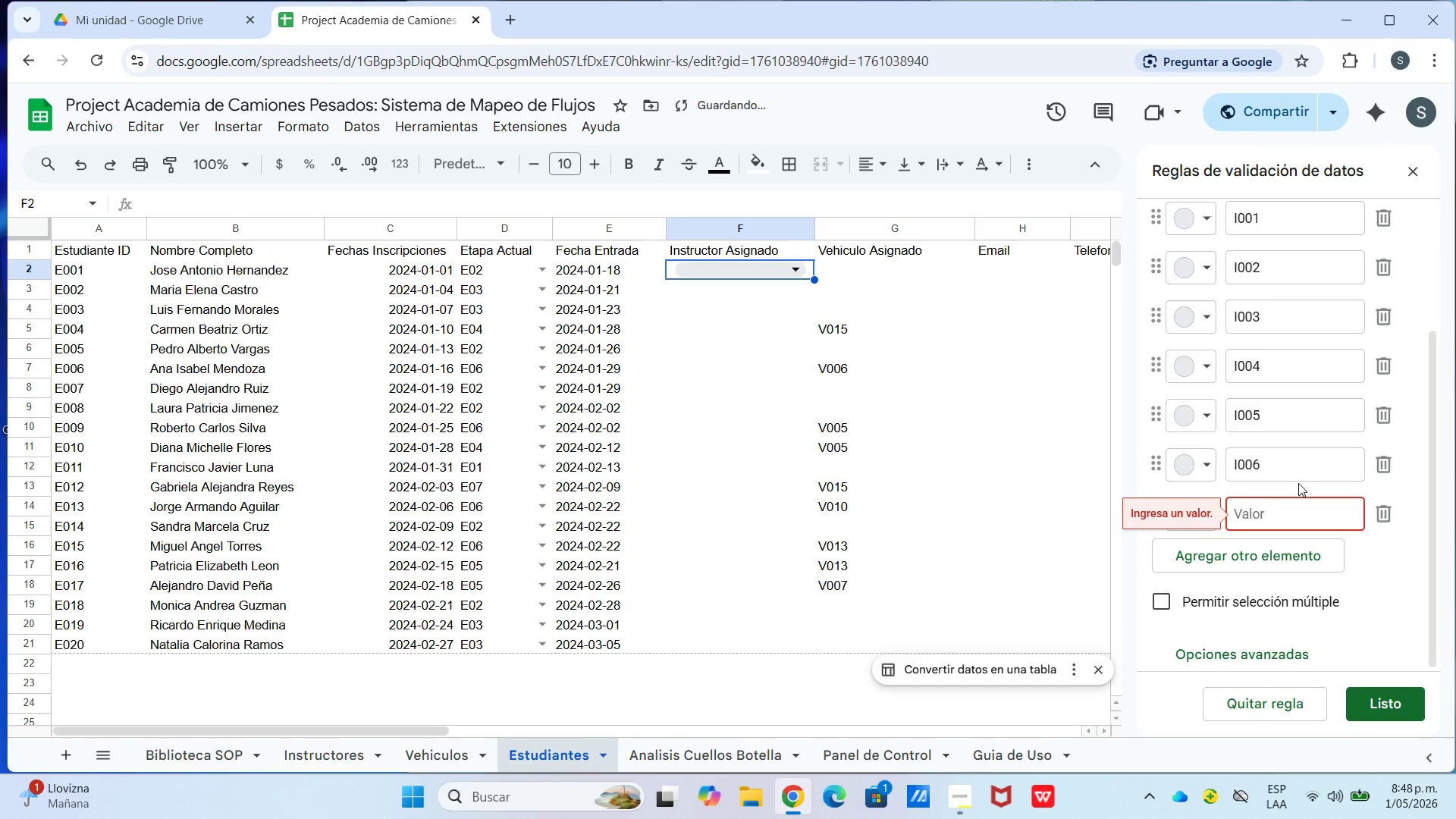 
type(i007)
 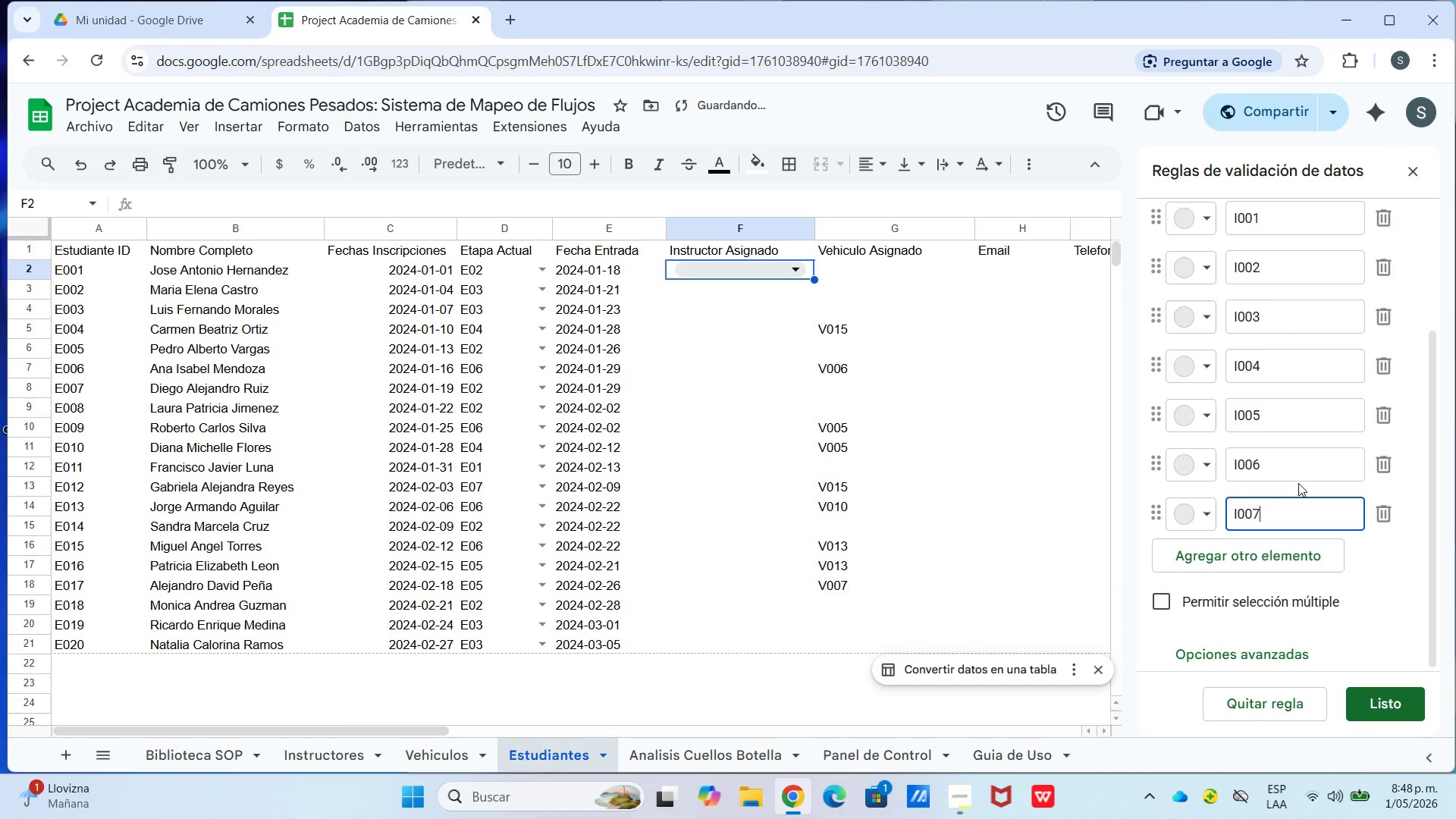 
key(Enter)
 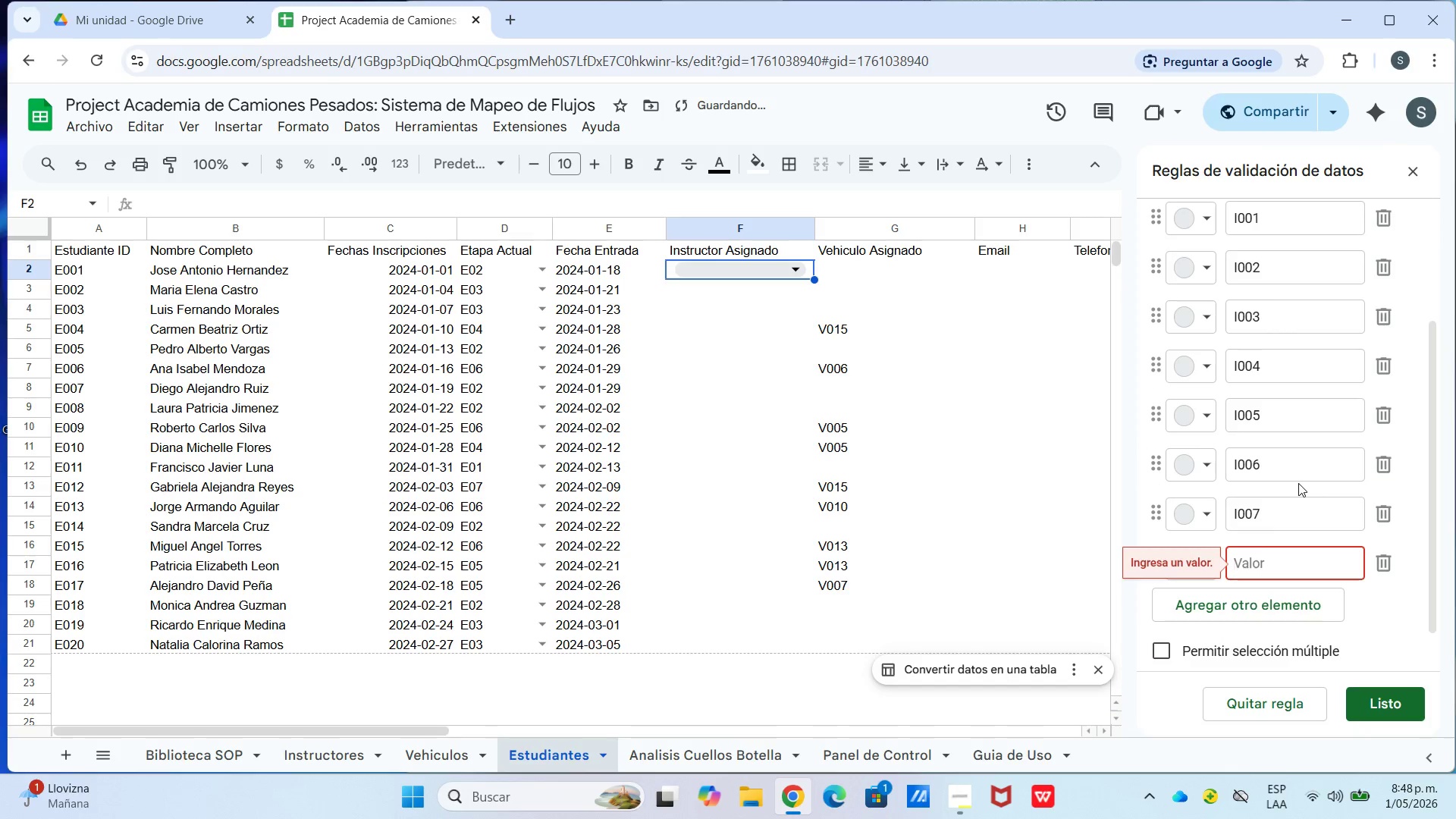 
type(i008)
 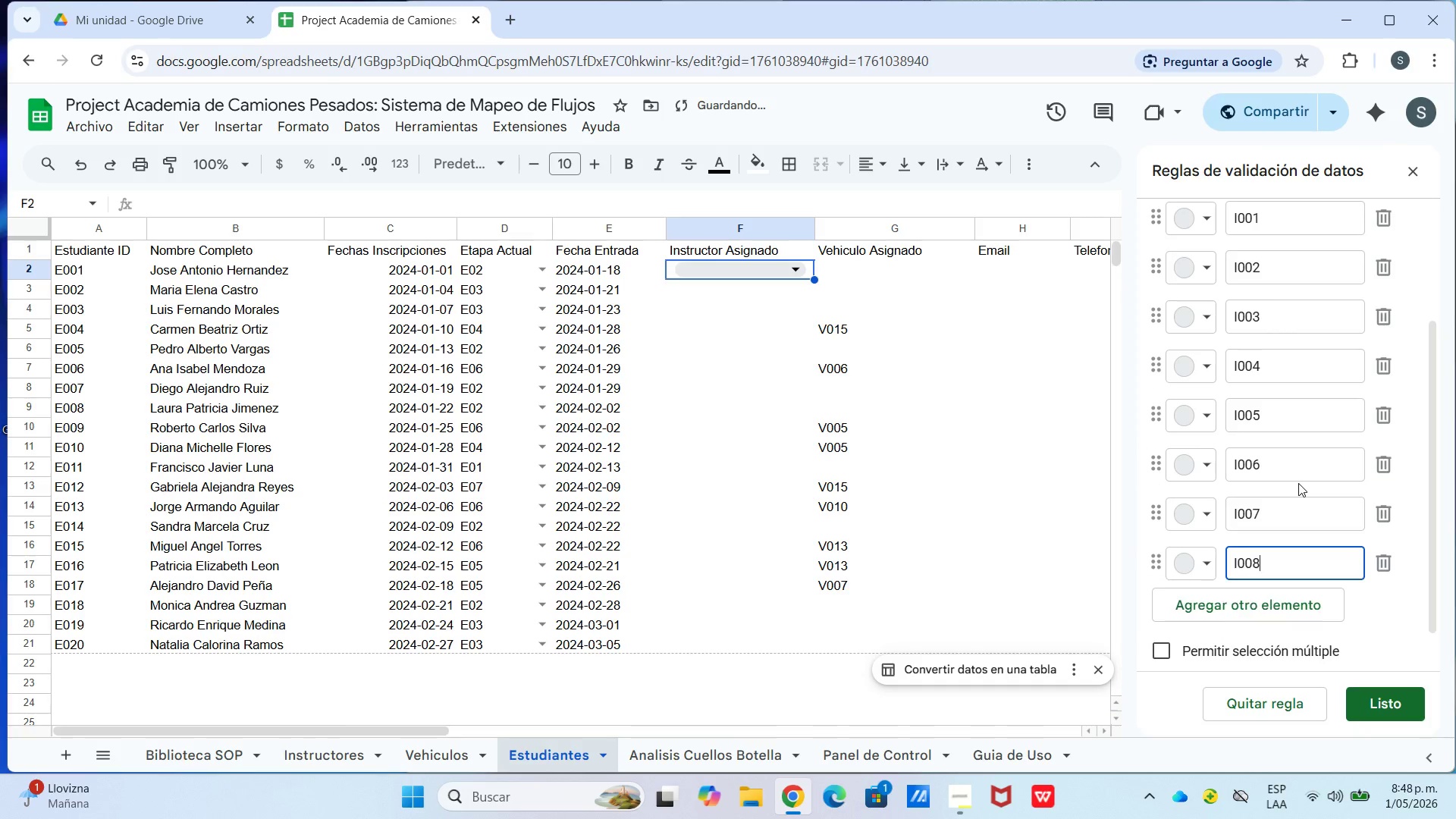 
key(Enter)
 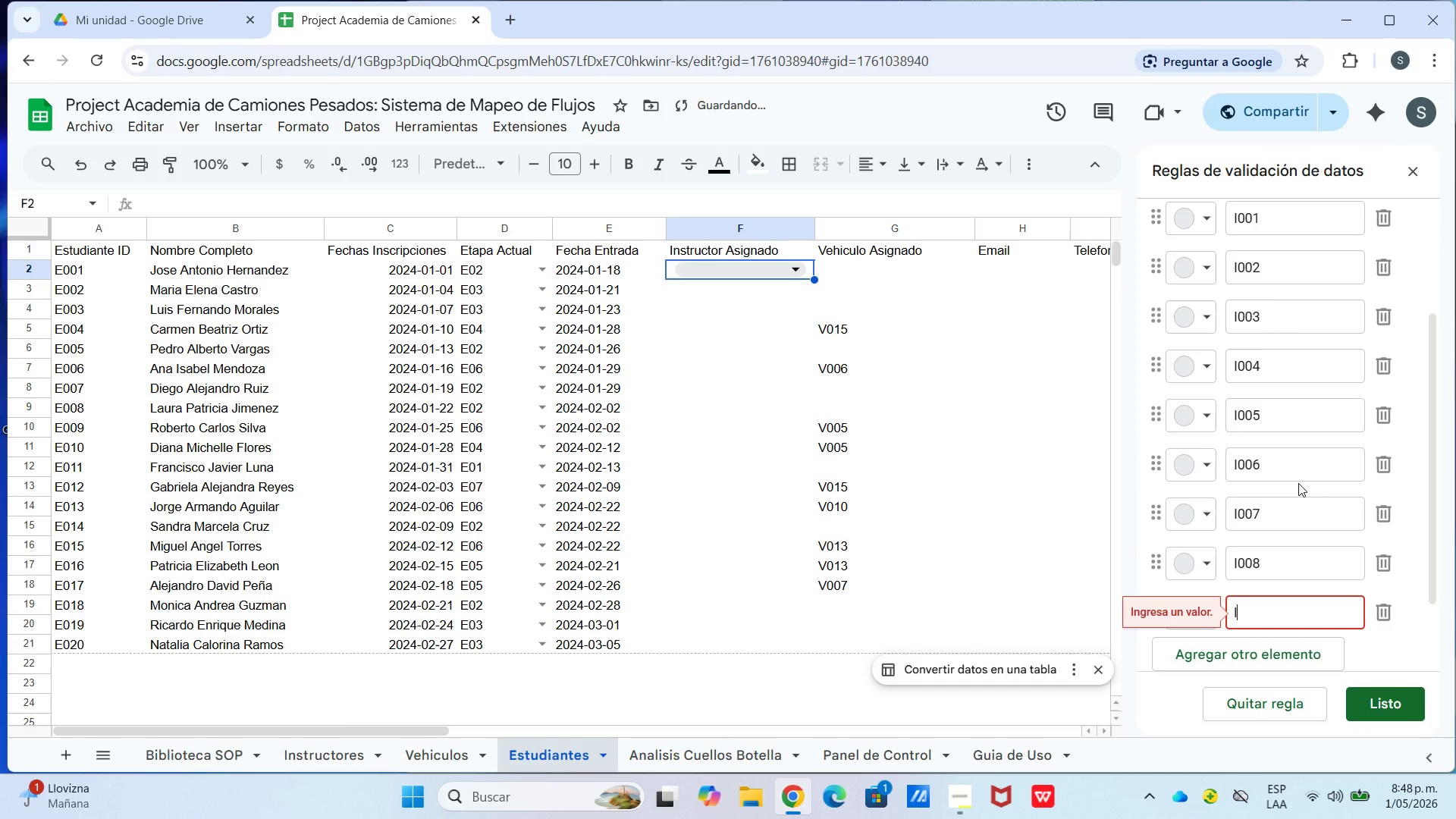 
type(i009)
 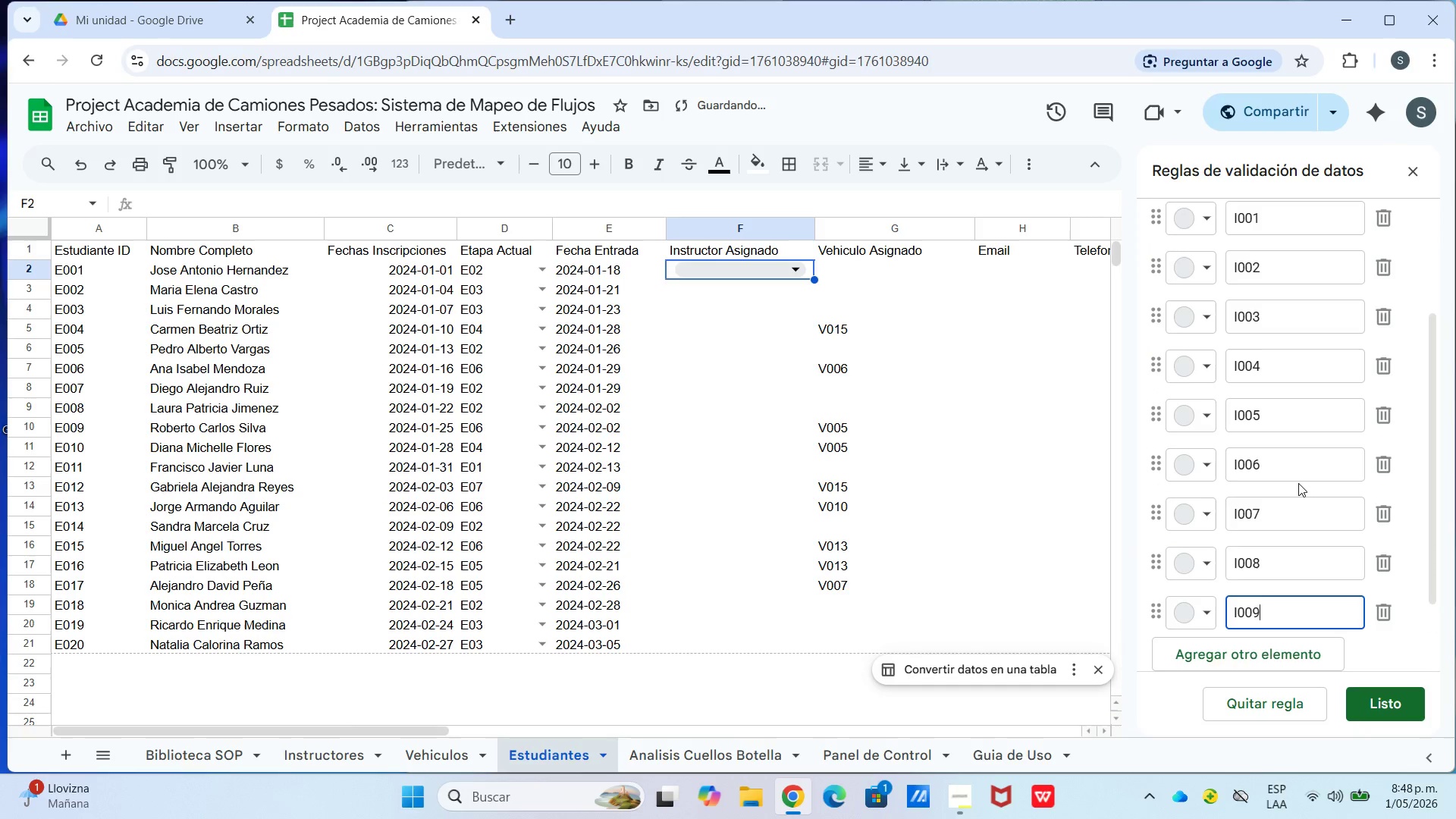 
key(Enter)
 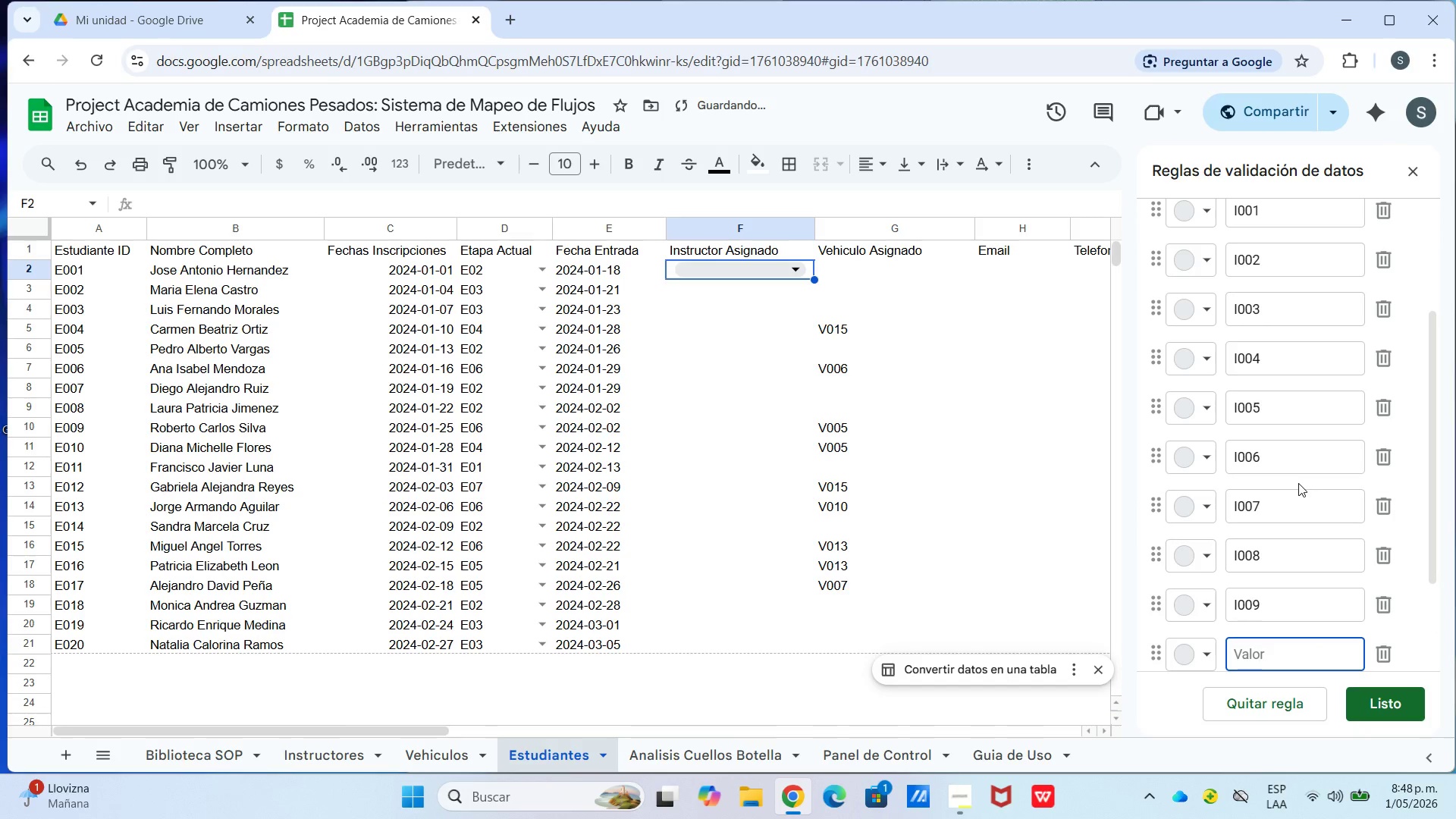 
type(i010)
 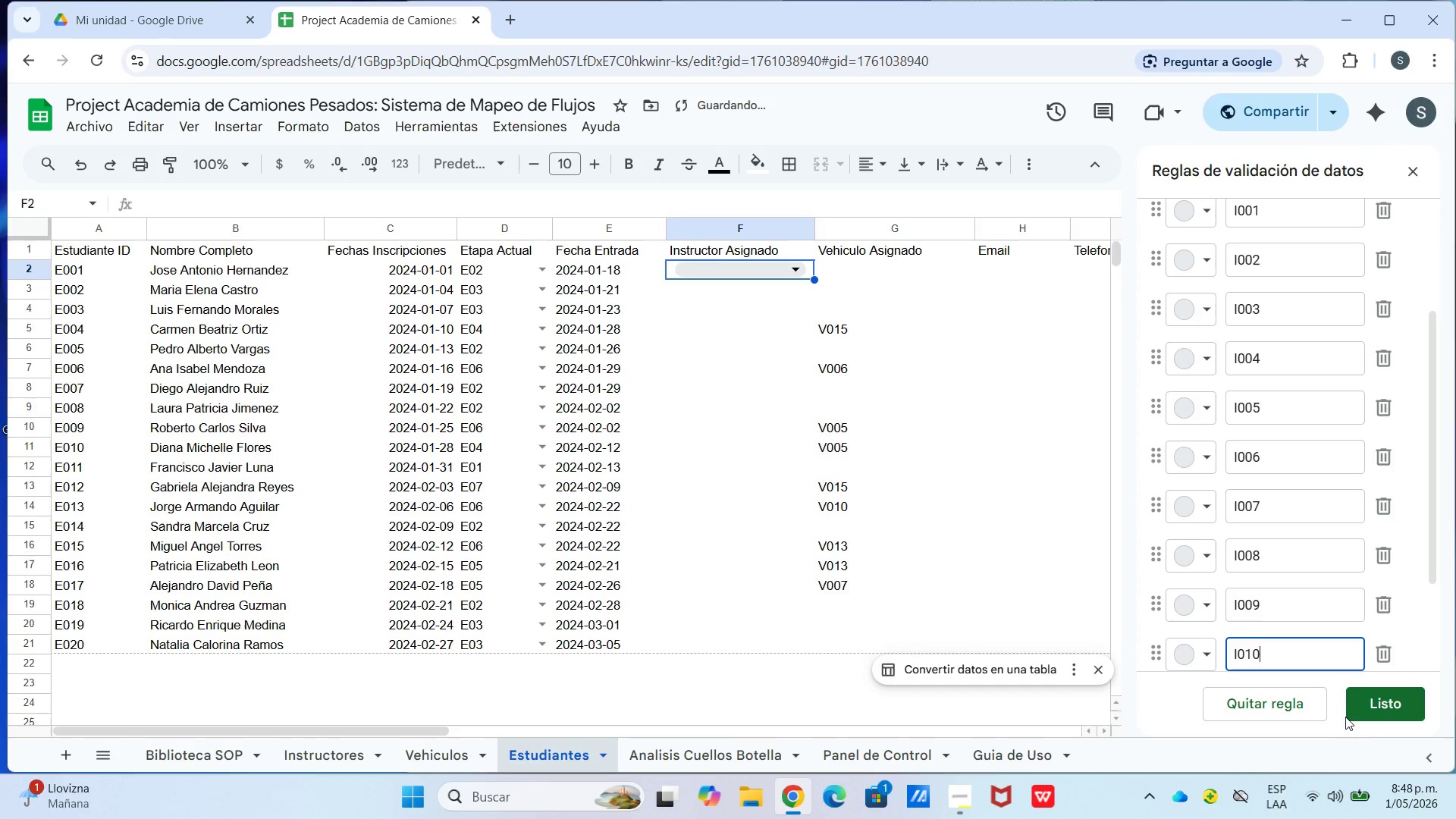 
left_click([1383, 714])
 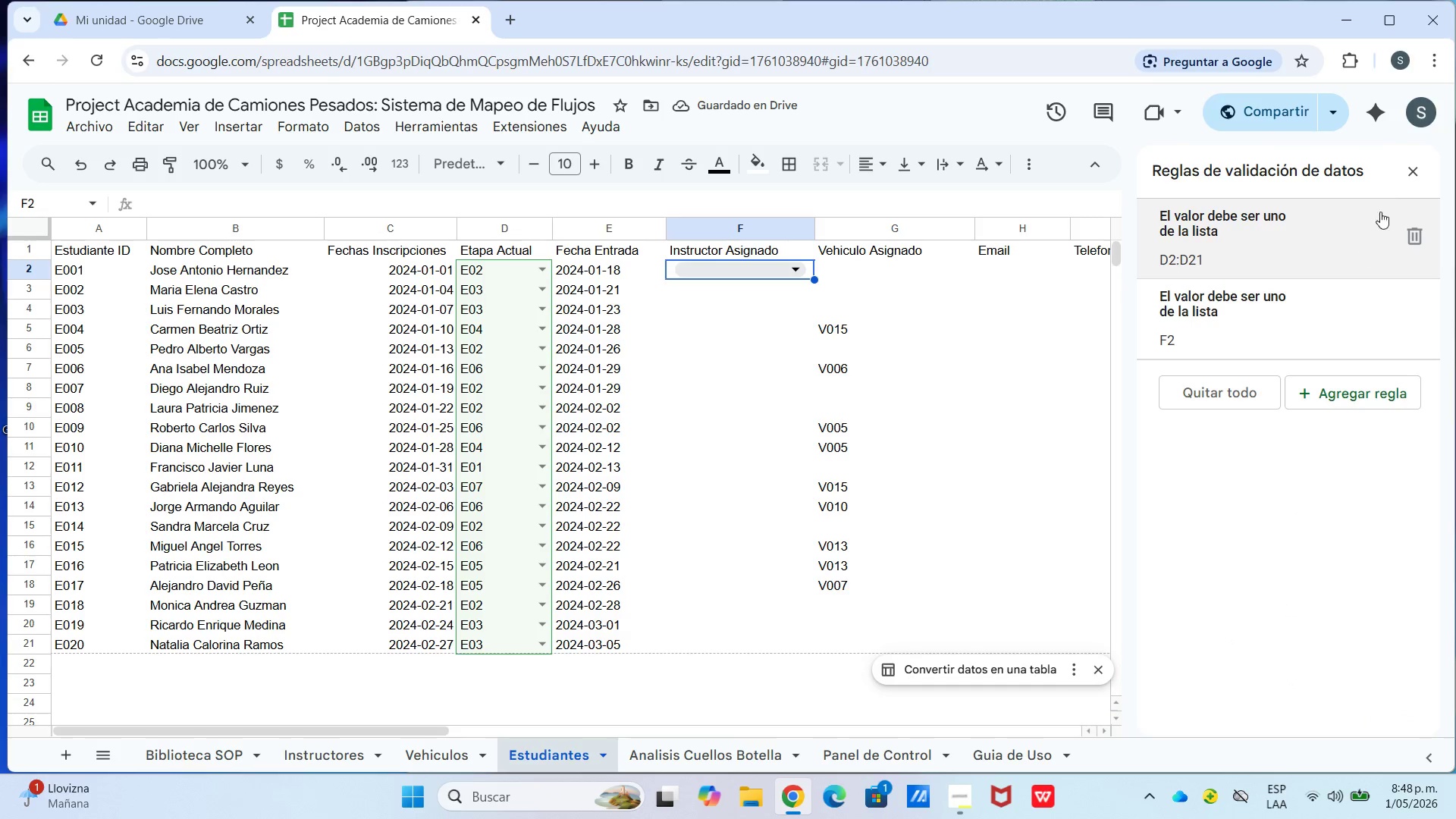 
left_click([1422, 174])
 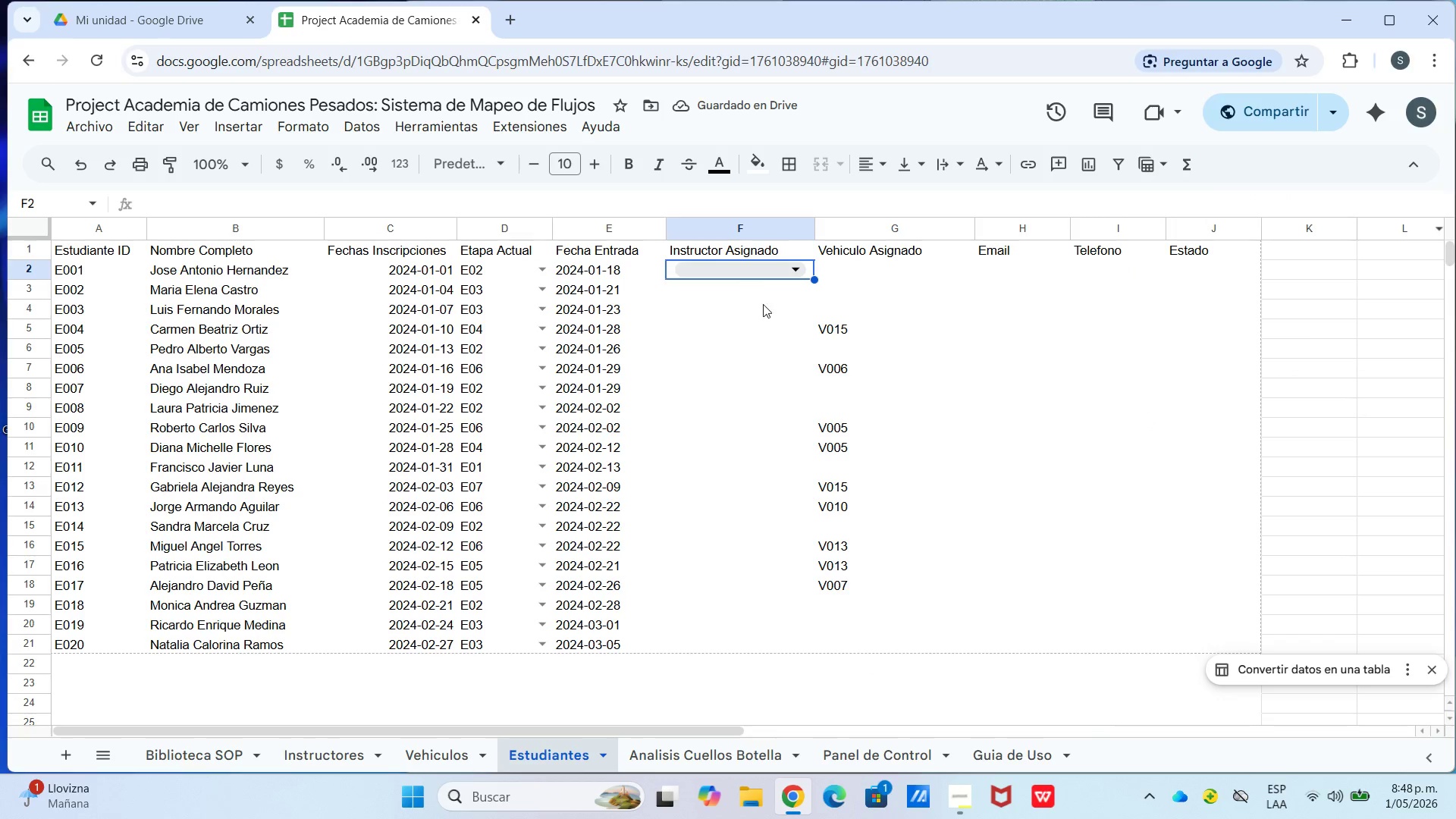 
right_click([760, 274])
 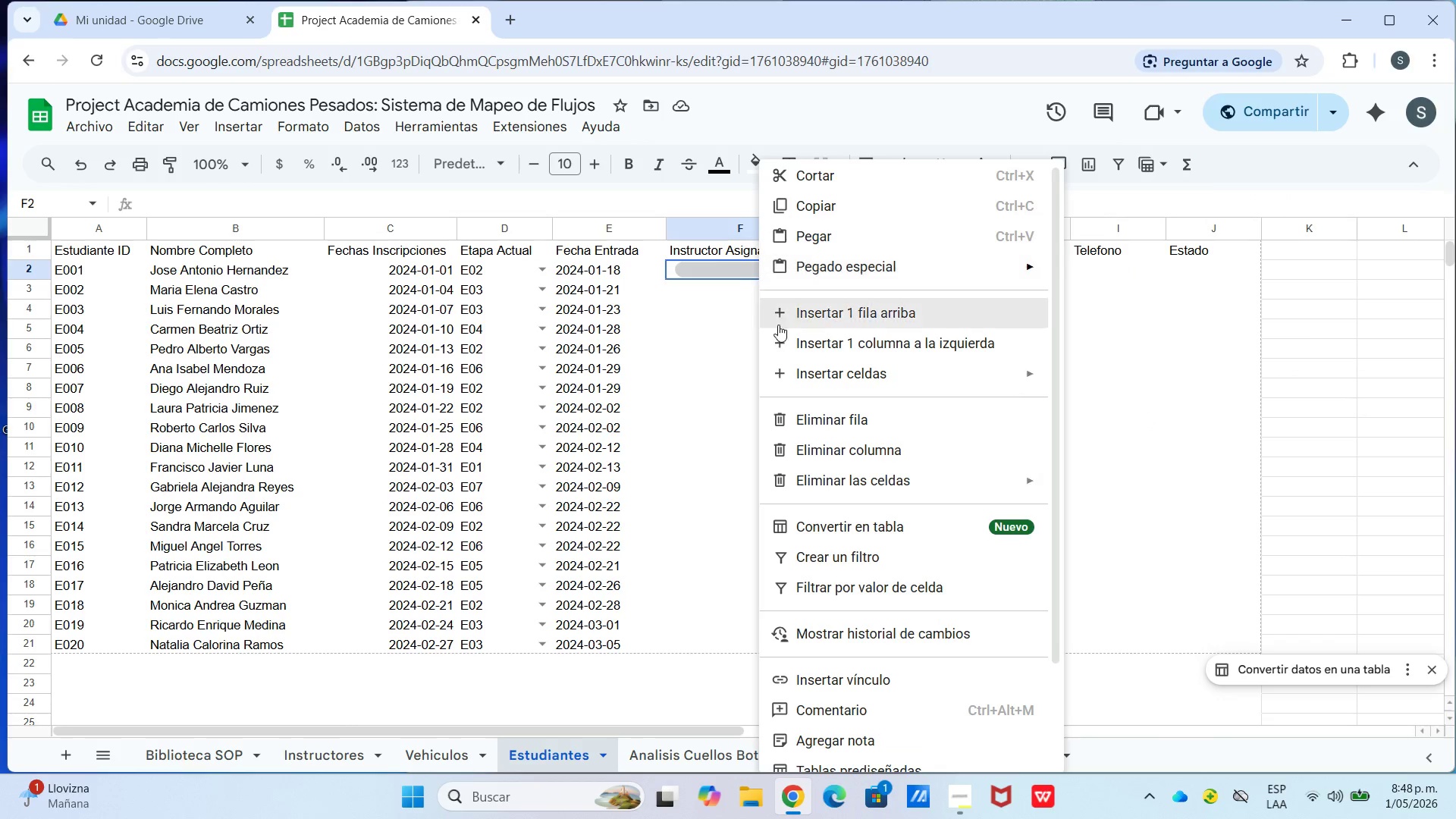 
scroll: coordinate [841, 609], scroll_direction: down, amount: 5.0
 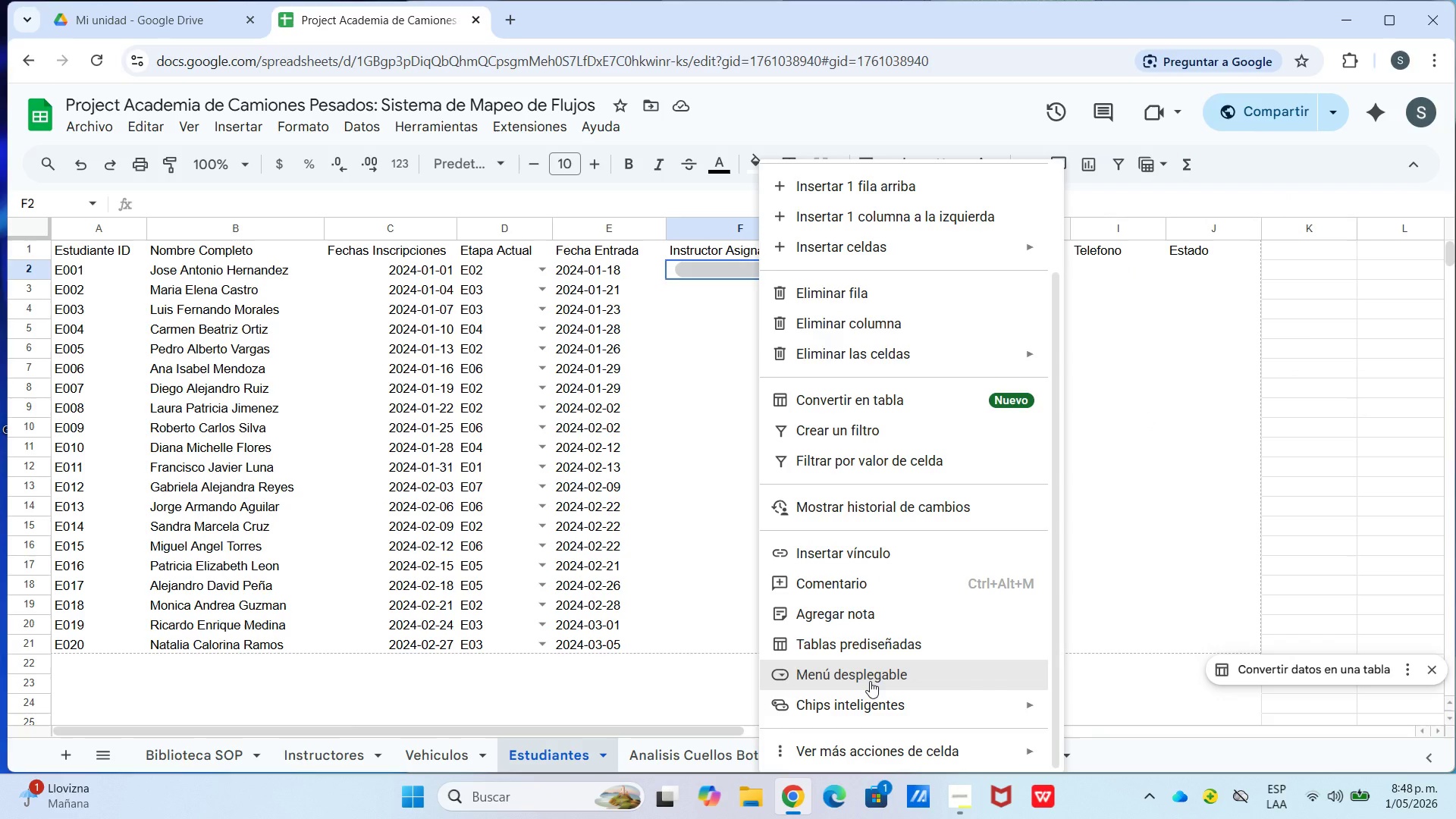 
left_click([870, 681])
 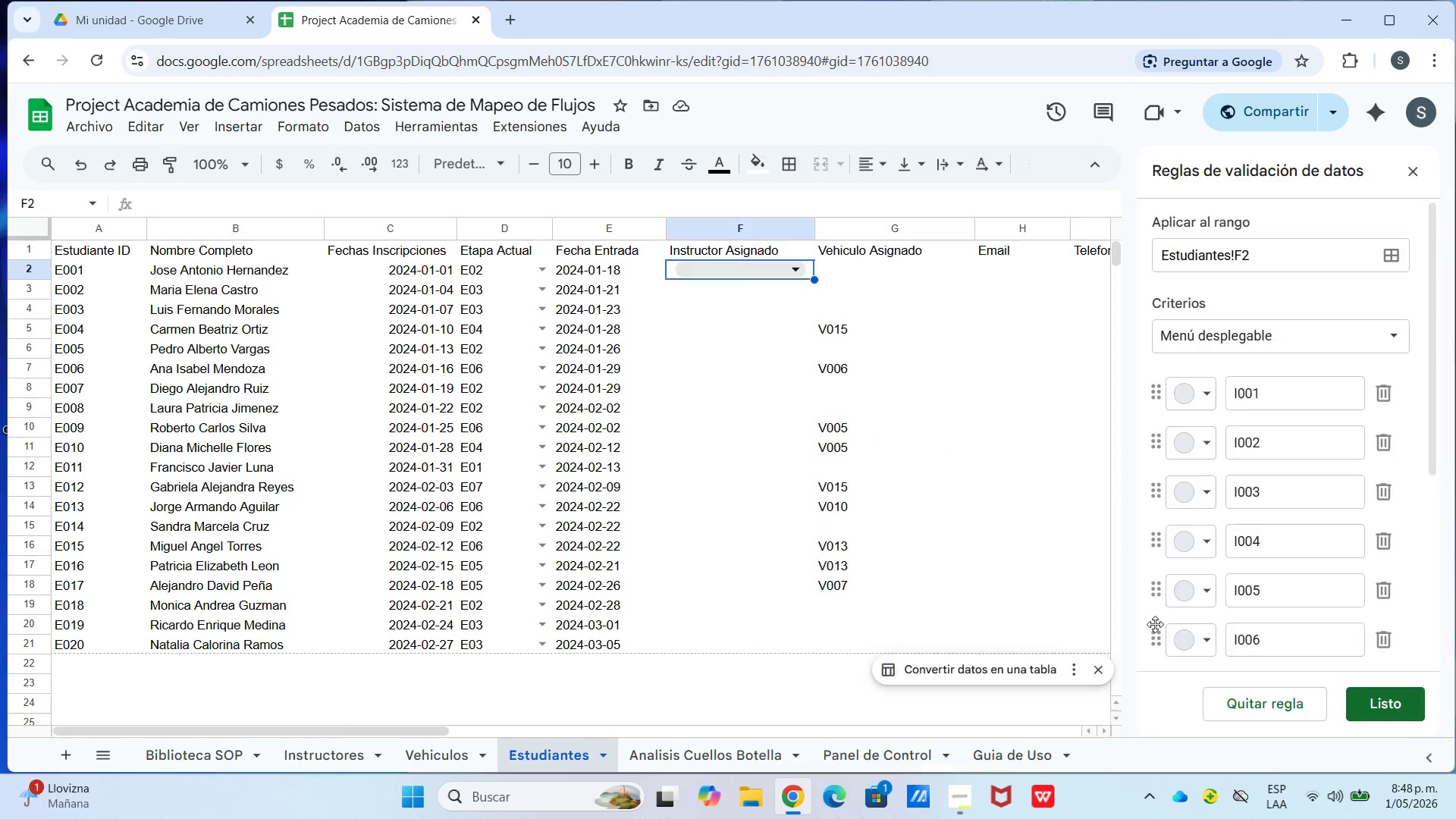 
scroll: coordinate [1287, 630], scroll_direction: down, amount: 16.0
 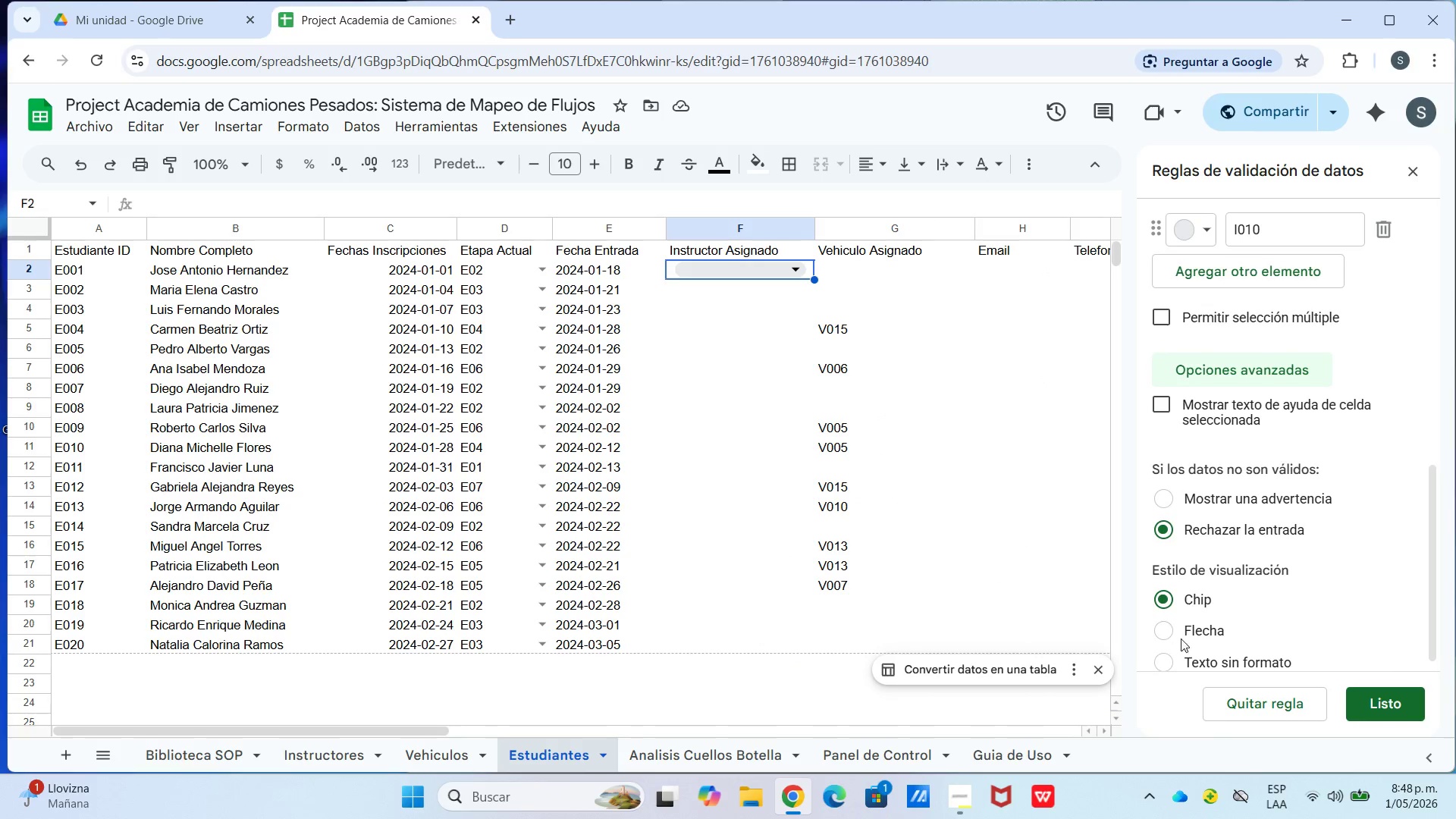 
left_click([1172, 634])
 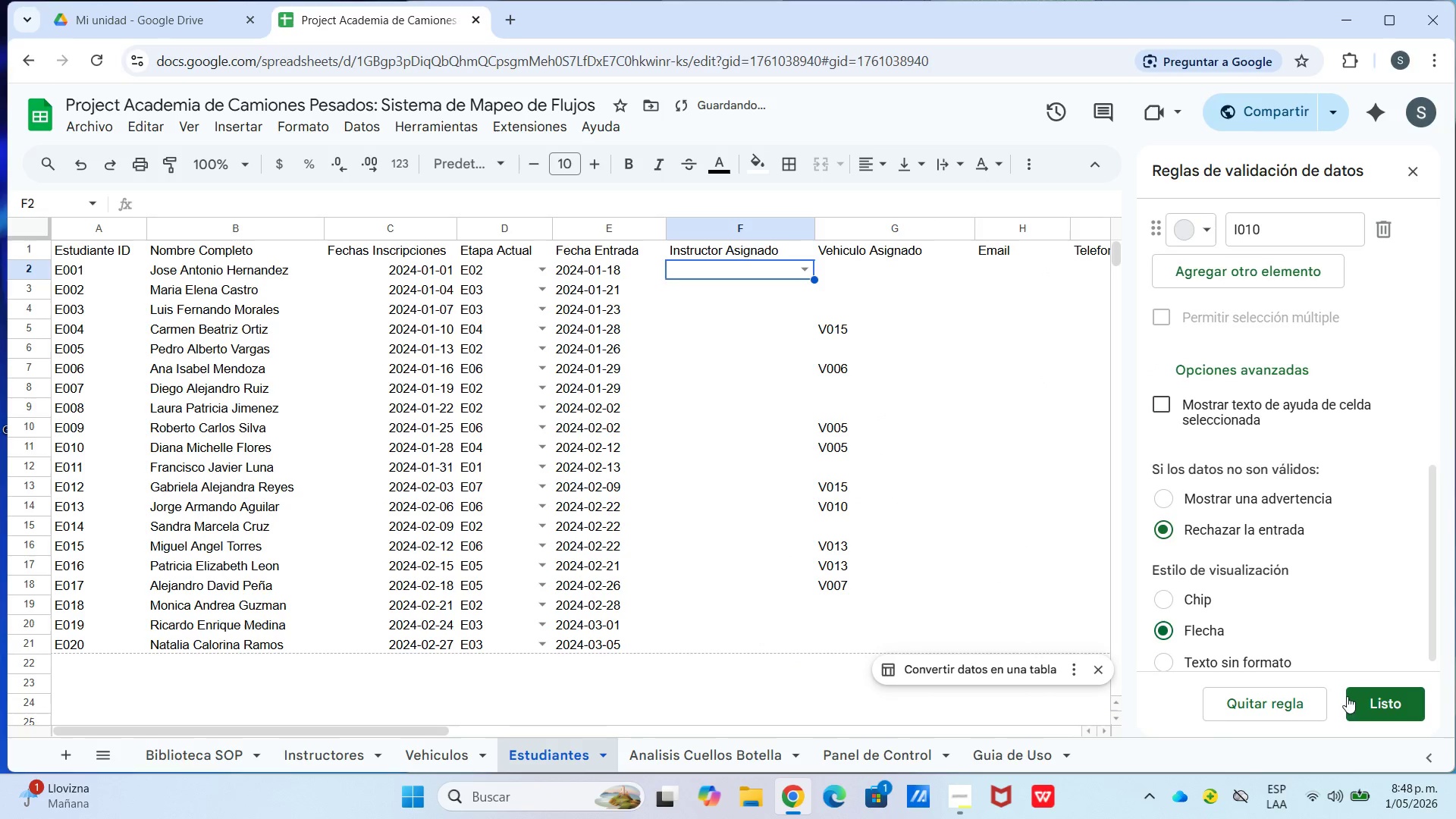 
left_click([1370, 708])
 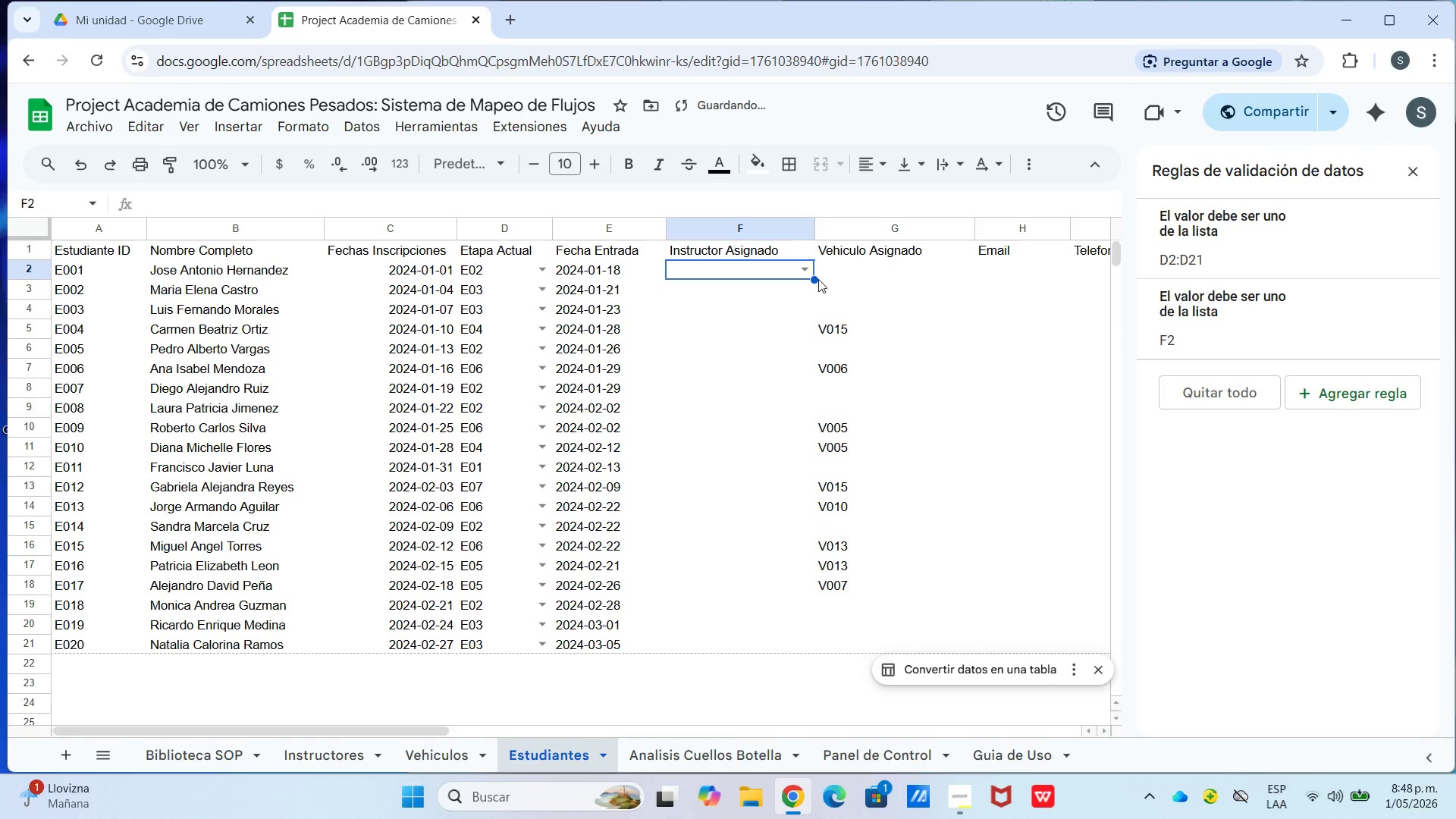 
left_click_drag(start_coordinate=[814, 278], to_coordinate=[810, 649])
 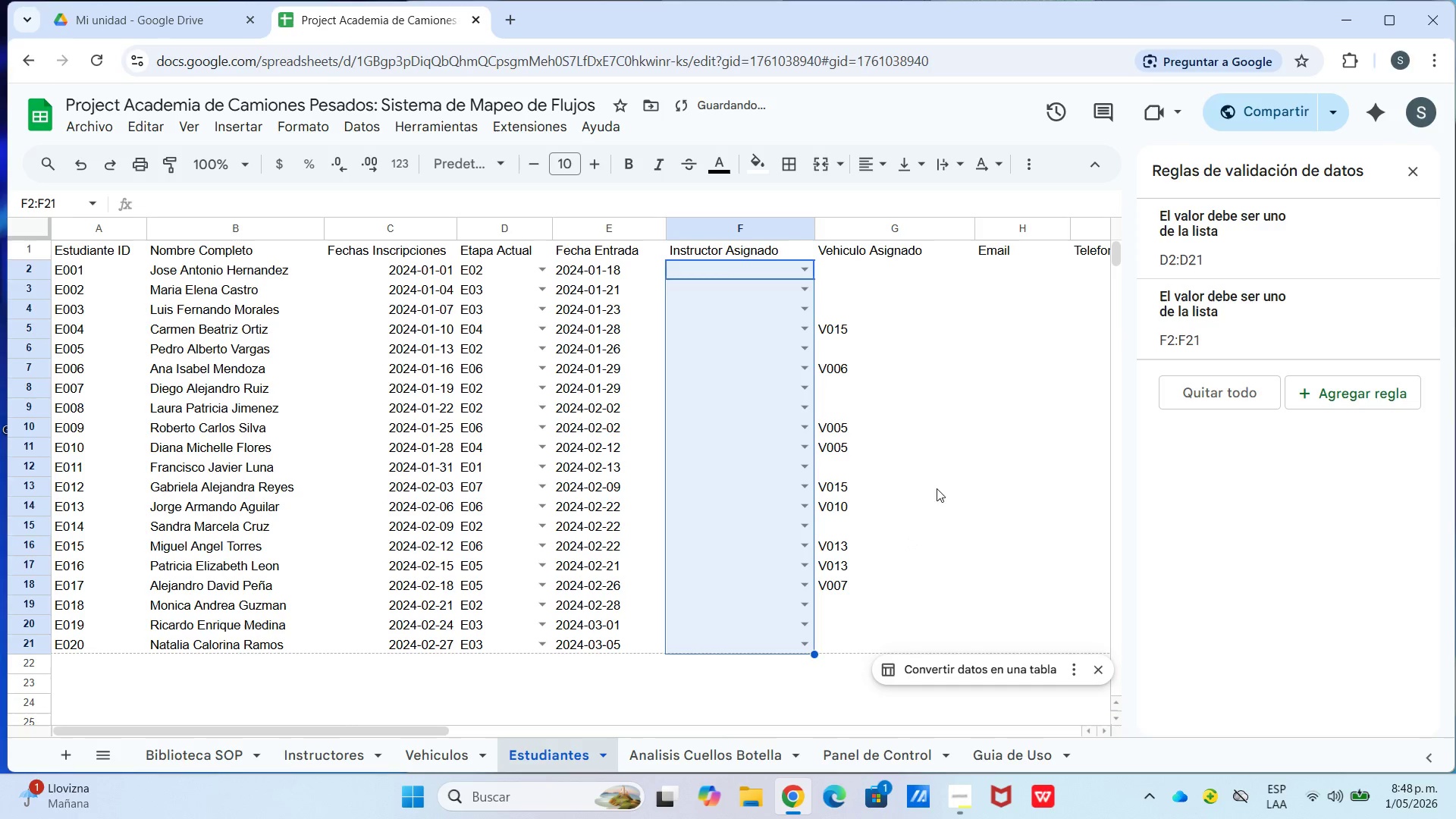 
left_click([950, 472])
 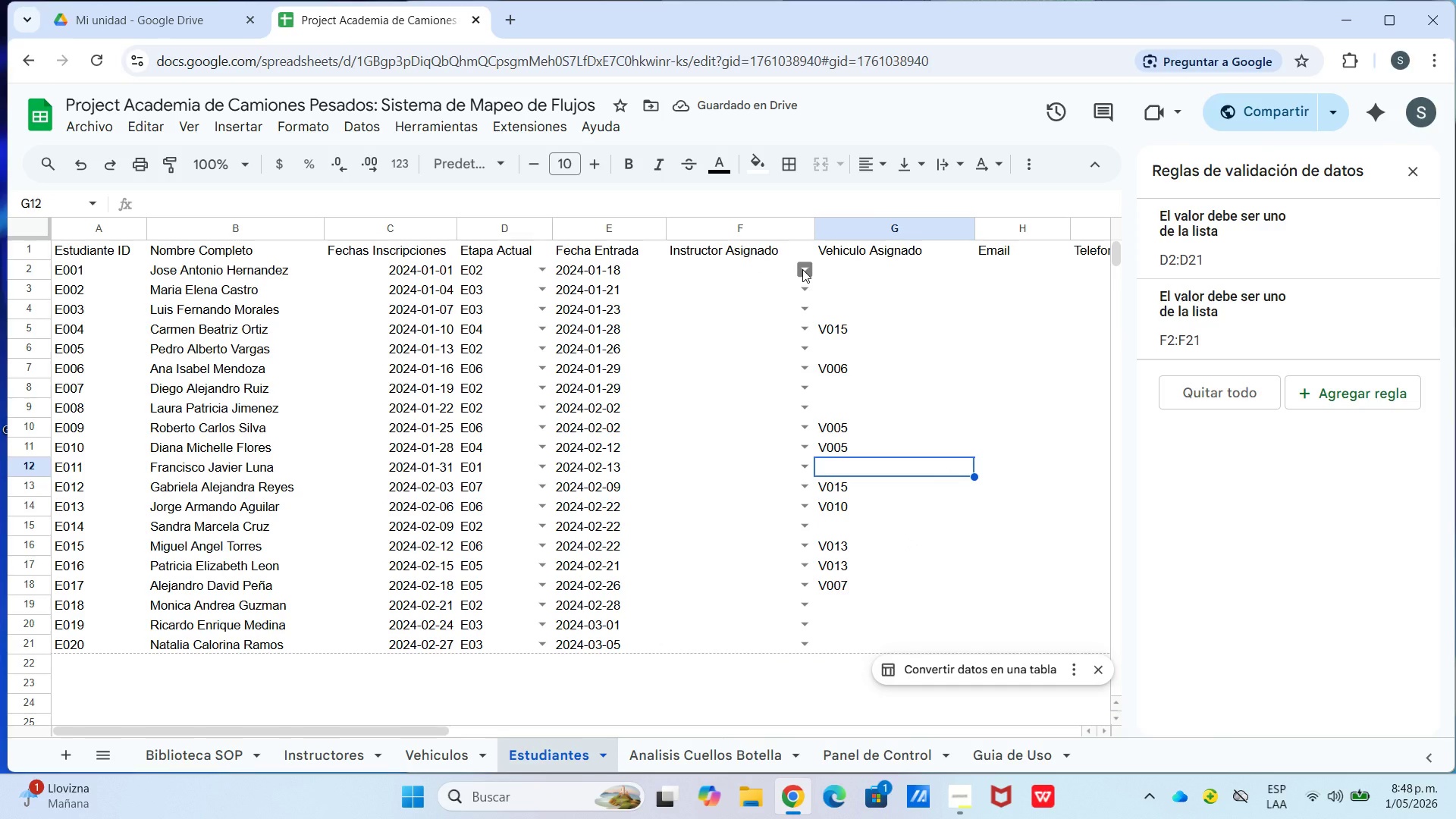 
left_click([802, 269])
 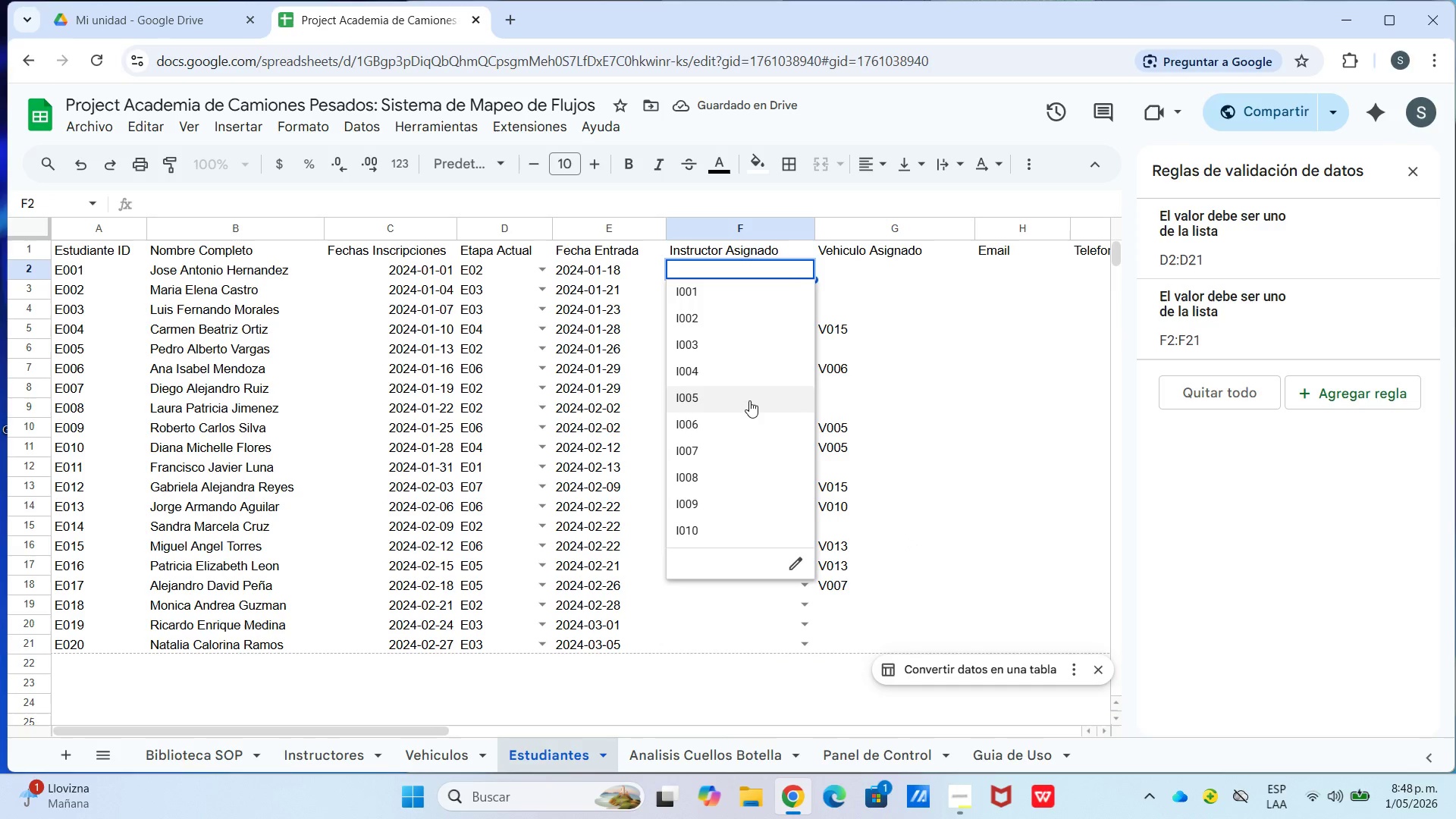 
left_click([741, 376])
 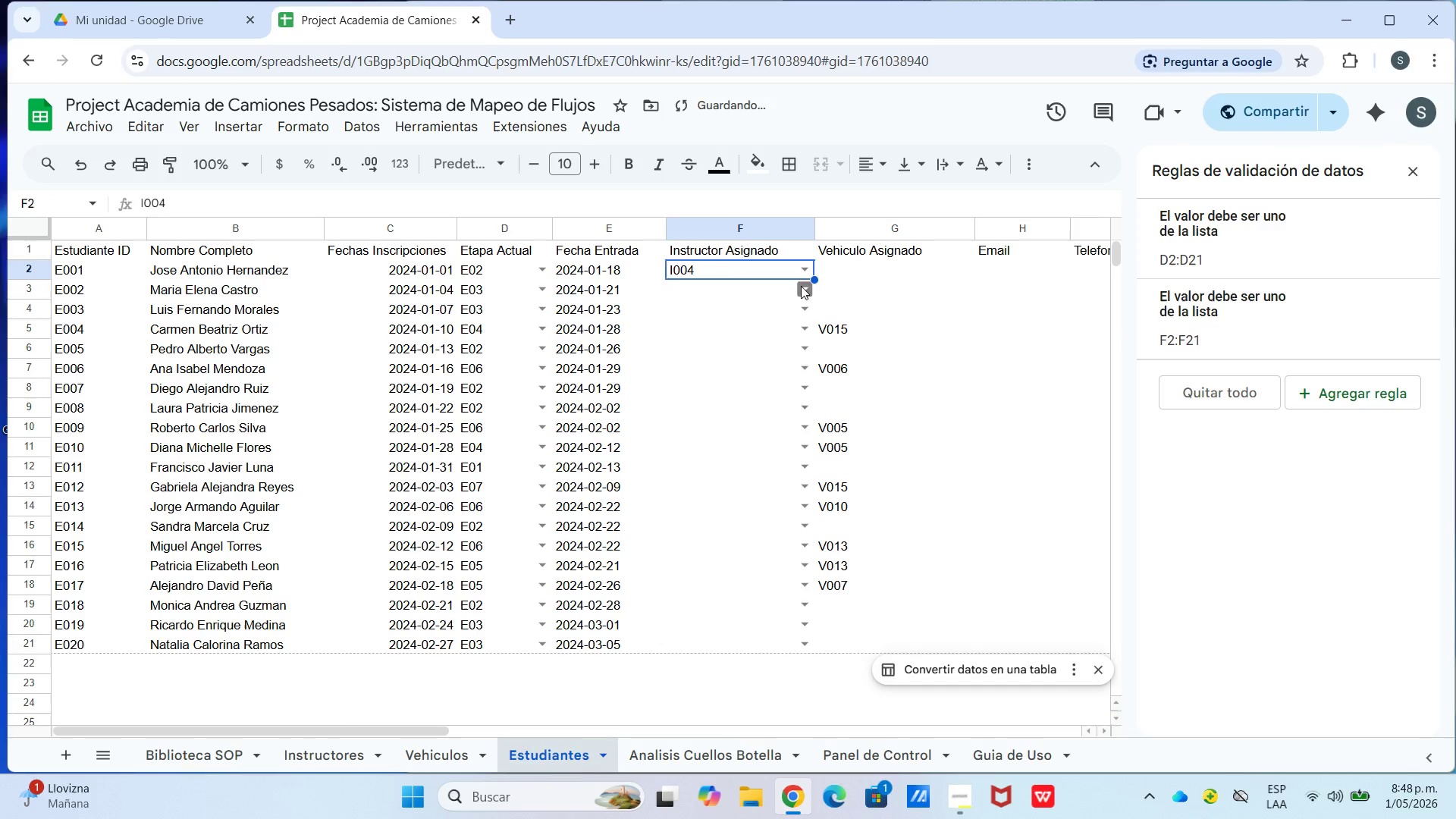 
left_click([801, 286])
 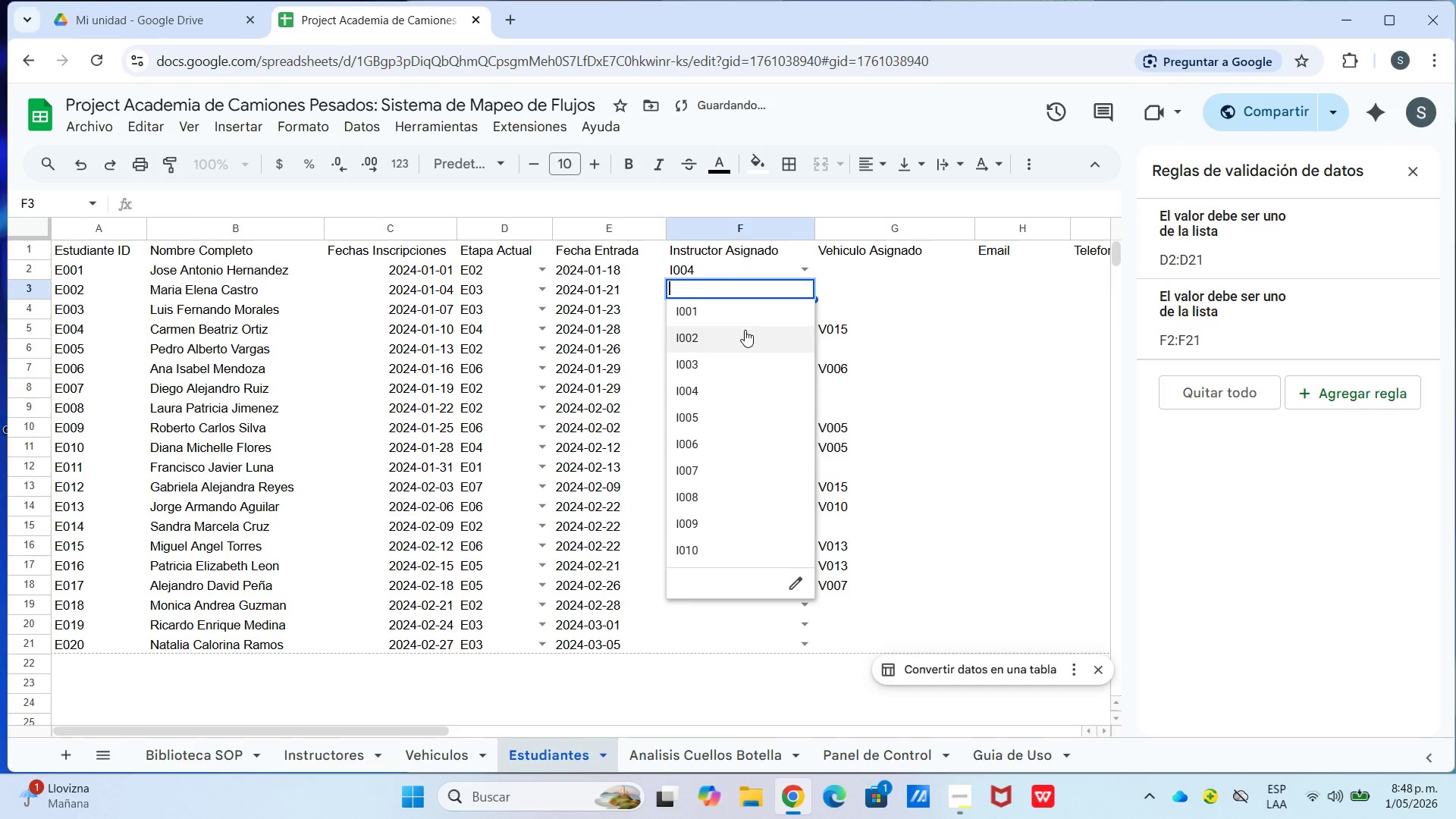 
left_click([739, 347])
 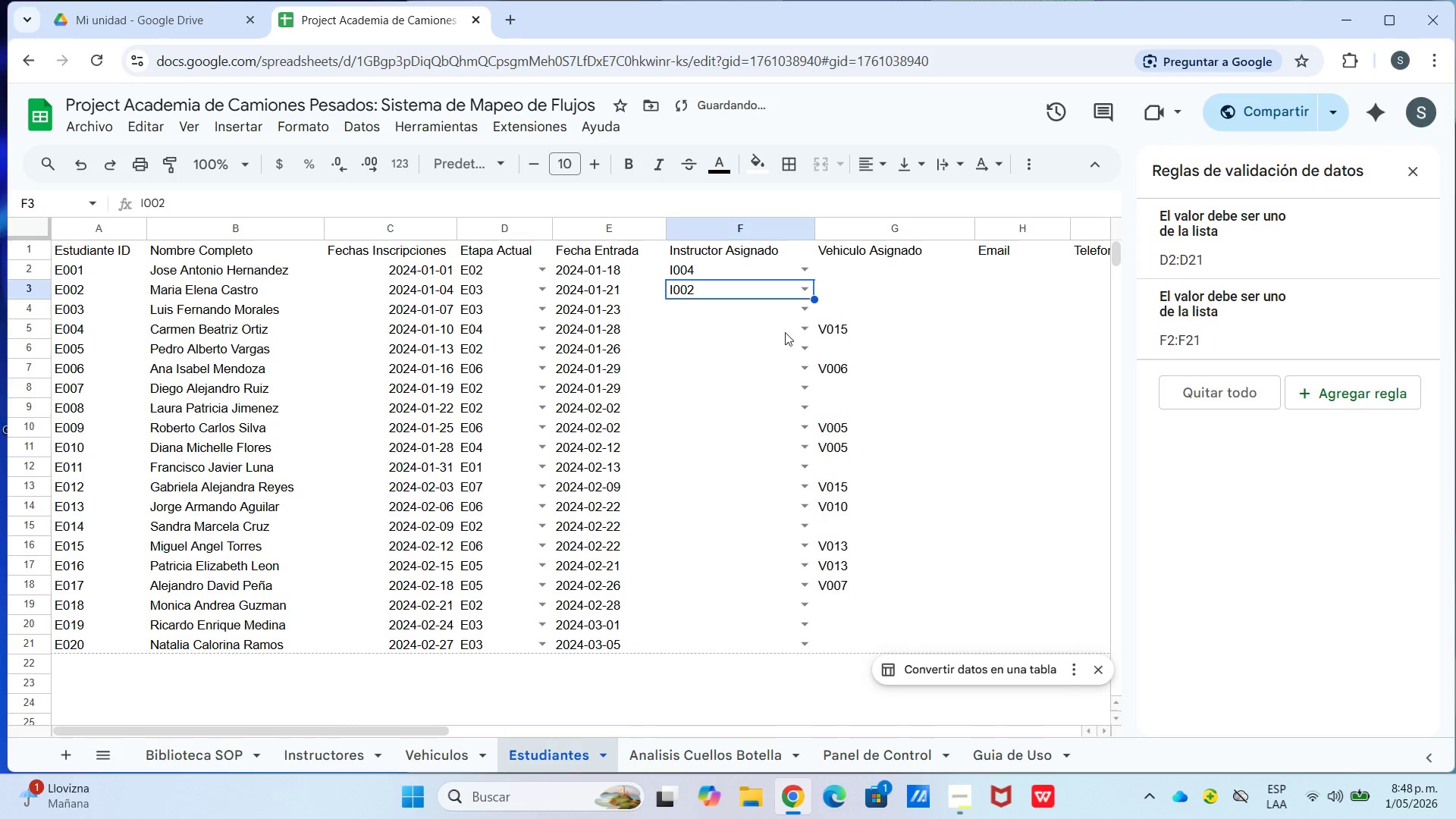 
left_click([810, 303])
 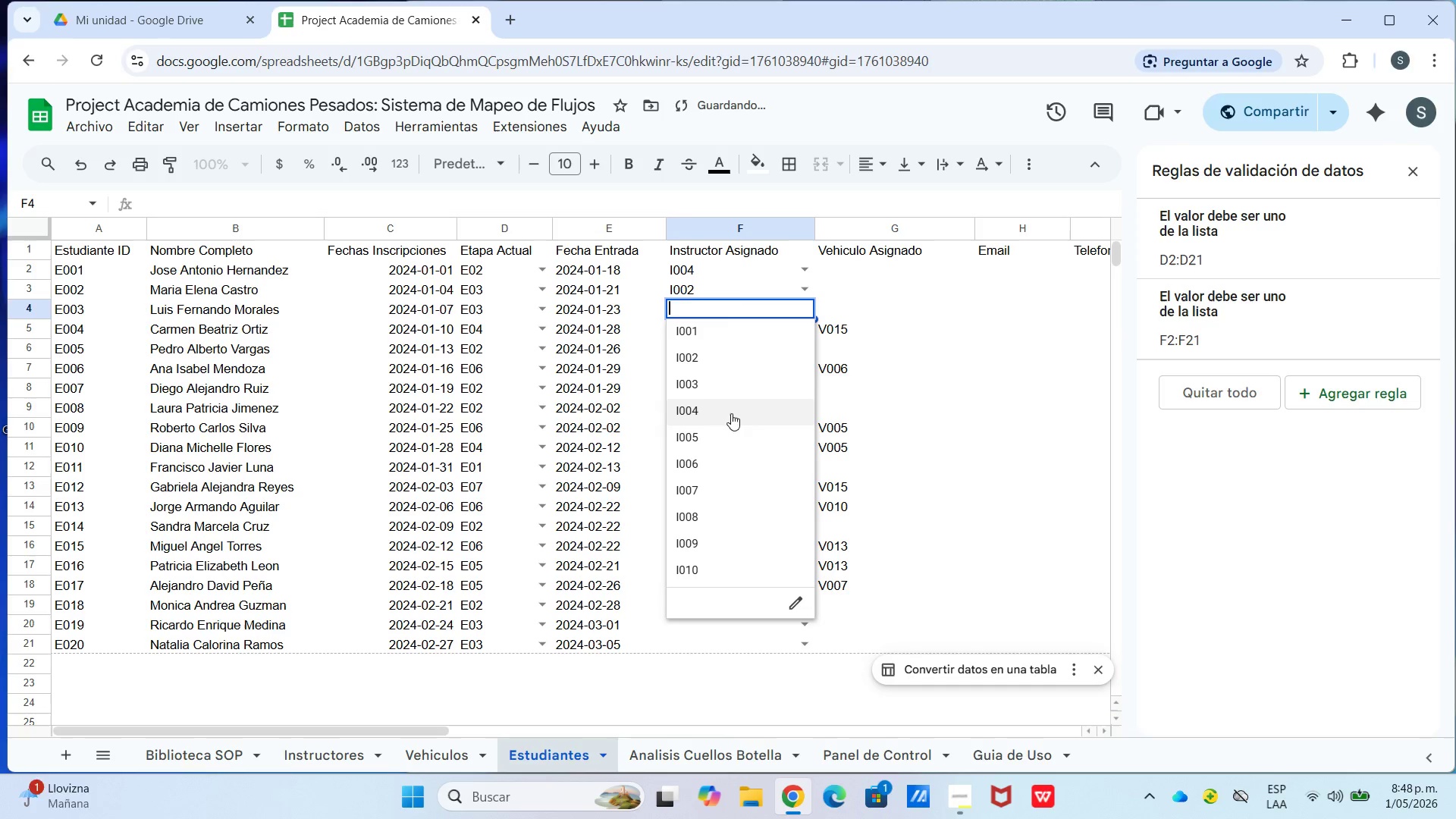 
left_click([718, 378])
 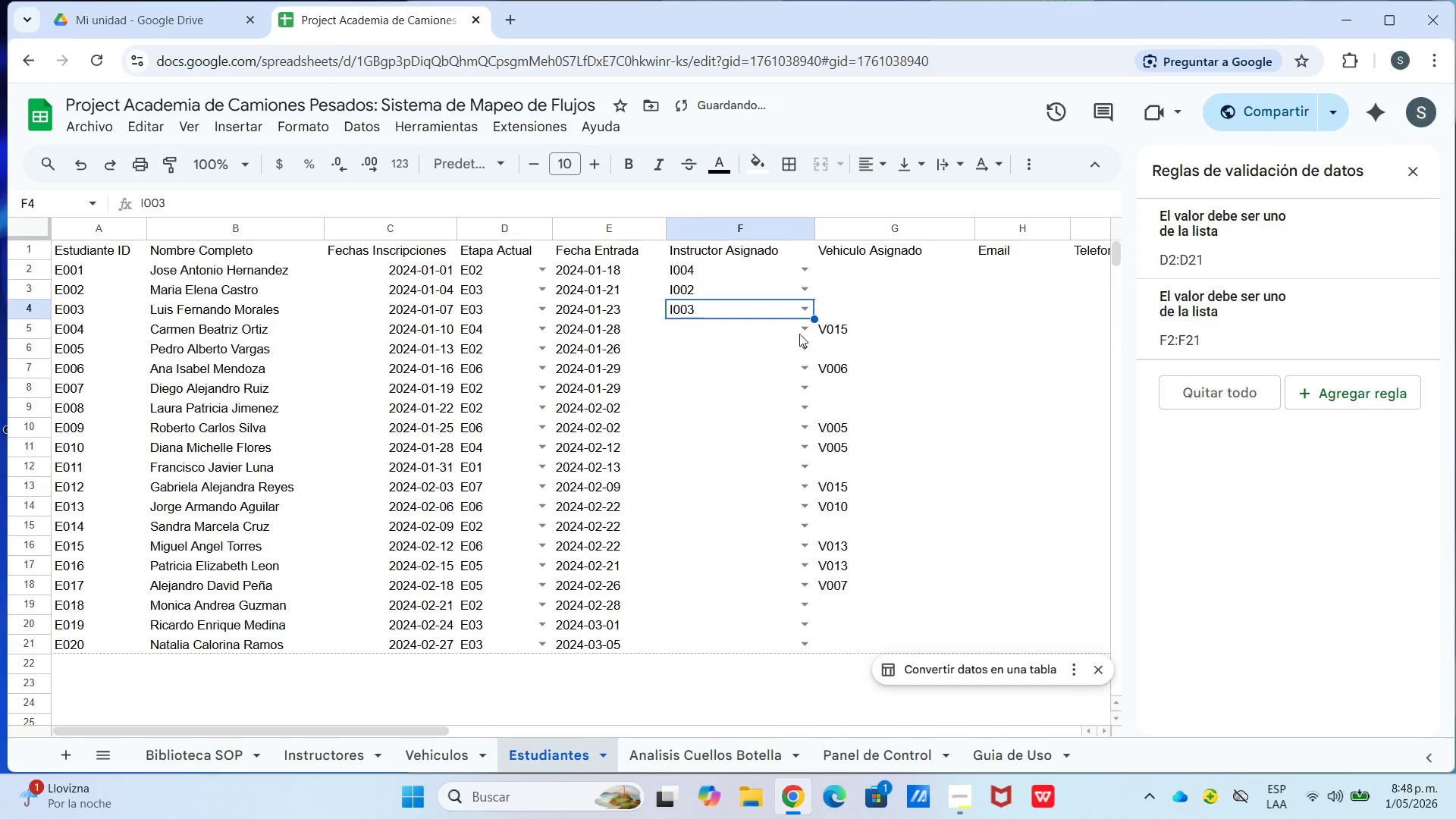 
left_click([812, 326])
 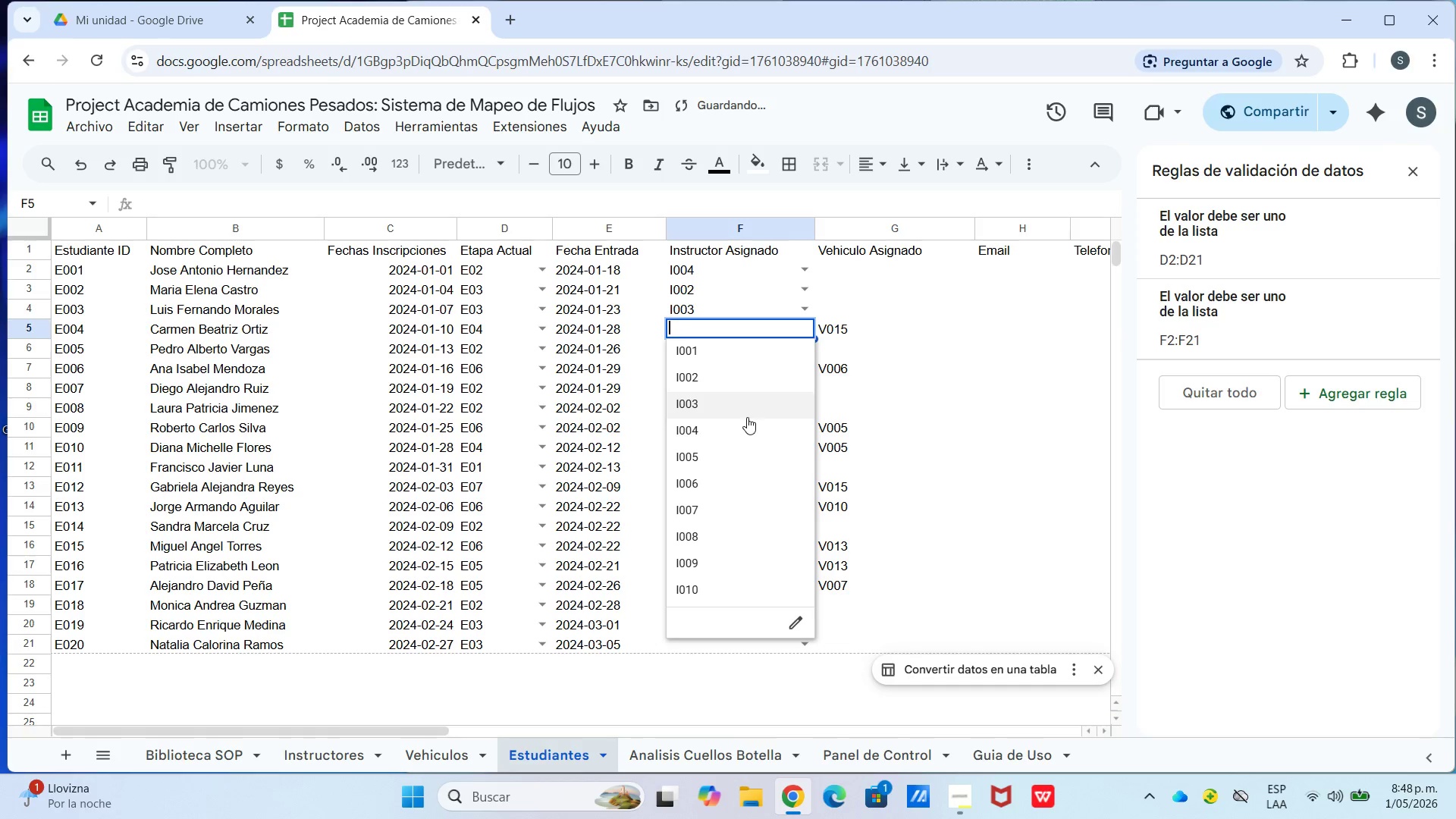 
left_click([750, 436])
 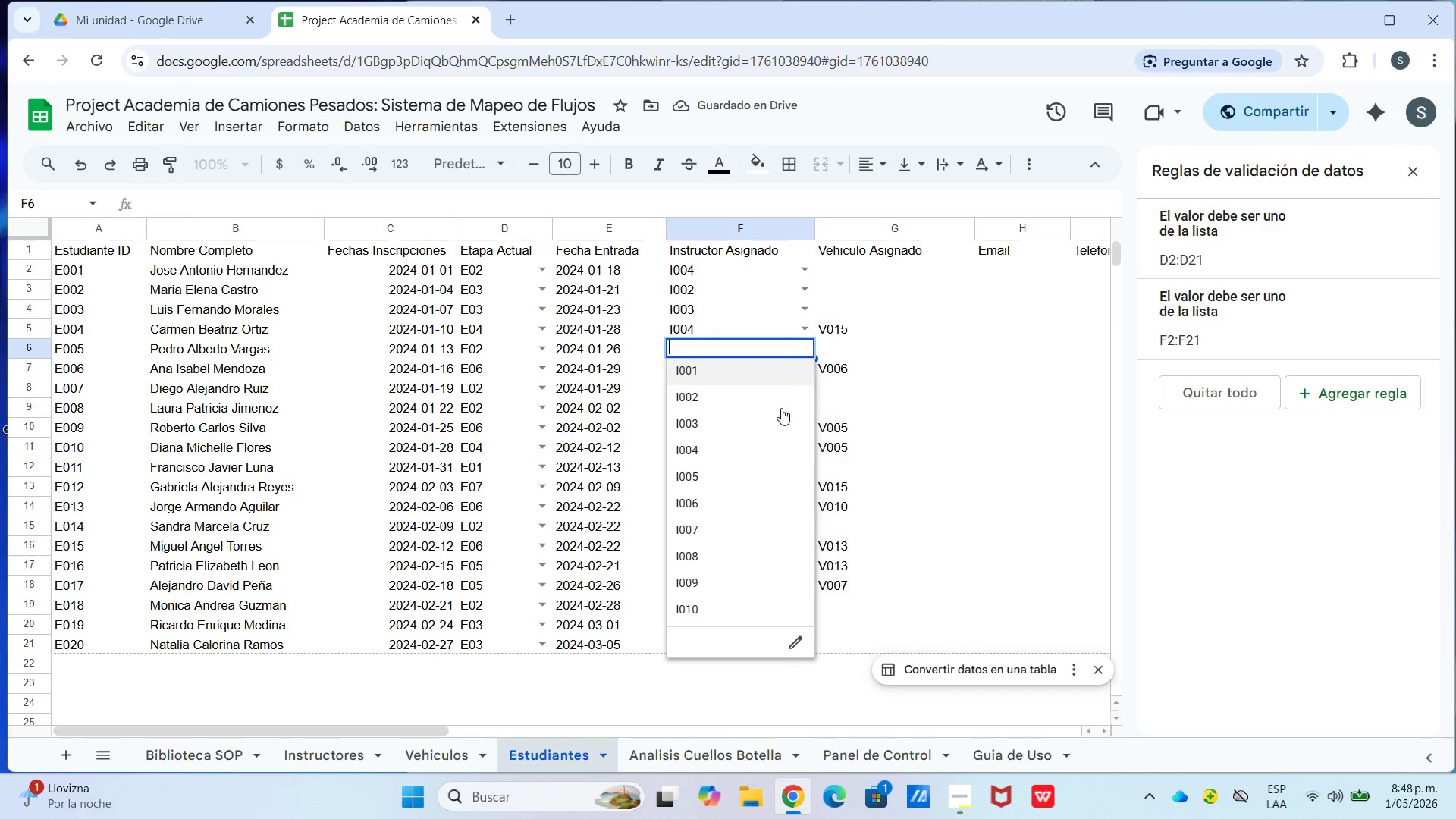 
left_click([754, 604])
 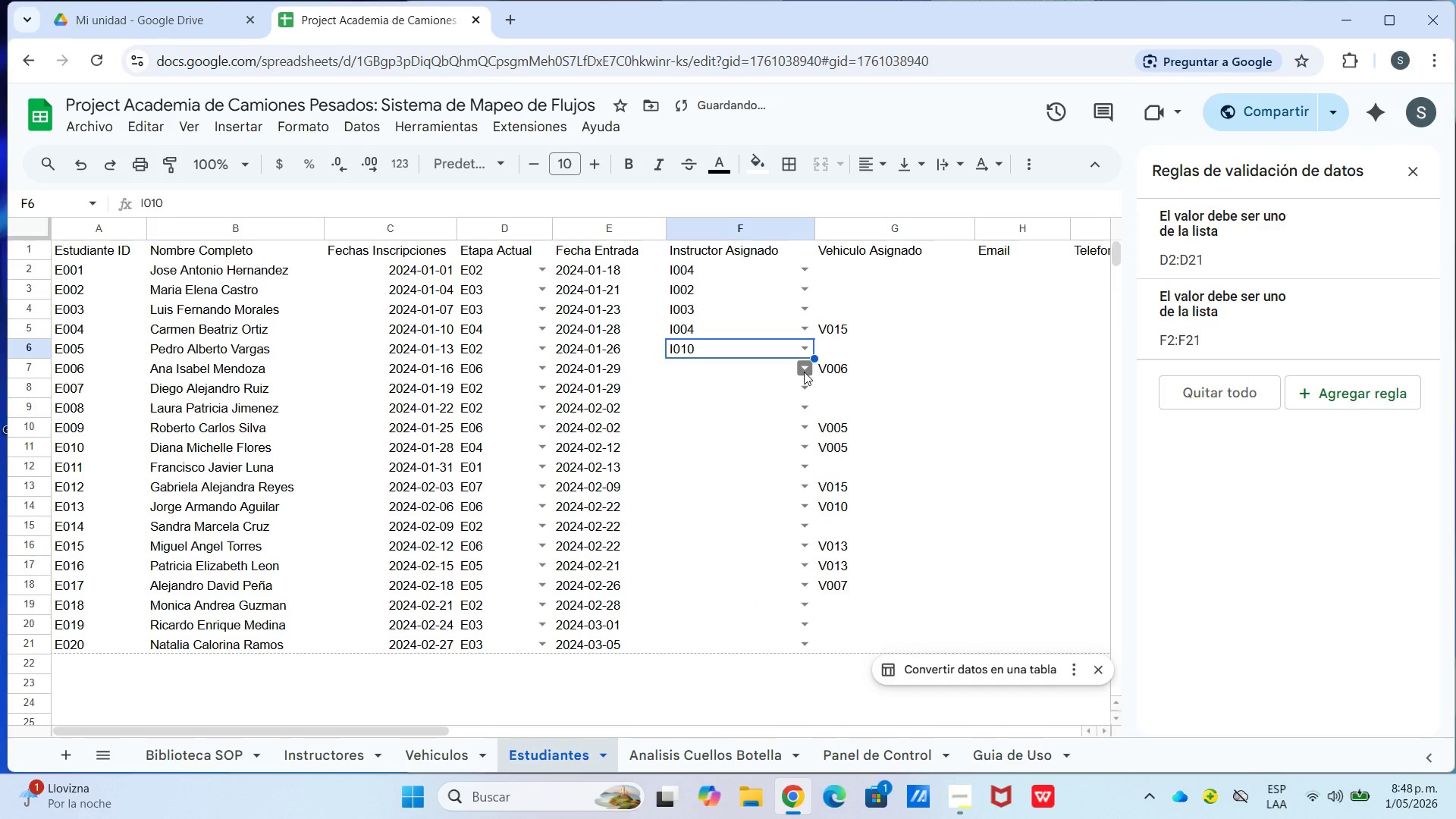 
left_click([804, 372])
 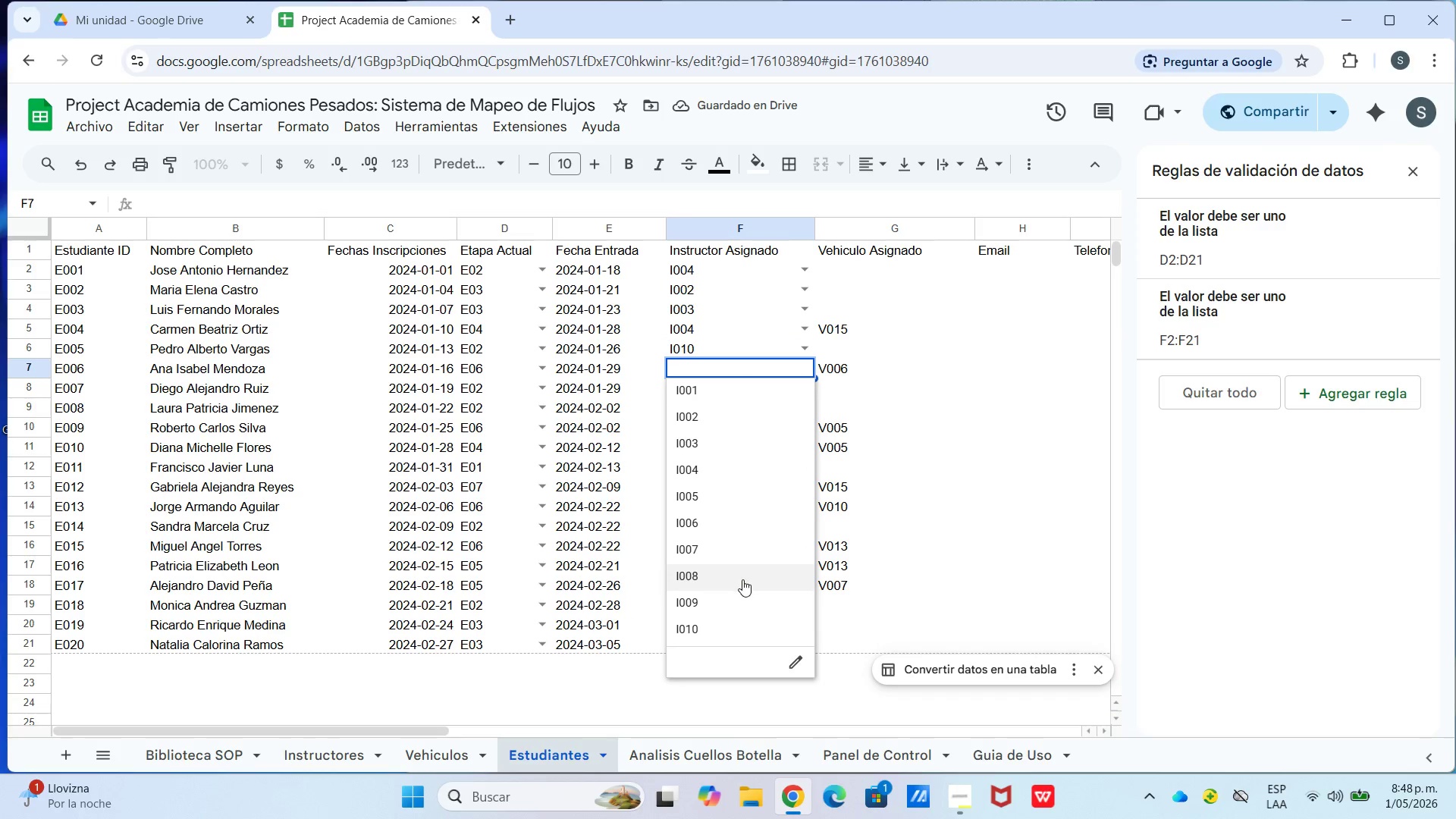 
left_click([745, 601])
 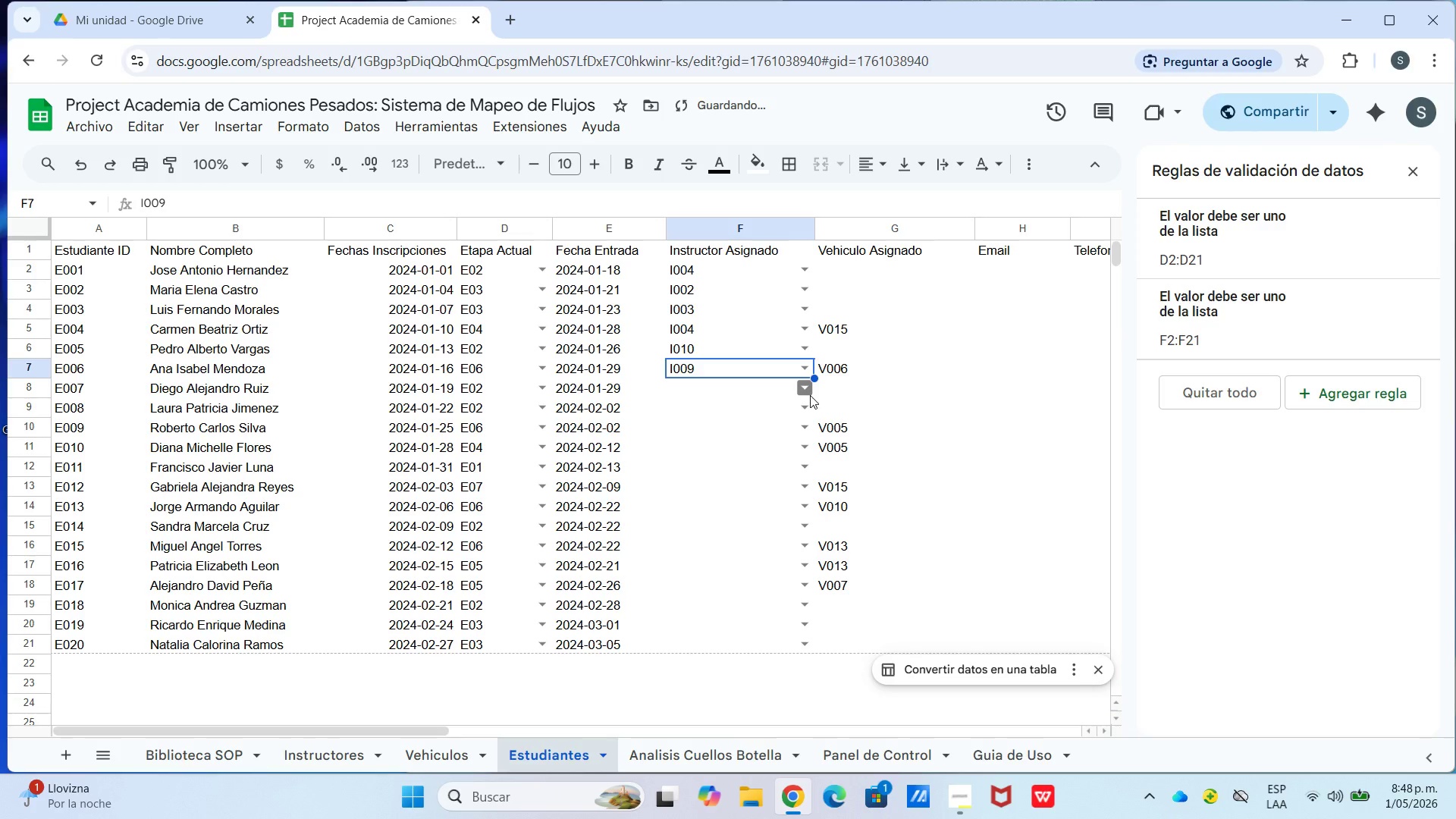 
left_click([810, 395])
 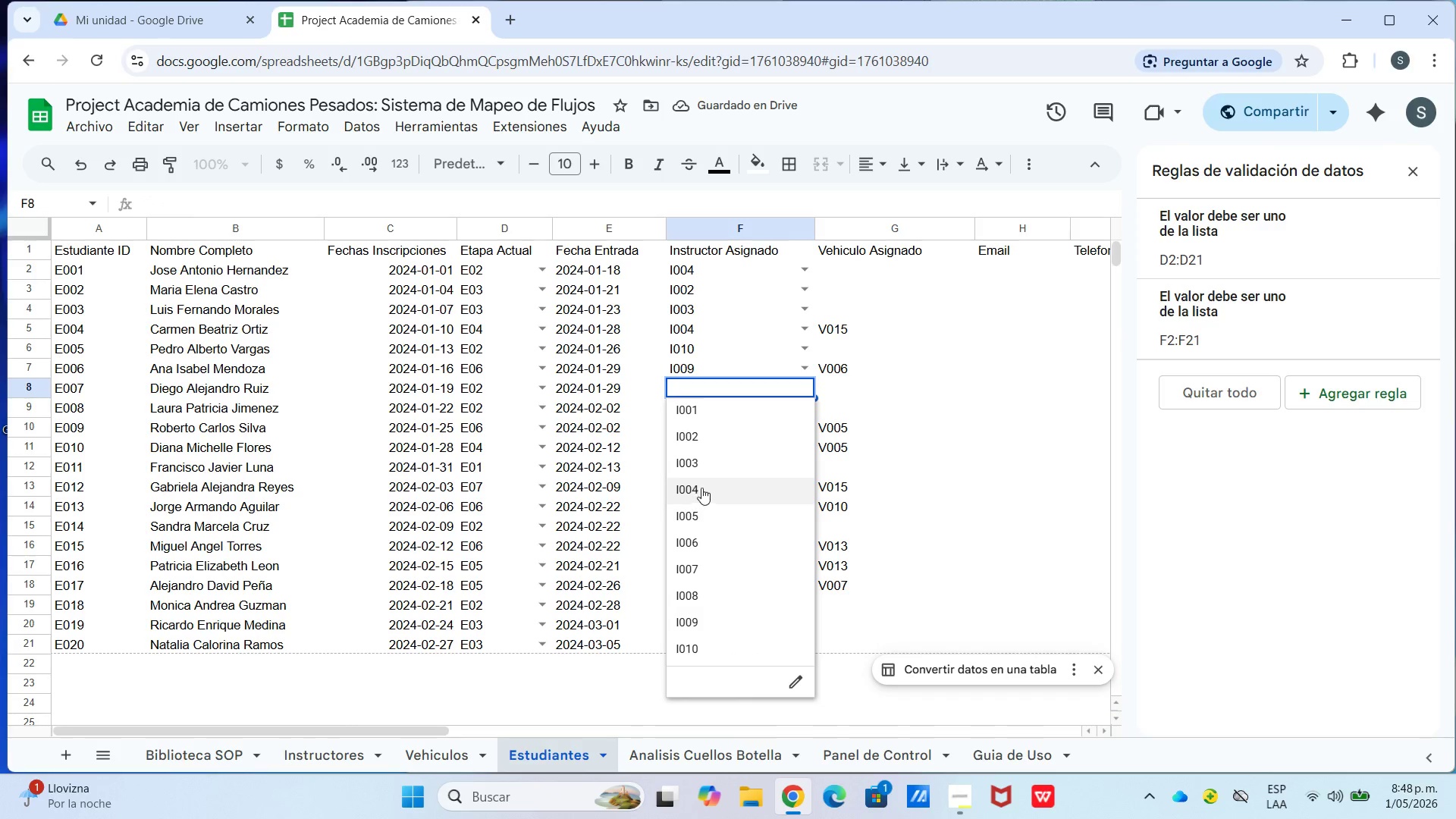 
left_click([708, 460])
 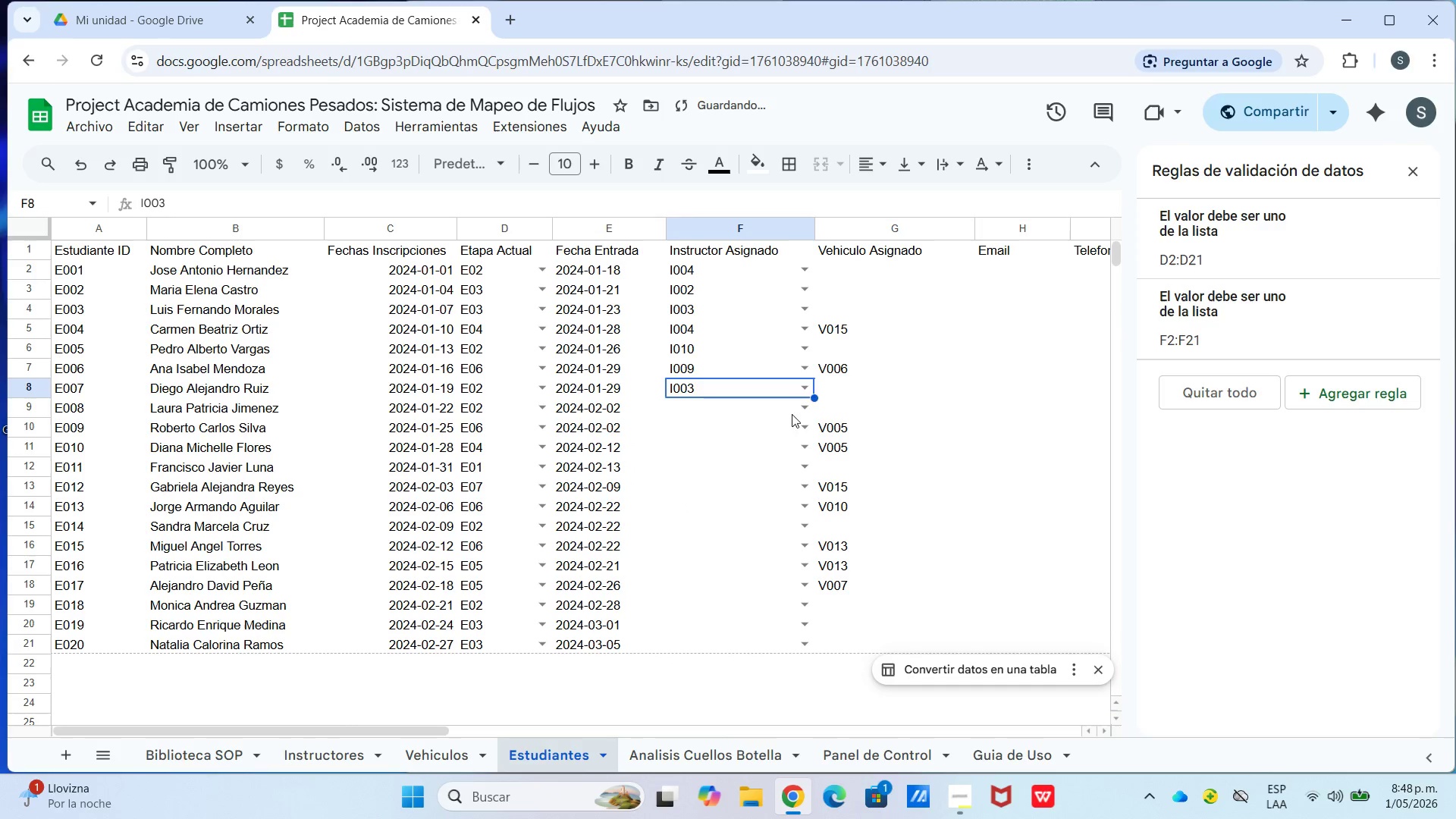 
left_click([802, 410])
 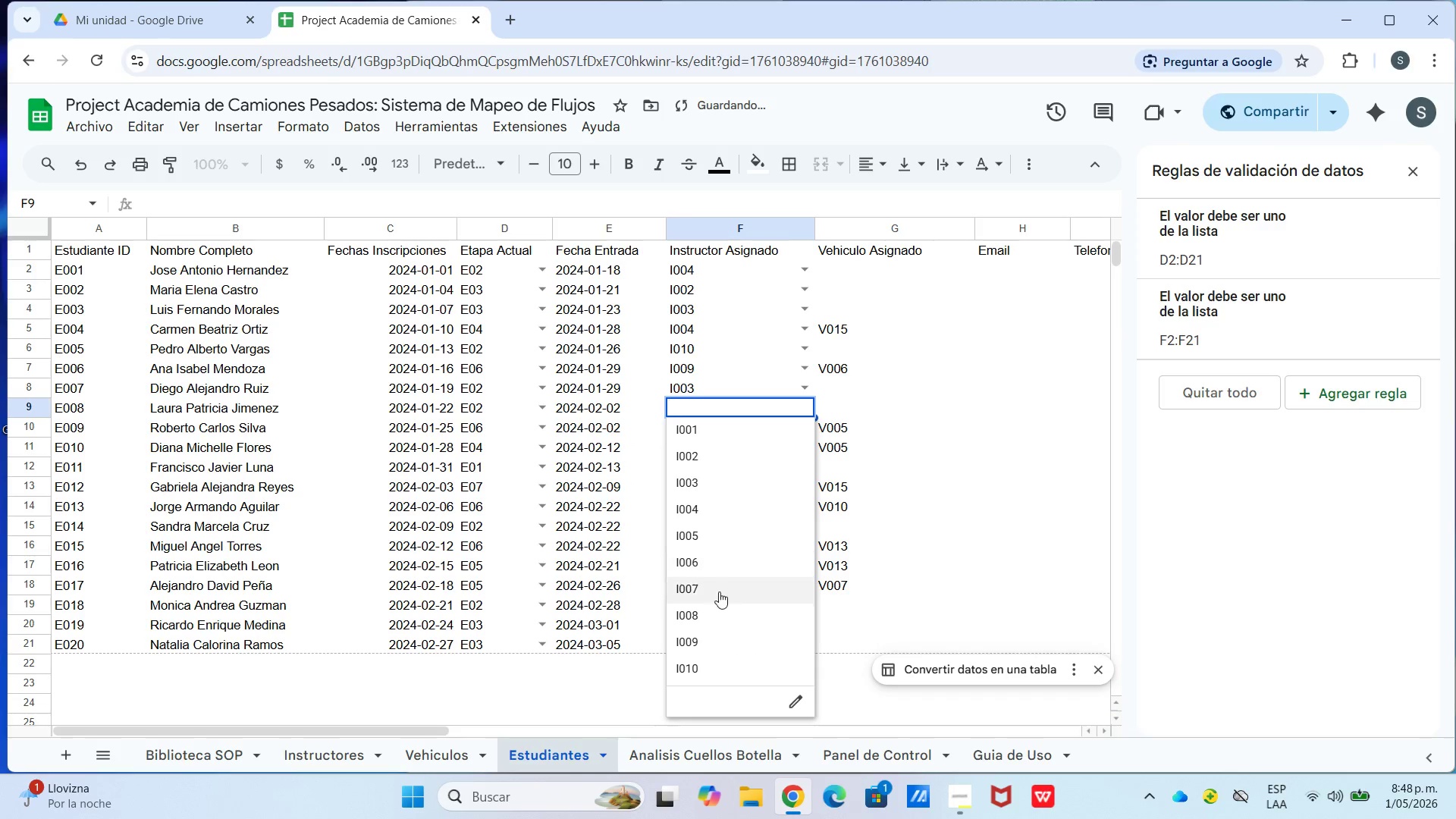 
left_click([724, 618])
 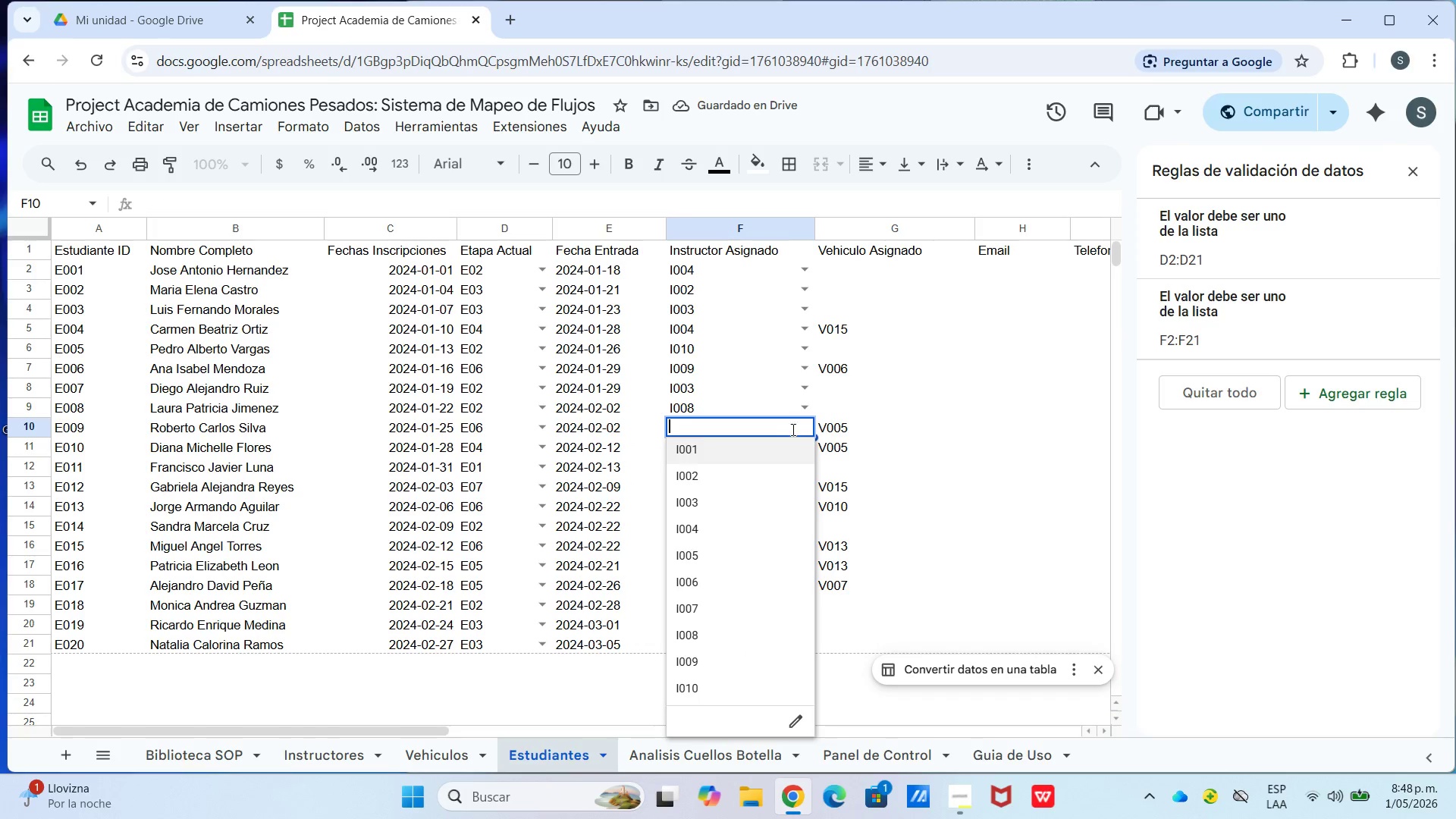 
left_click([803, 444])
 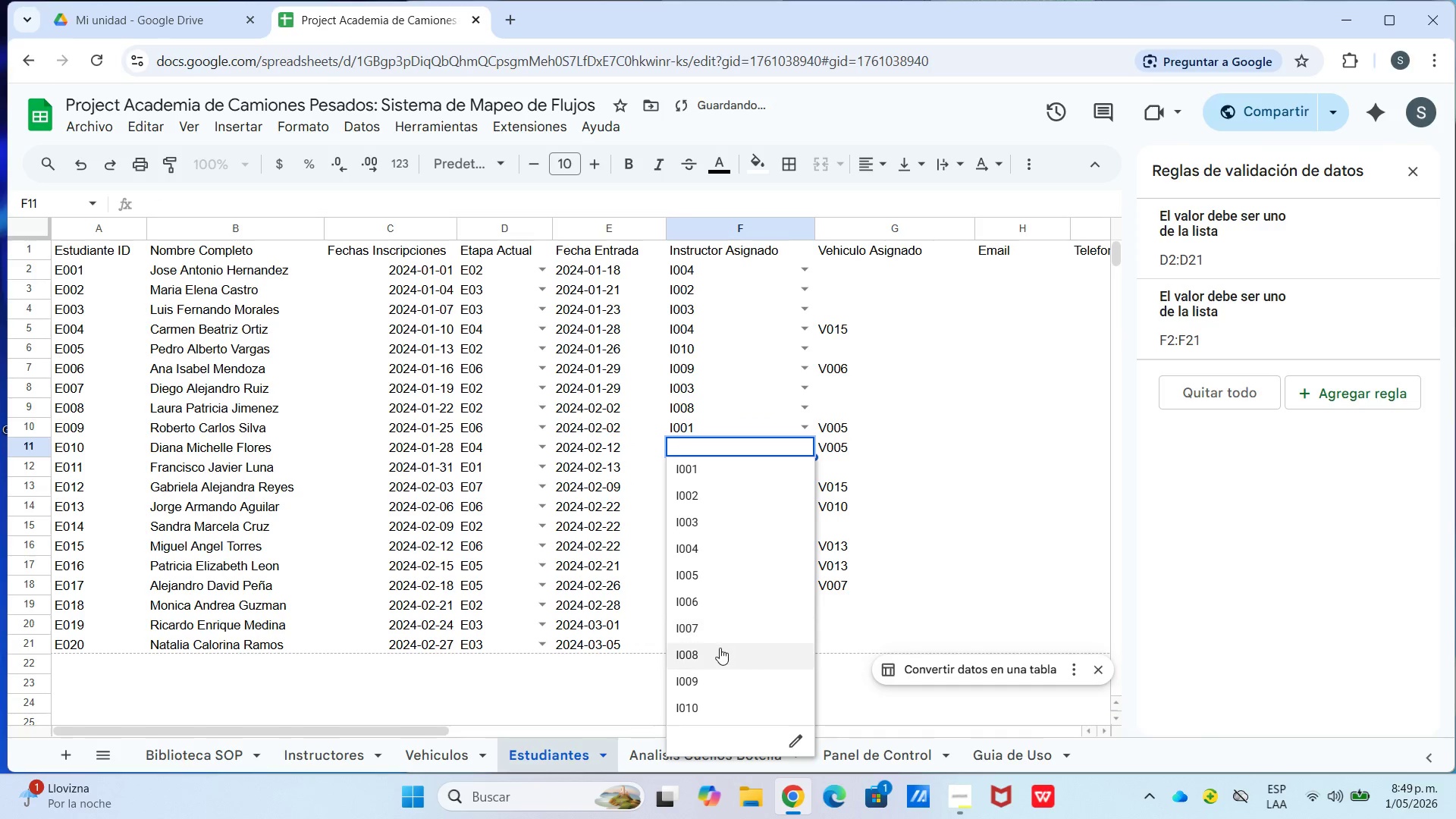 
left_click([720, 648])
 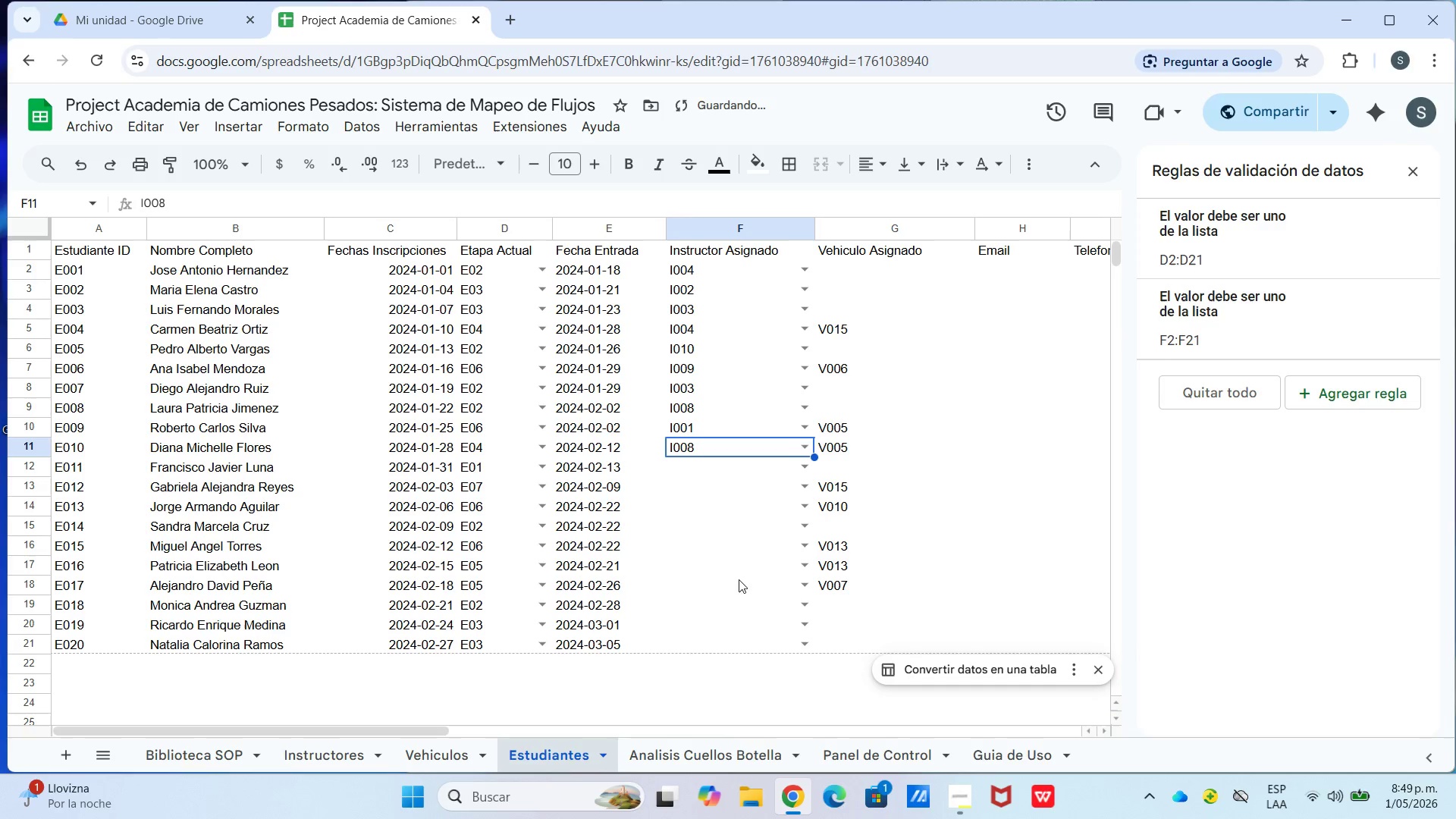 
left_click([810, 475])
 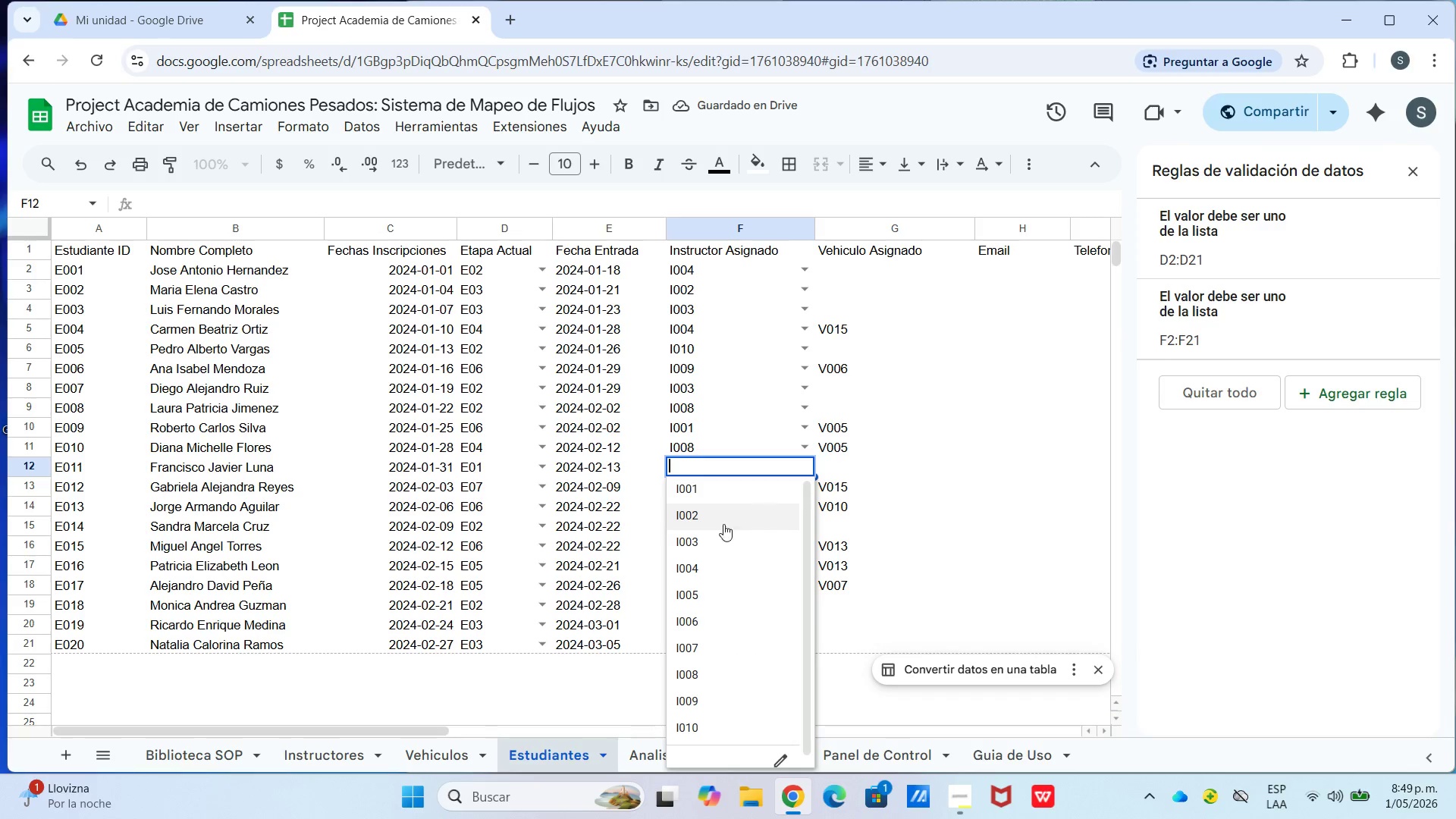 
left_click([723, 526])
 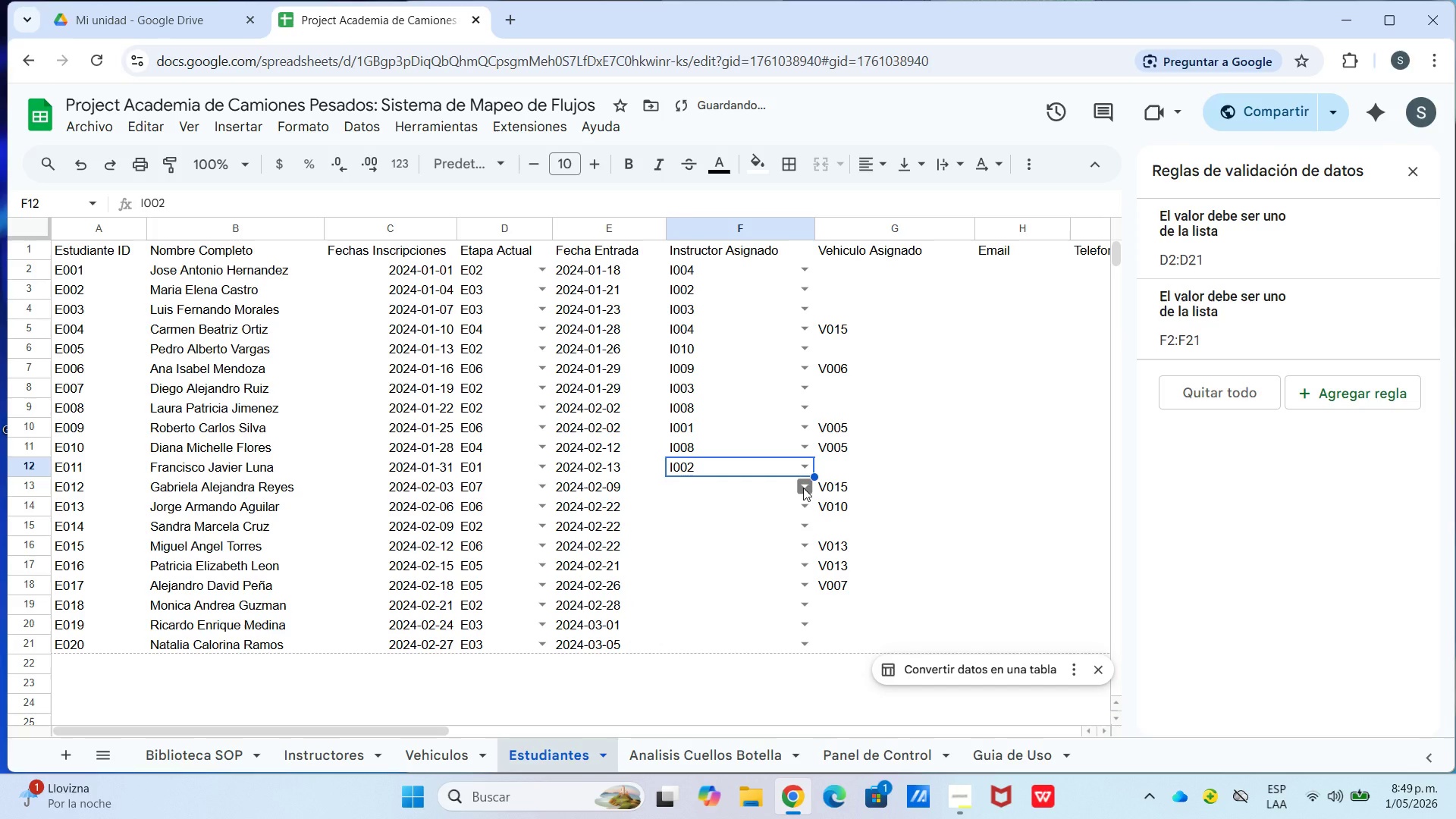 
left_click([803, 488])
 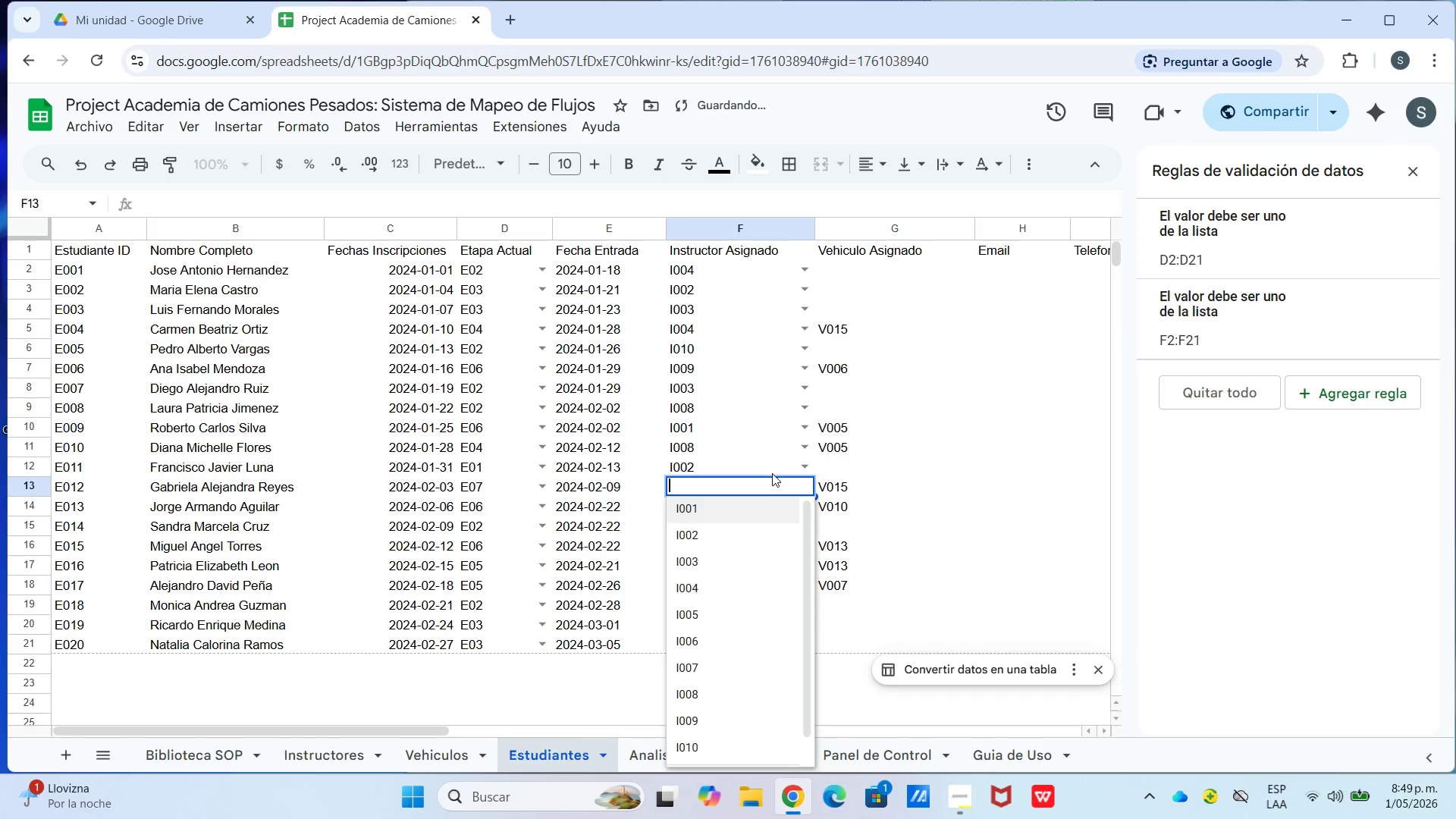 
left_click([755, 541])
 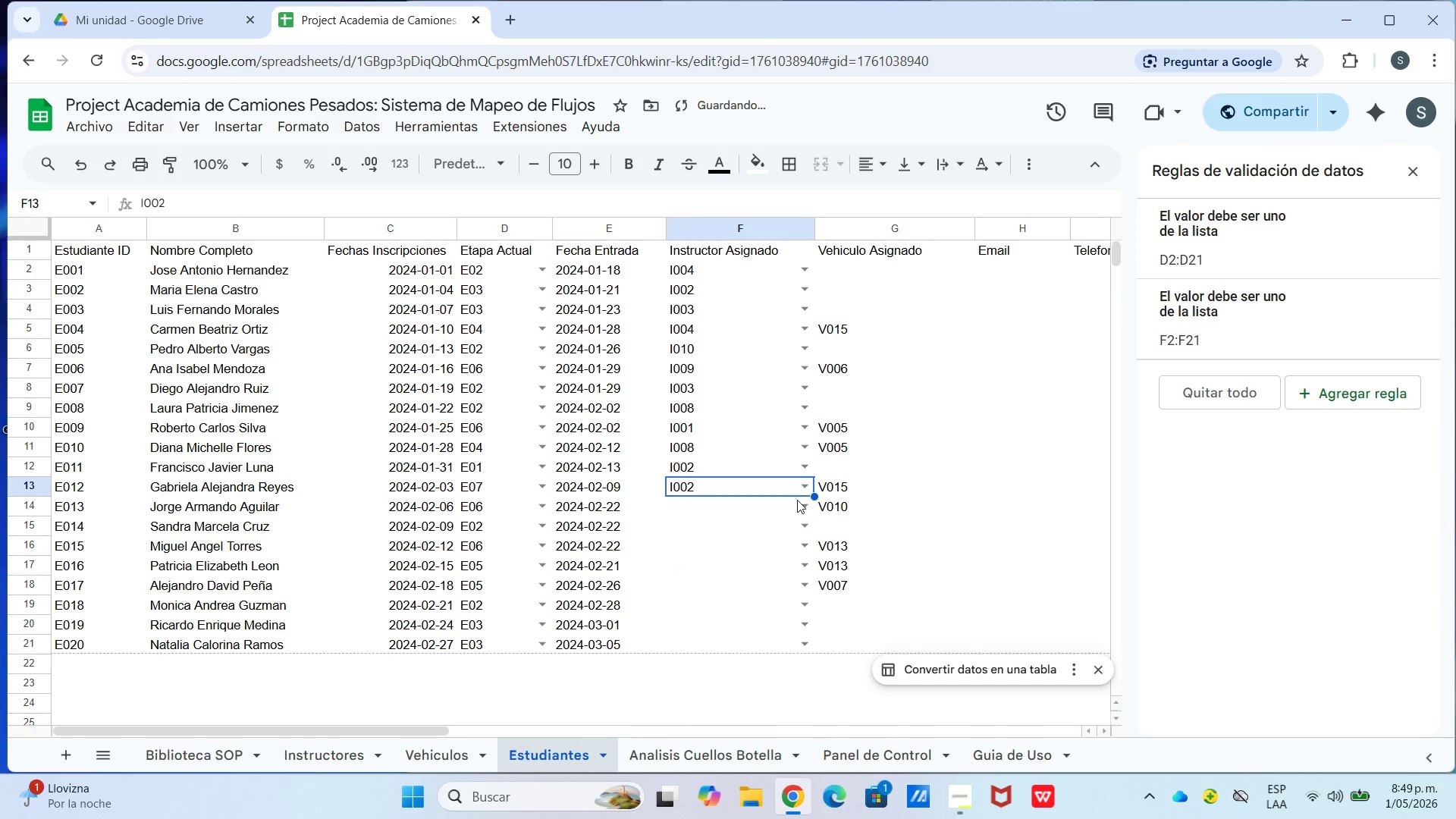 
left_click([802, 501])
 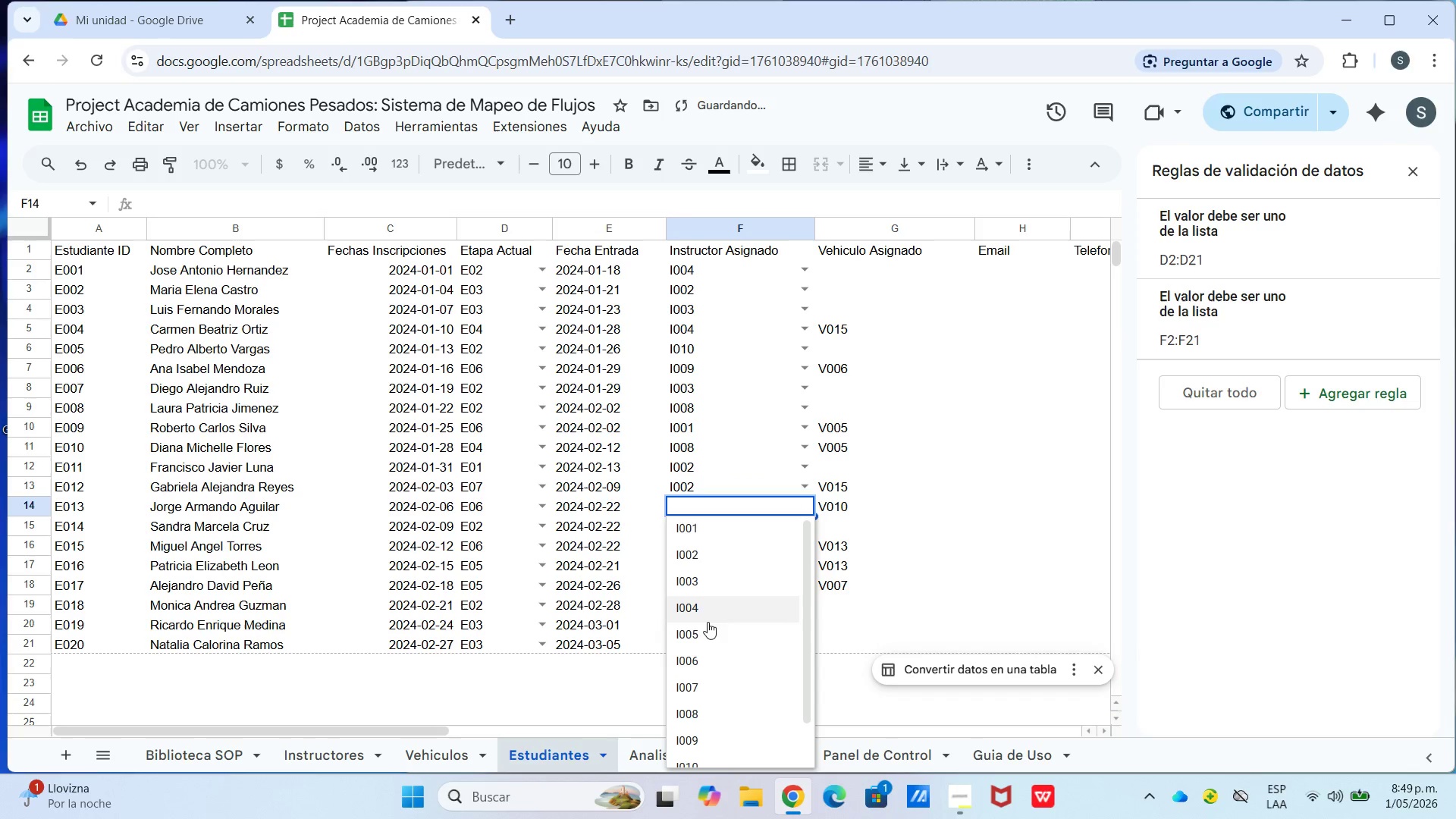 
left_click([708, 627])
 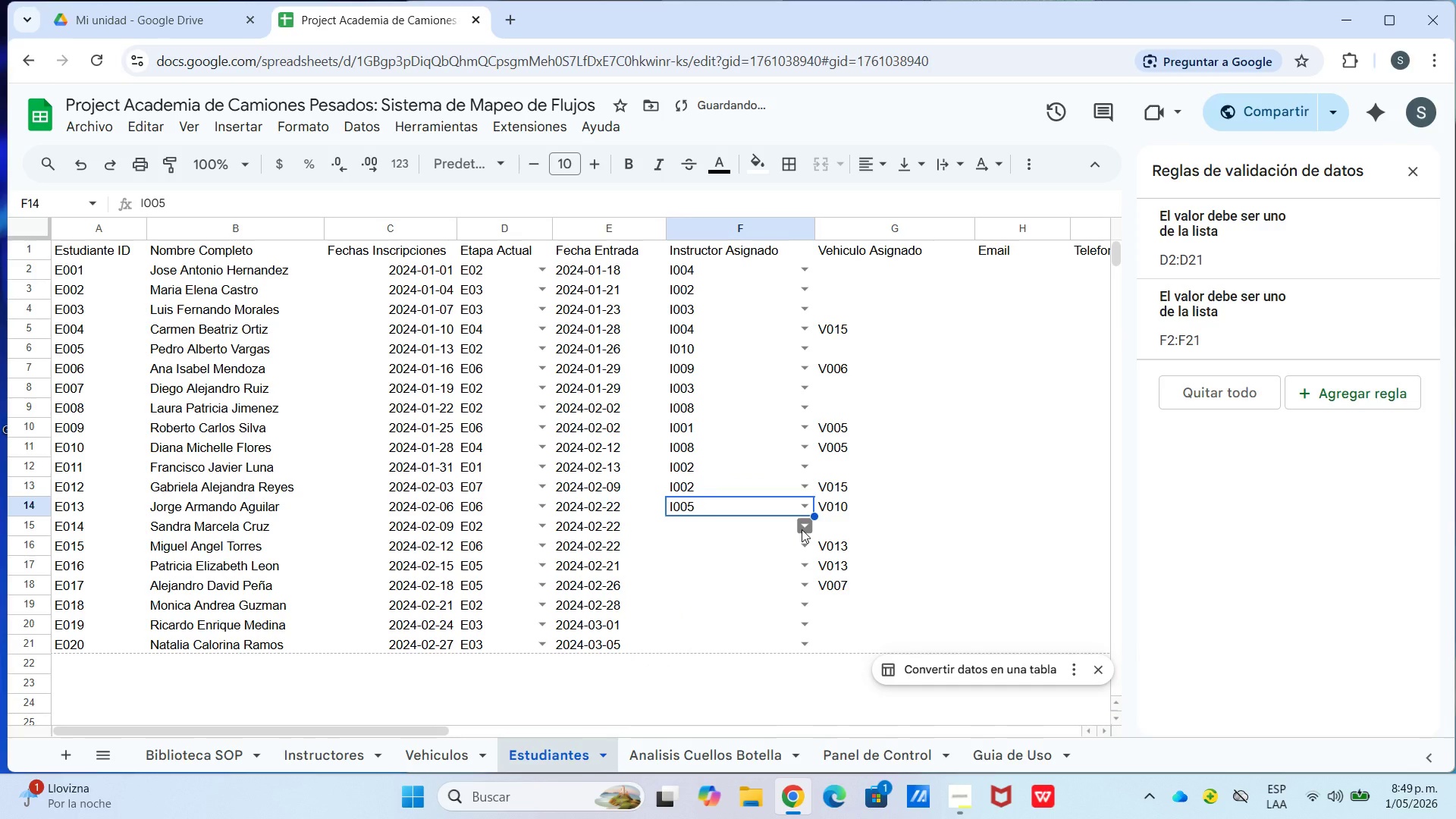 
left_click([802, 529])
 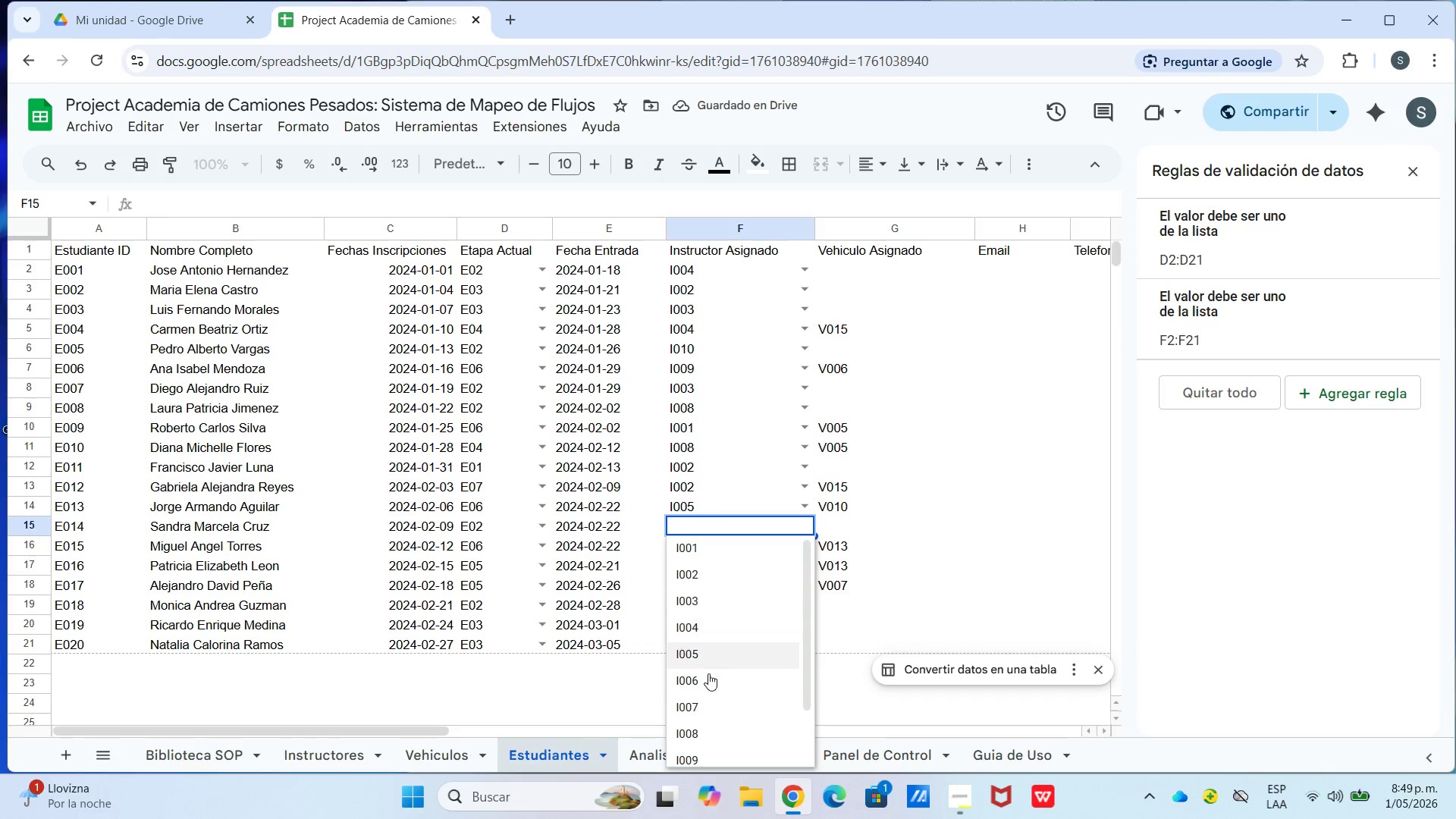 
left_click([714, 704])
 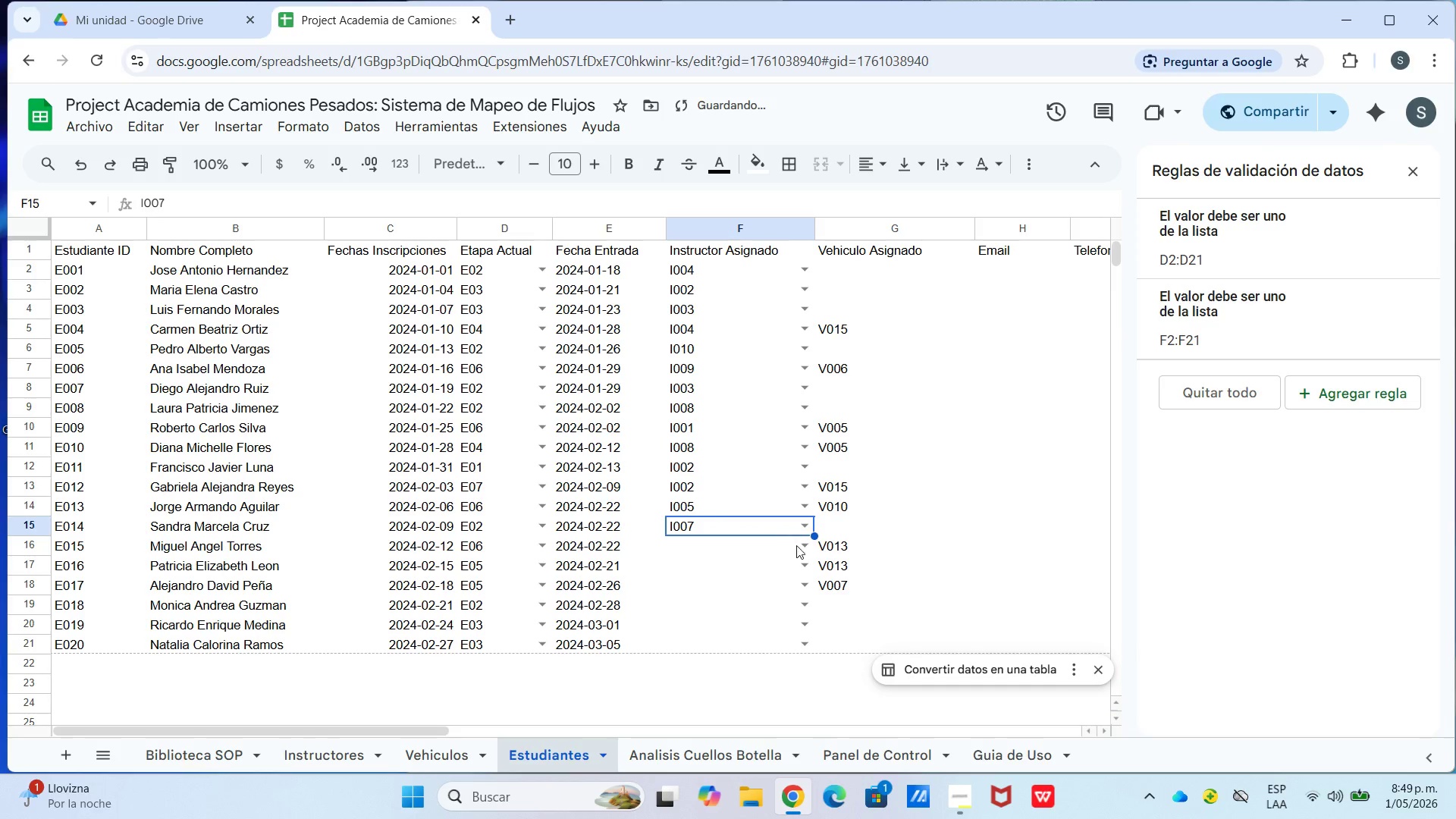 
left_click_drag(start_coordinate=[824, 544], to_coordinate=[819, 546])
 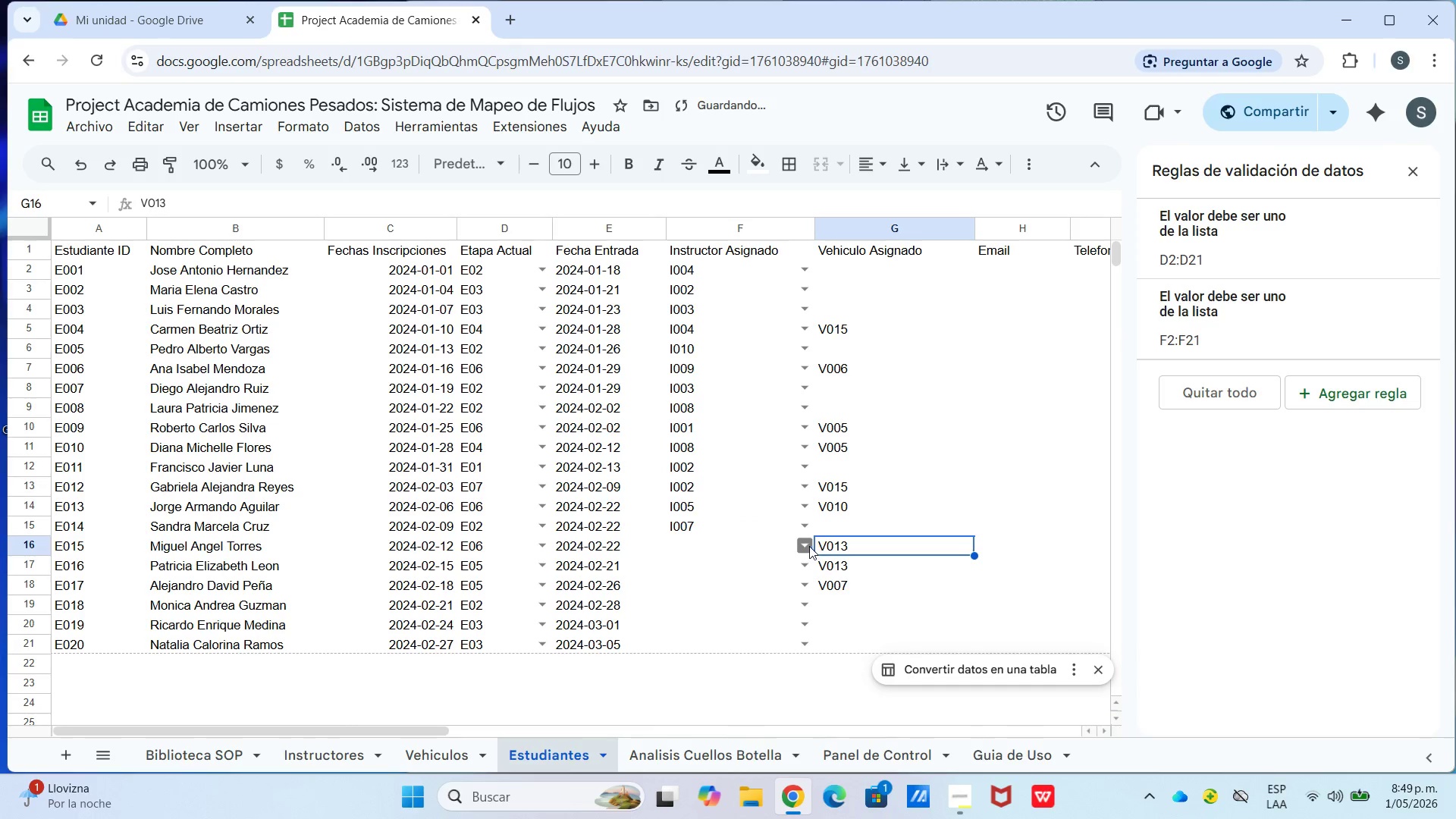 
double_click([805, 541])
 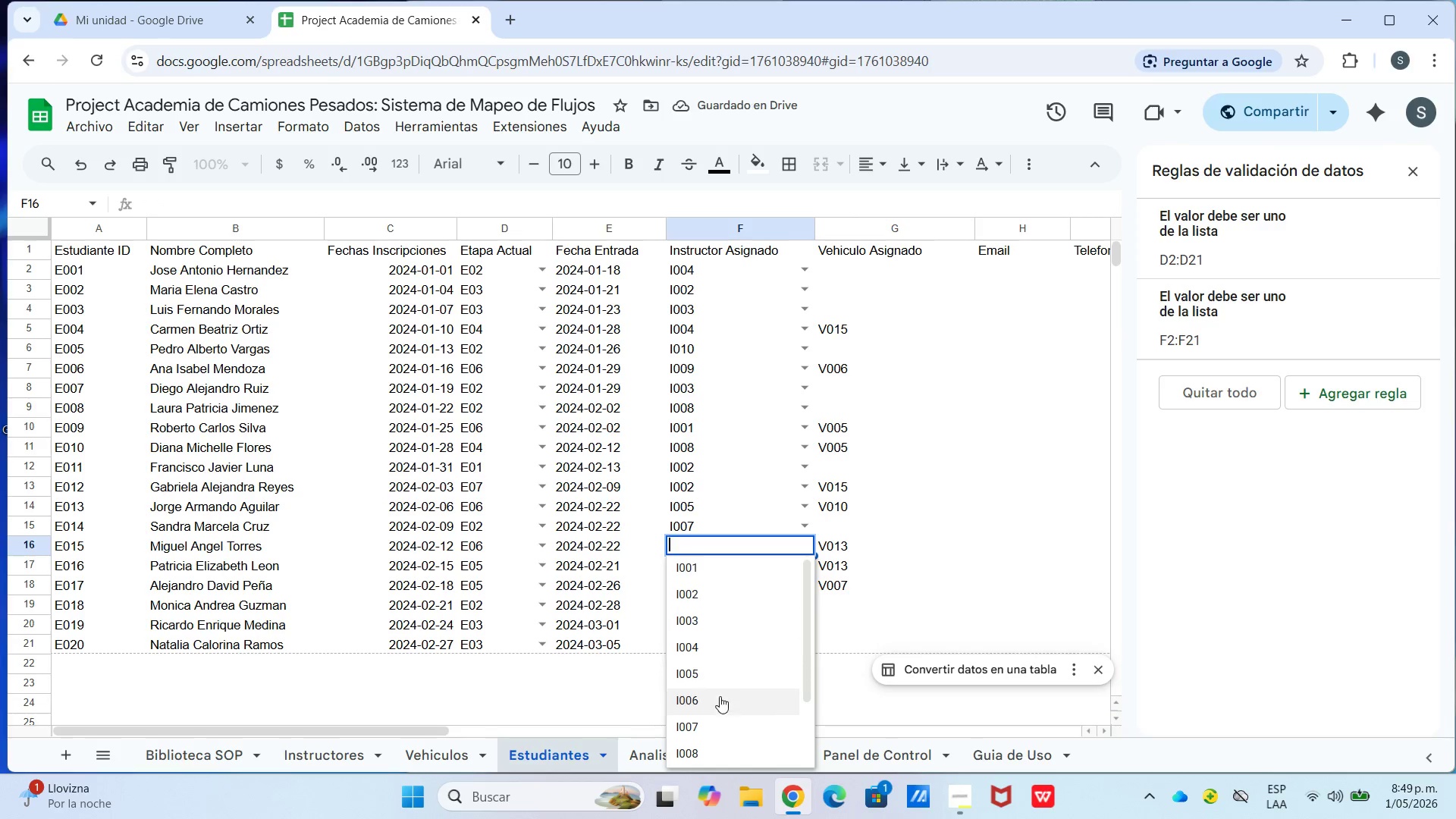 
left_click([725, 719])
 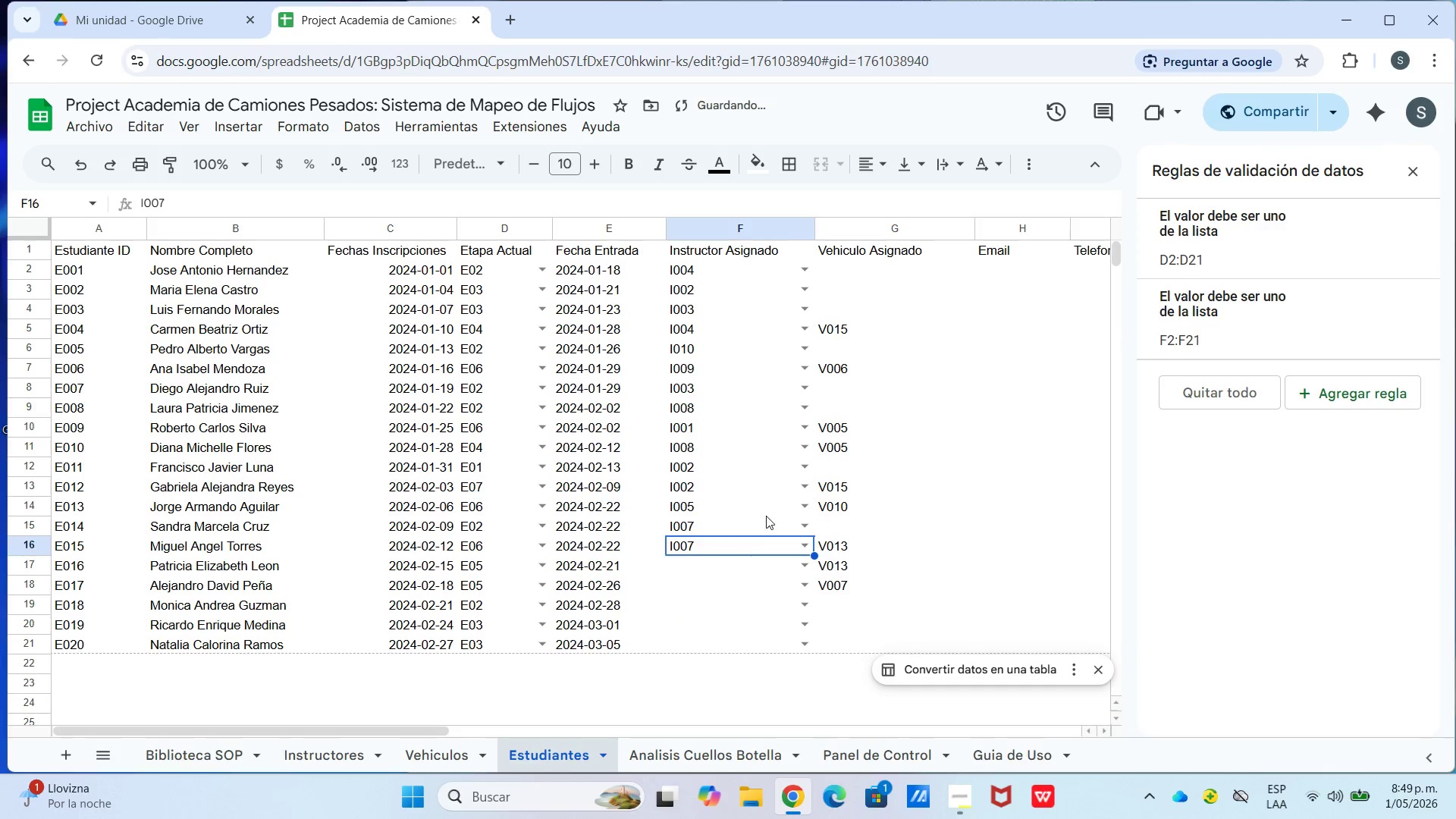 
mouse_move([793, 566])
 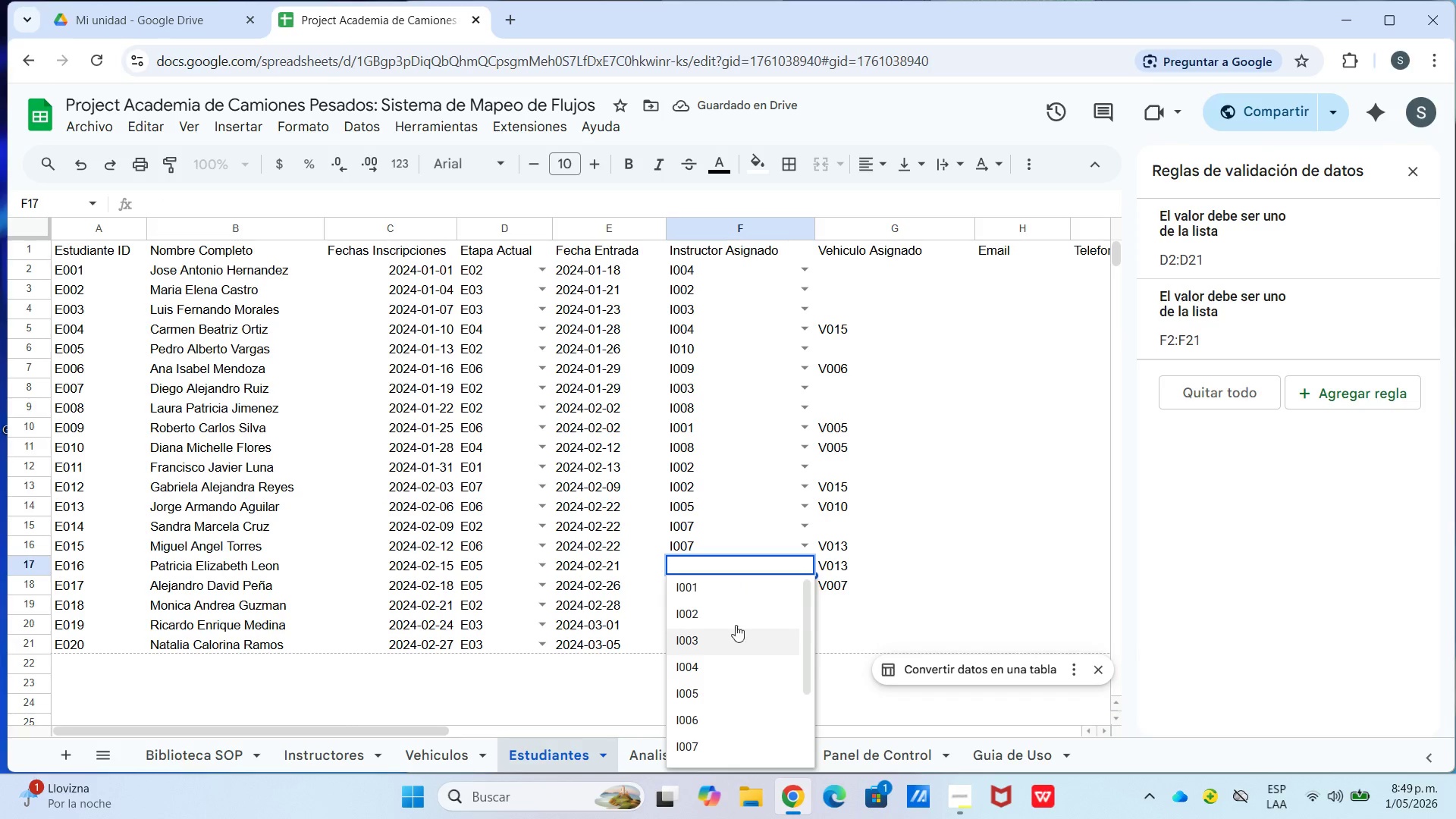 
left_click([738, 613])
 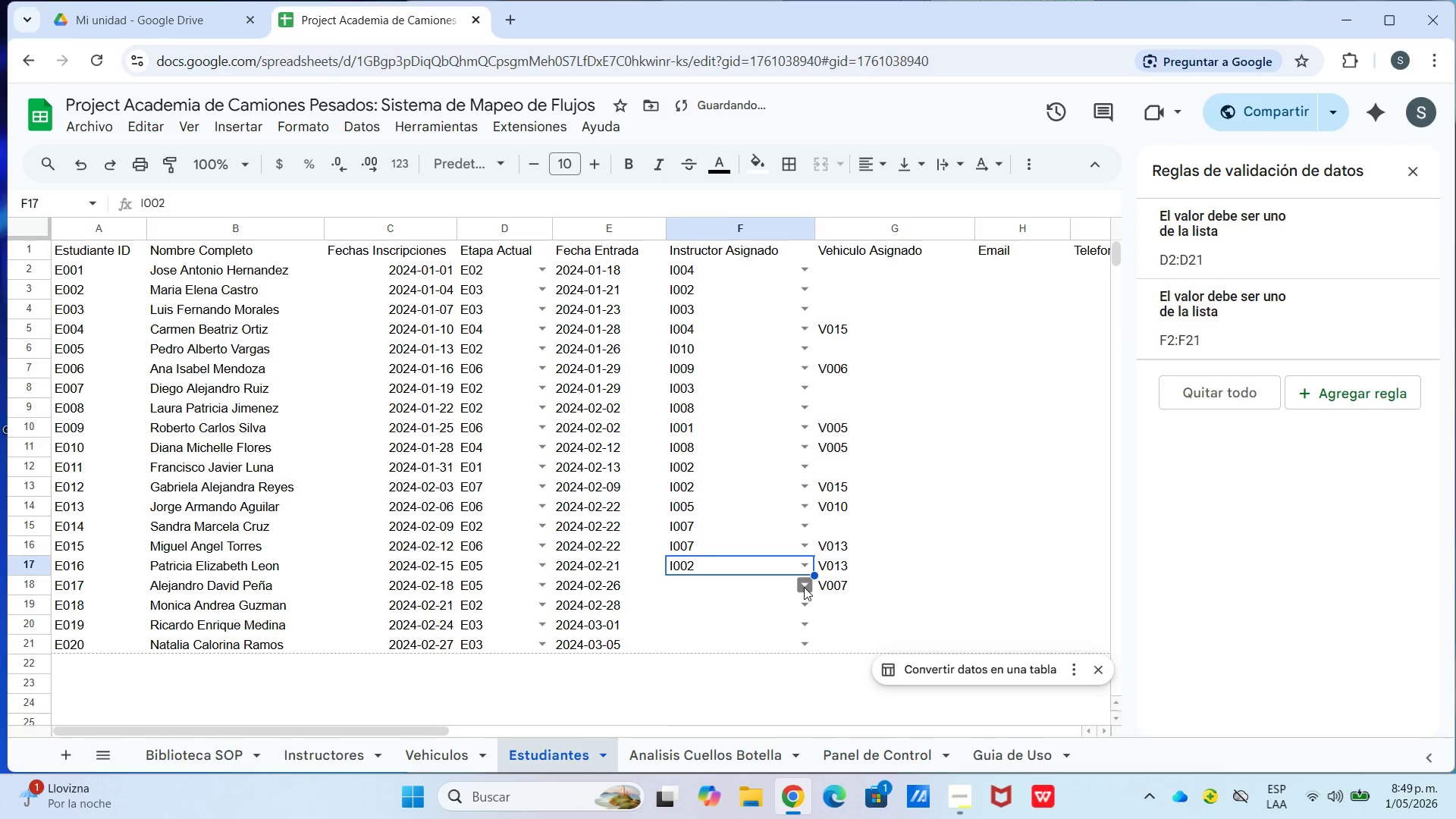 
left_click([805, 586])
 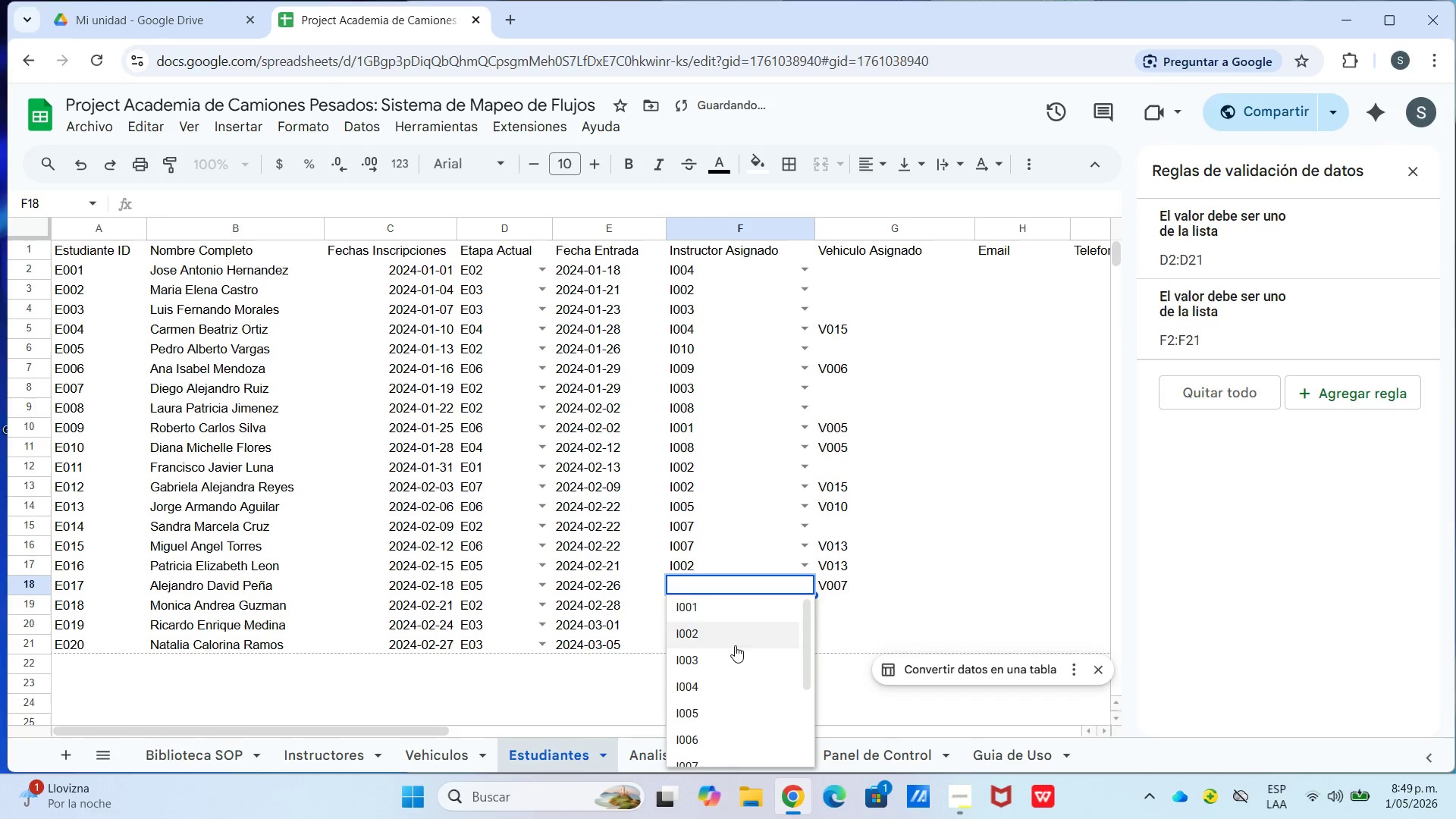 
left_click([727, 689])
 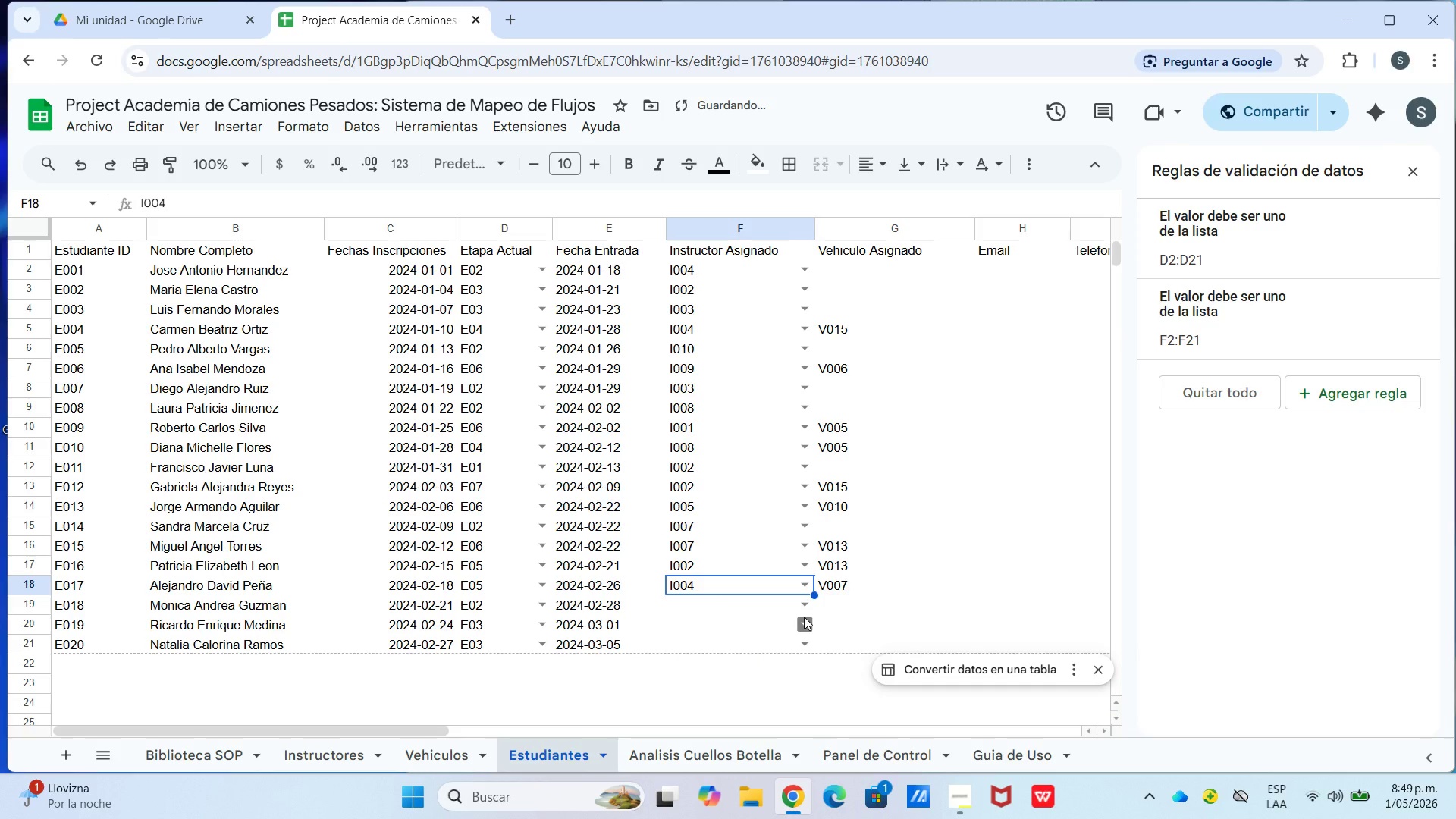 
mouse_move([787, 611])
 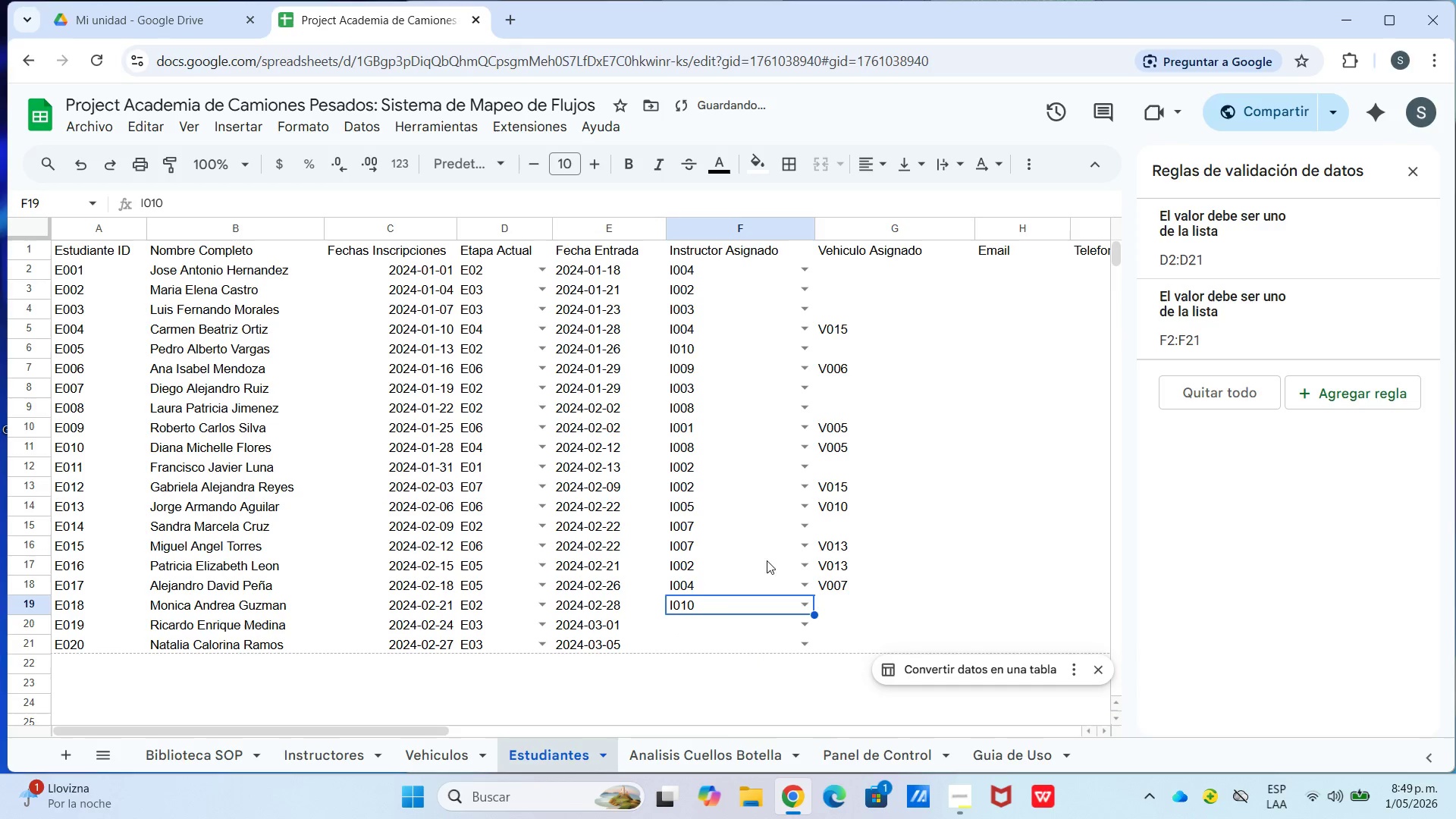 
left_click([802, 624])
 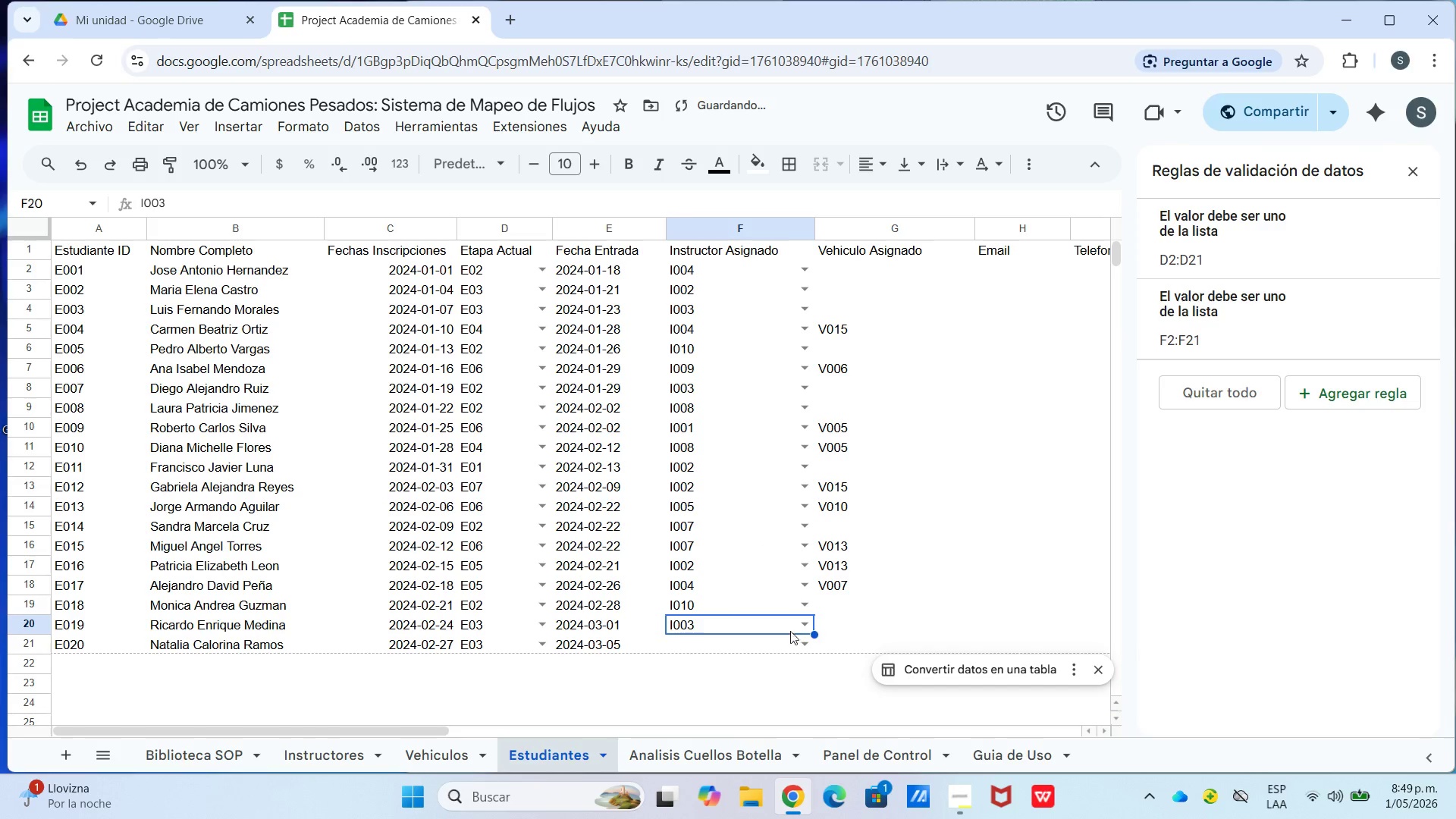 
left_click([805, 648])
 